 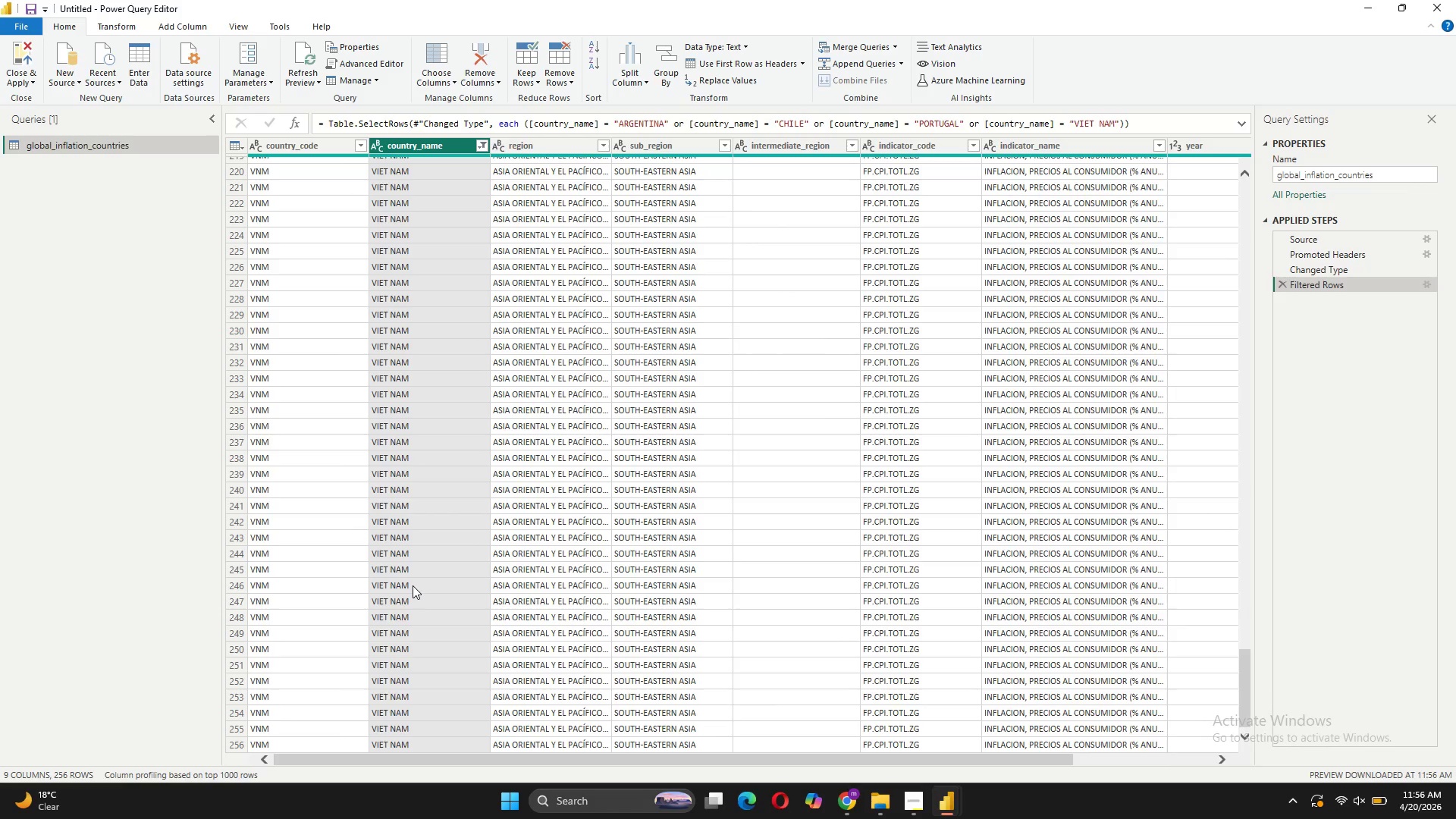 
scroll: coordinate [413, 585], scroll_direction: down, amount: 3.0
 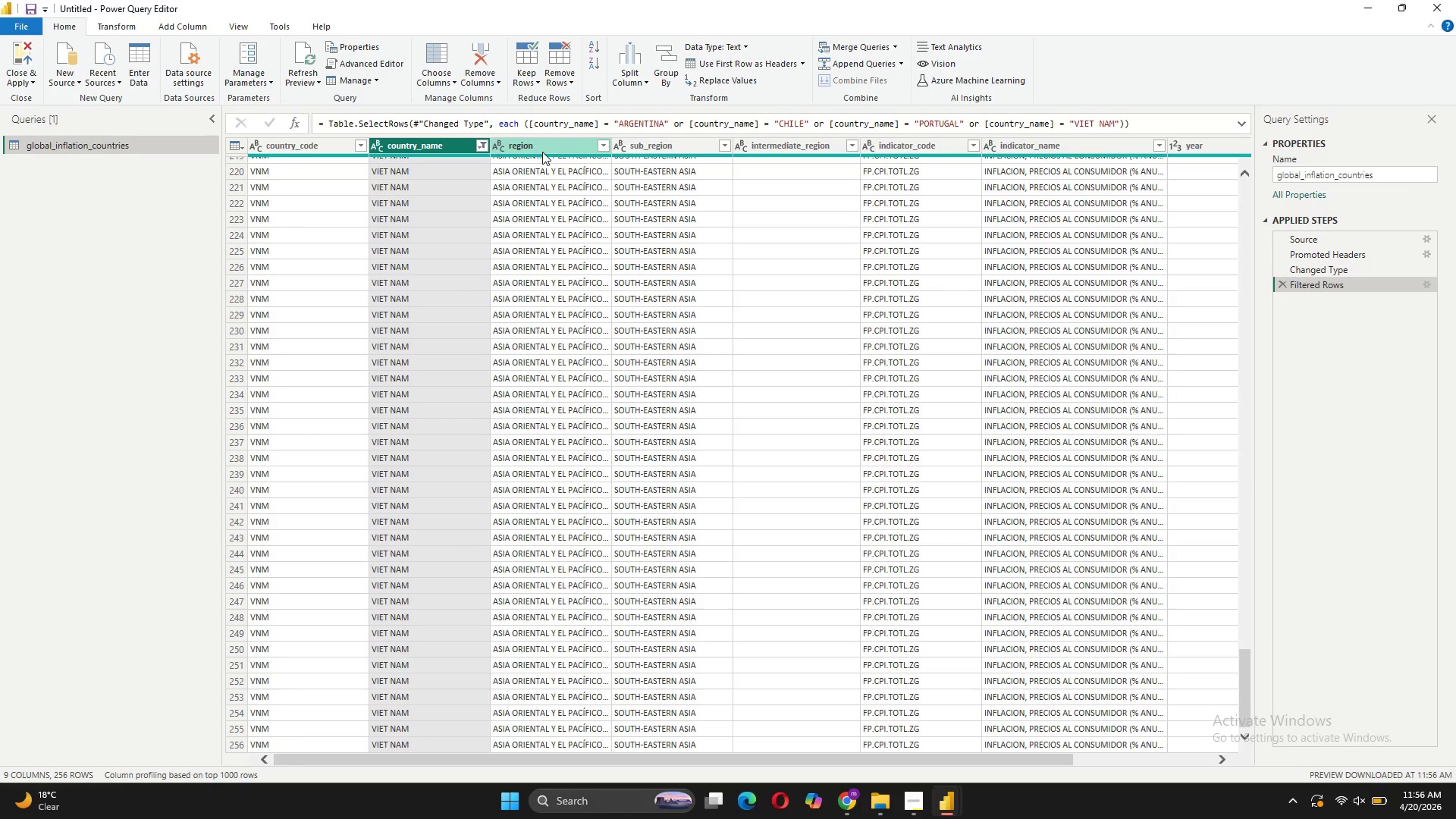 
wait(11.3)
 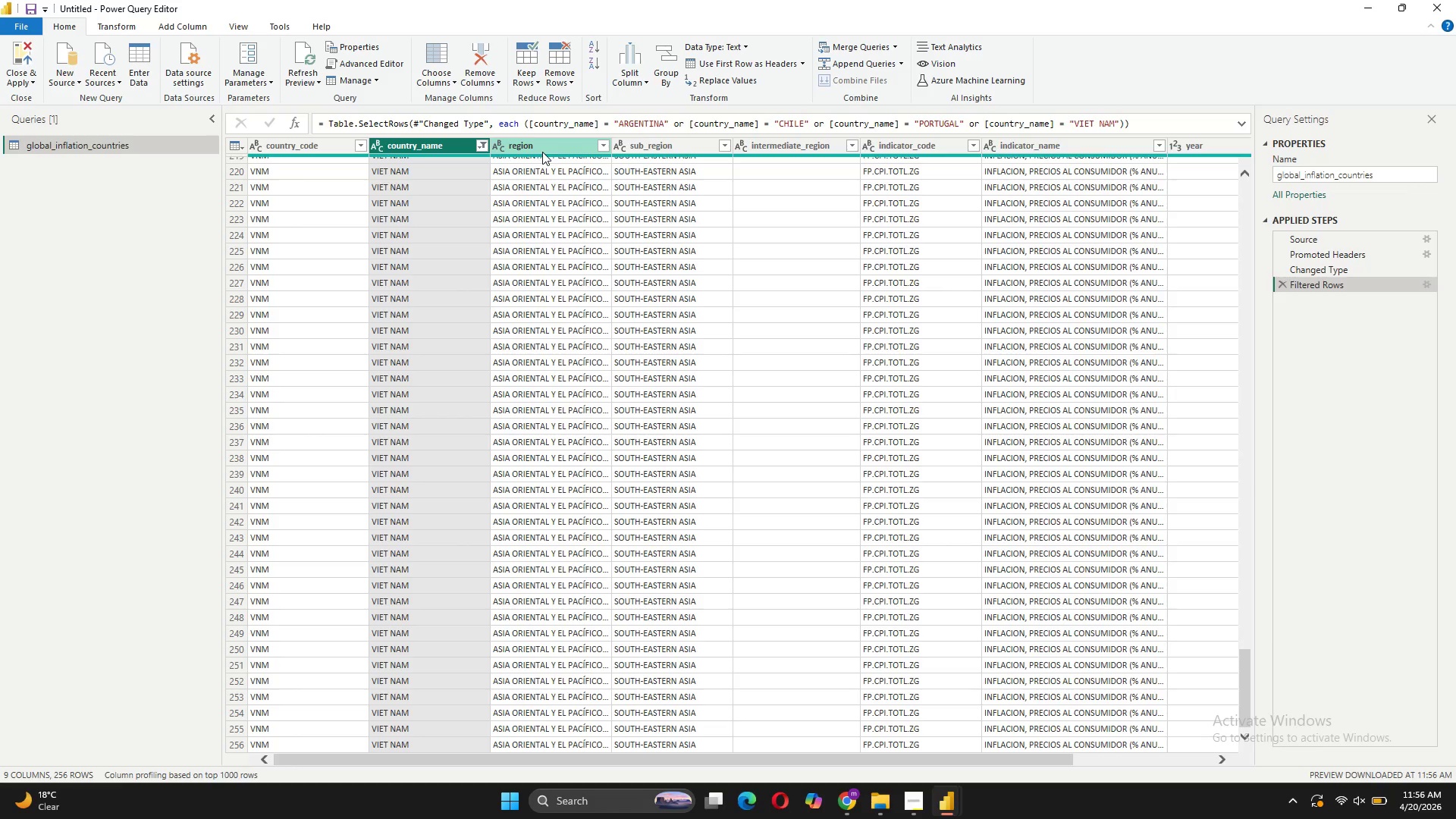 
scroll: coordinate [352, 306], scroll_direction: up, amount: 11.0
 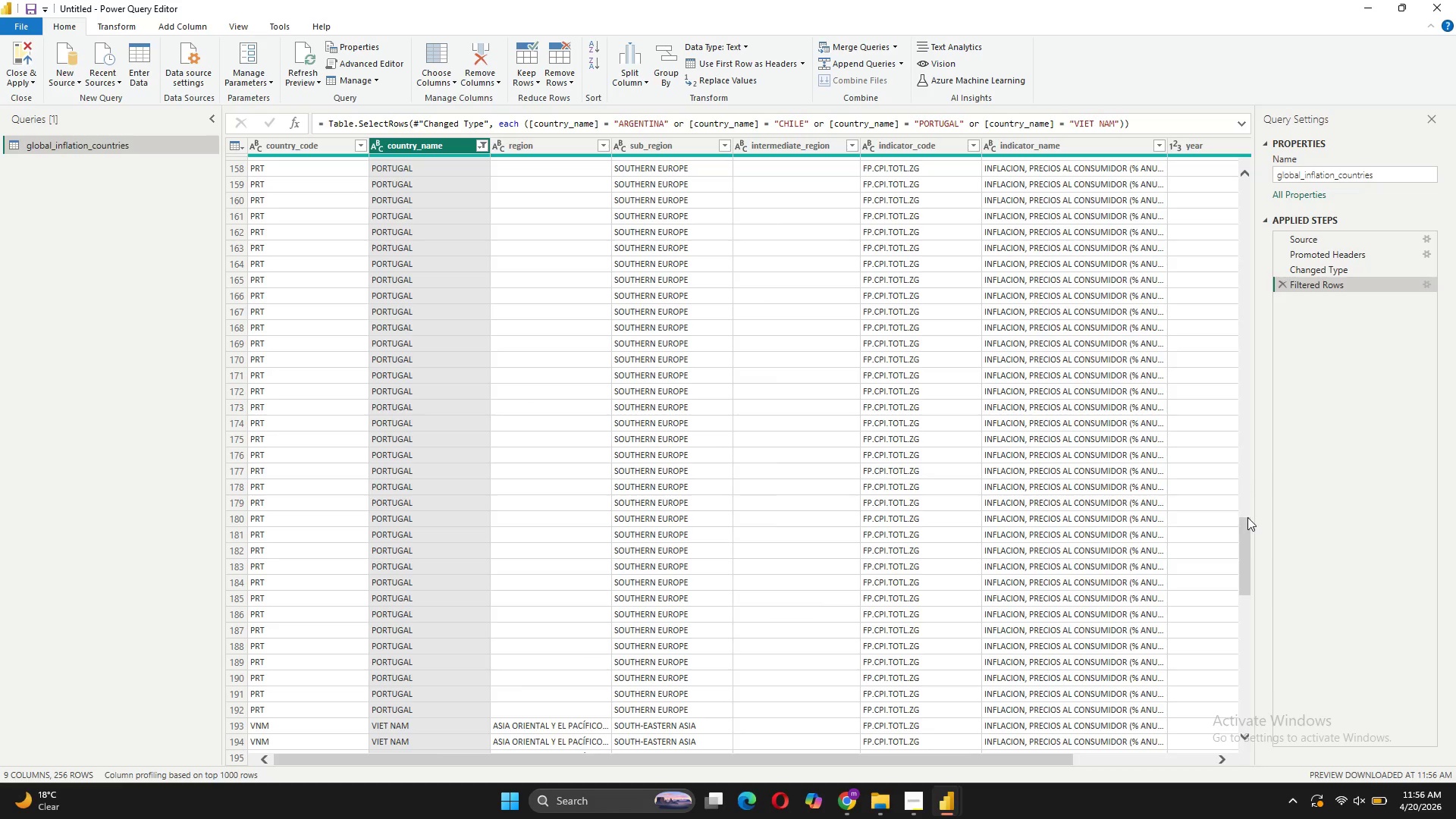 
left_click_drag(start_coordinate=[1247, 522], to_coordinate=[1255, 156])
 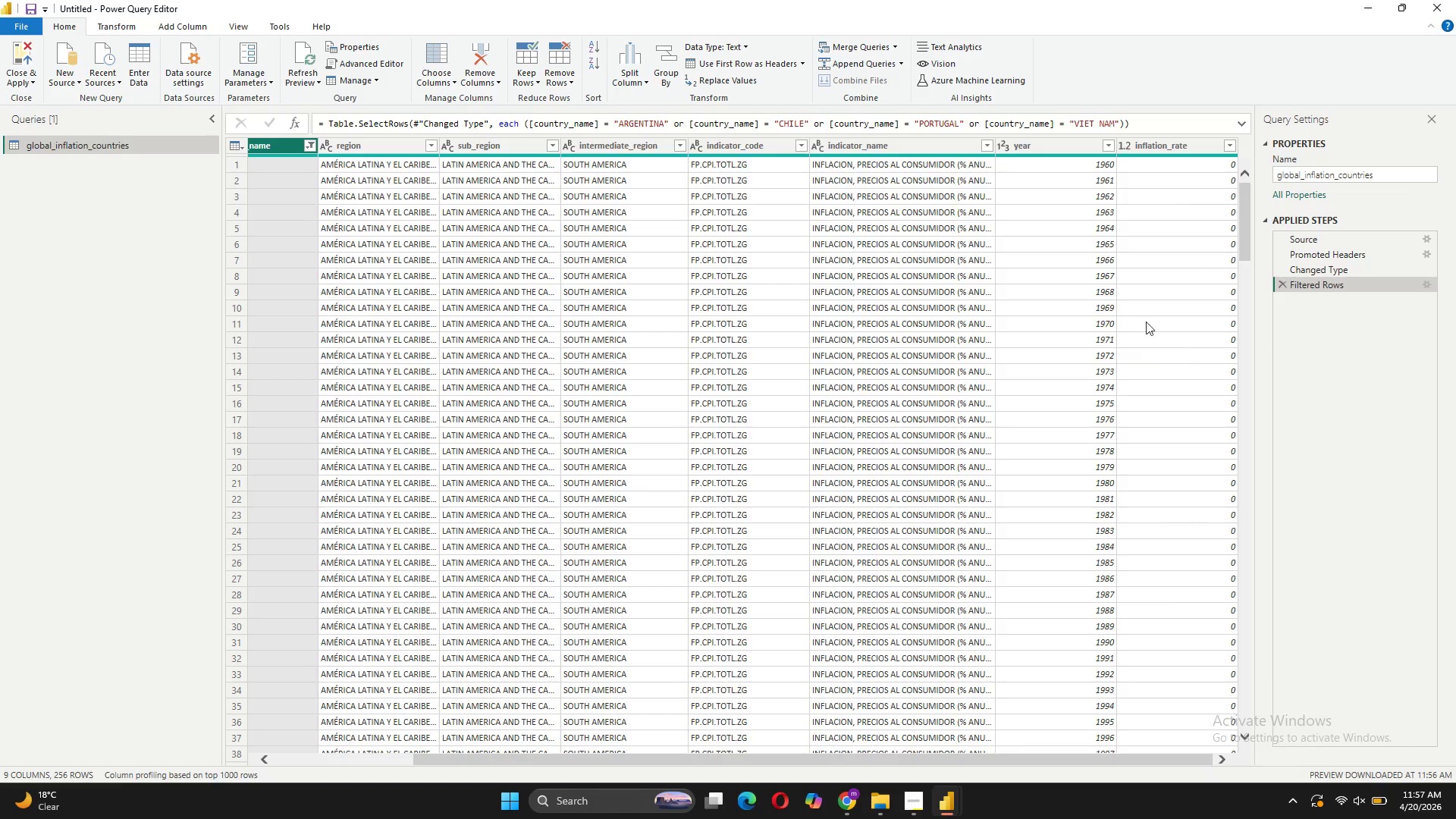 
wait(34.59)
 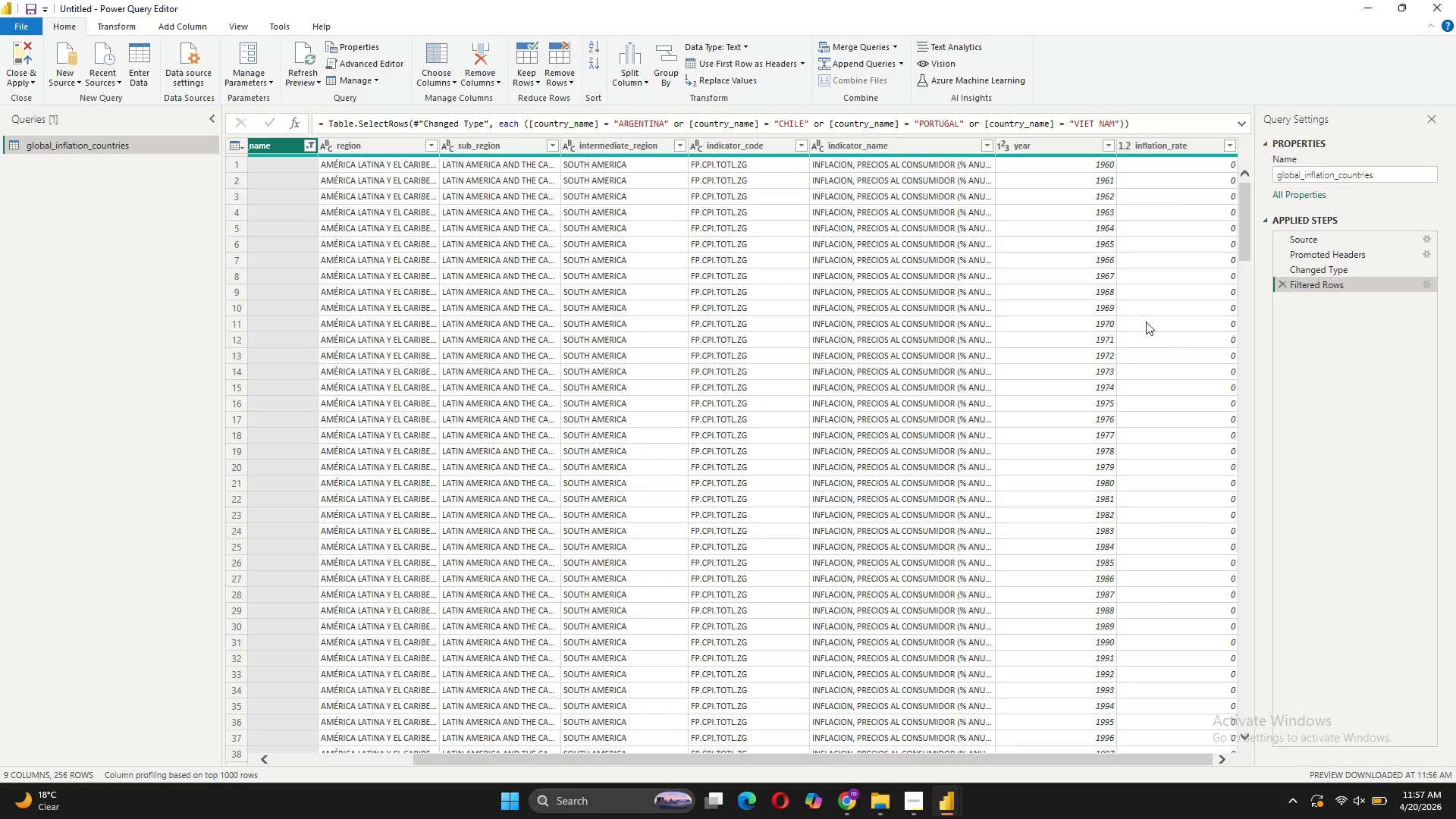 
right_click([925, 146])
 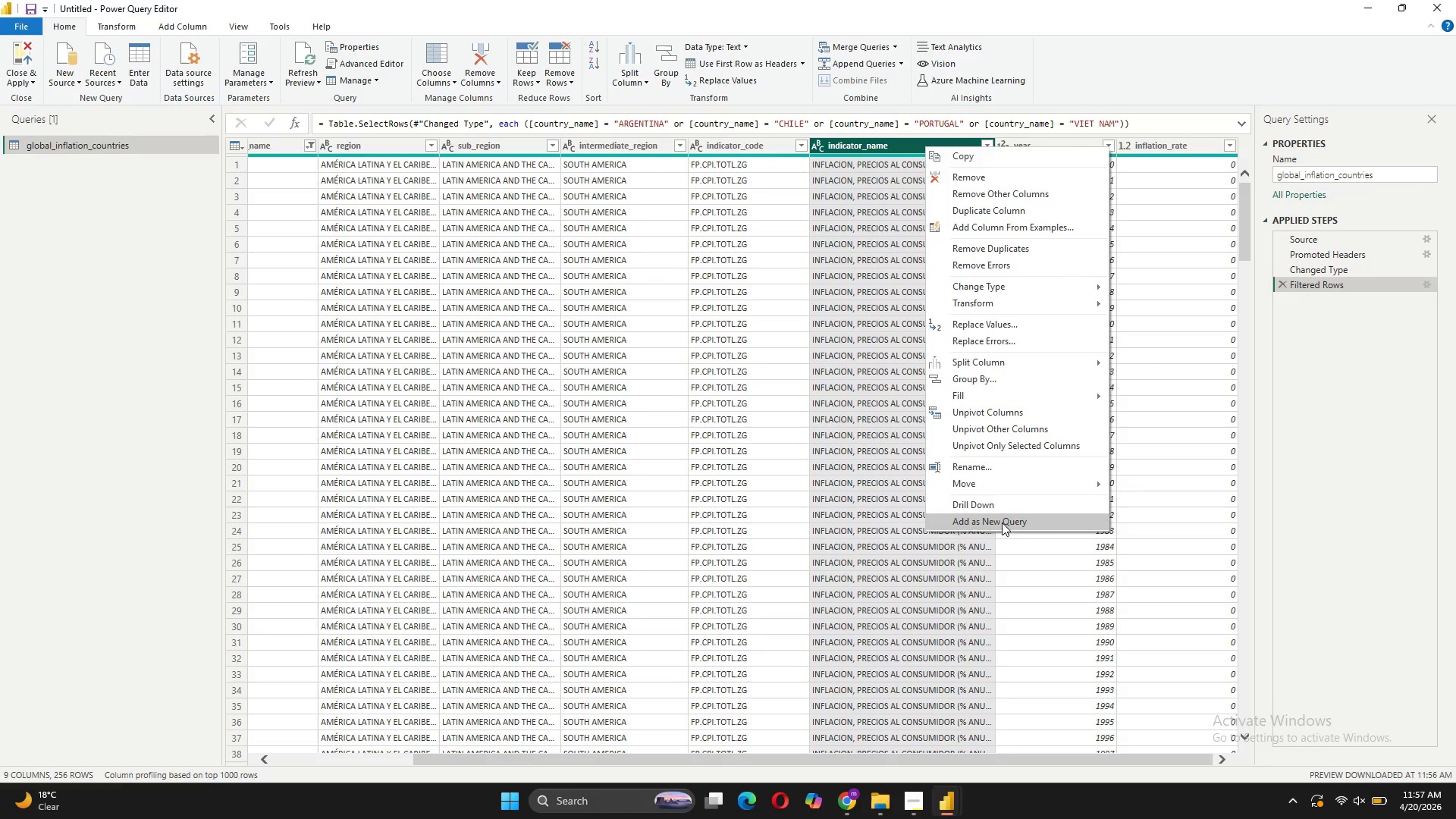 
wait(8.17)
 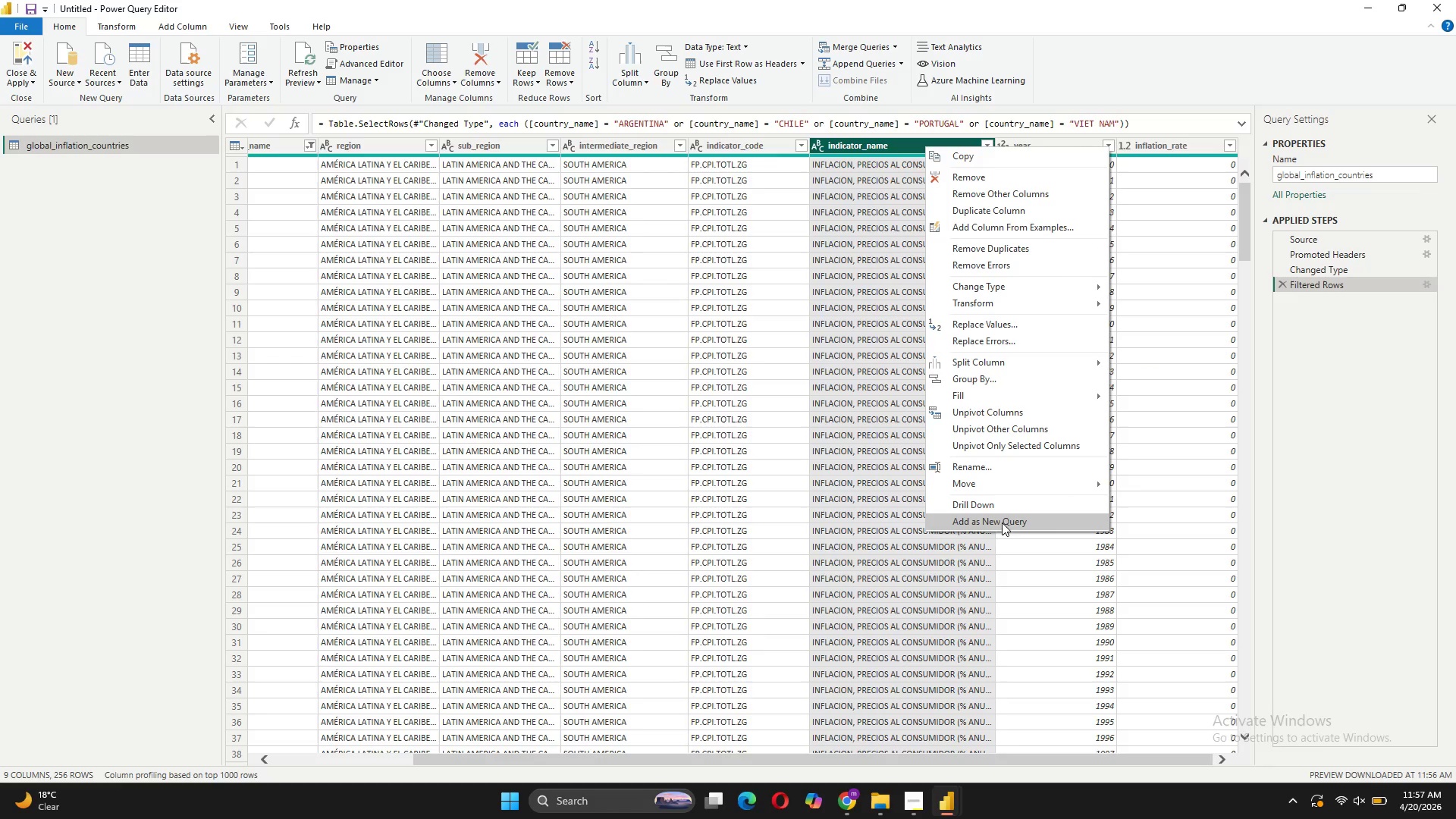 
left_click([971, 180])
 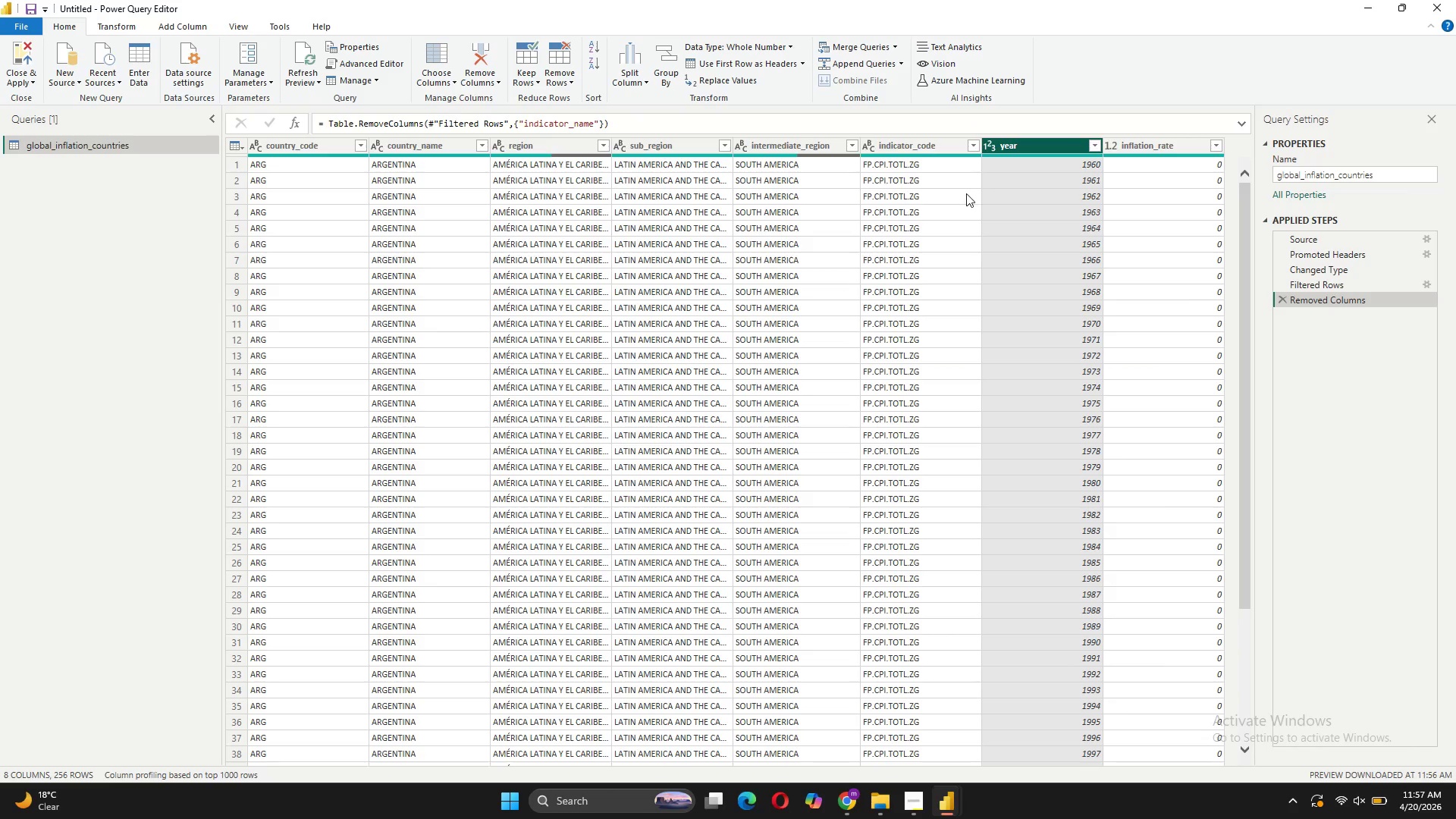 
mouse_move([944, 162])
 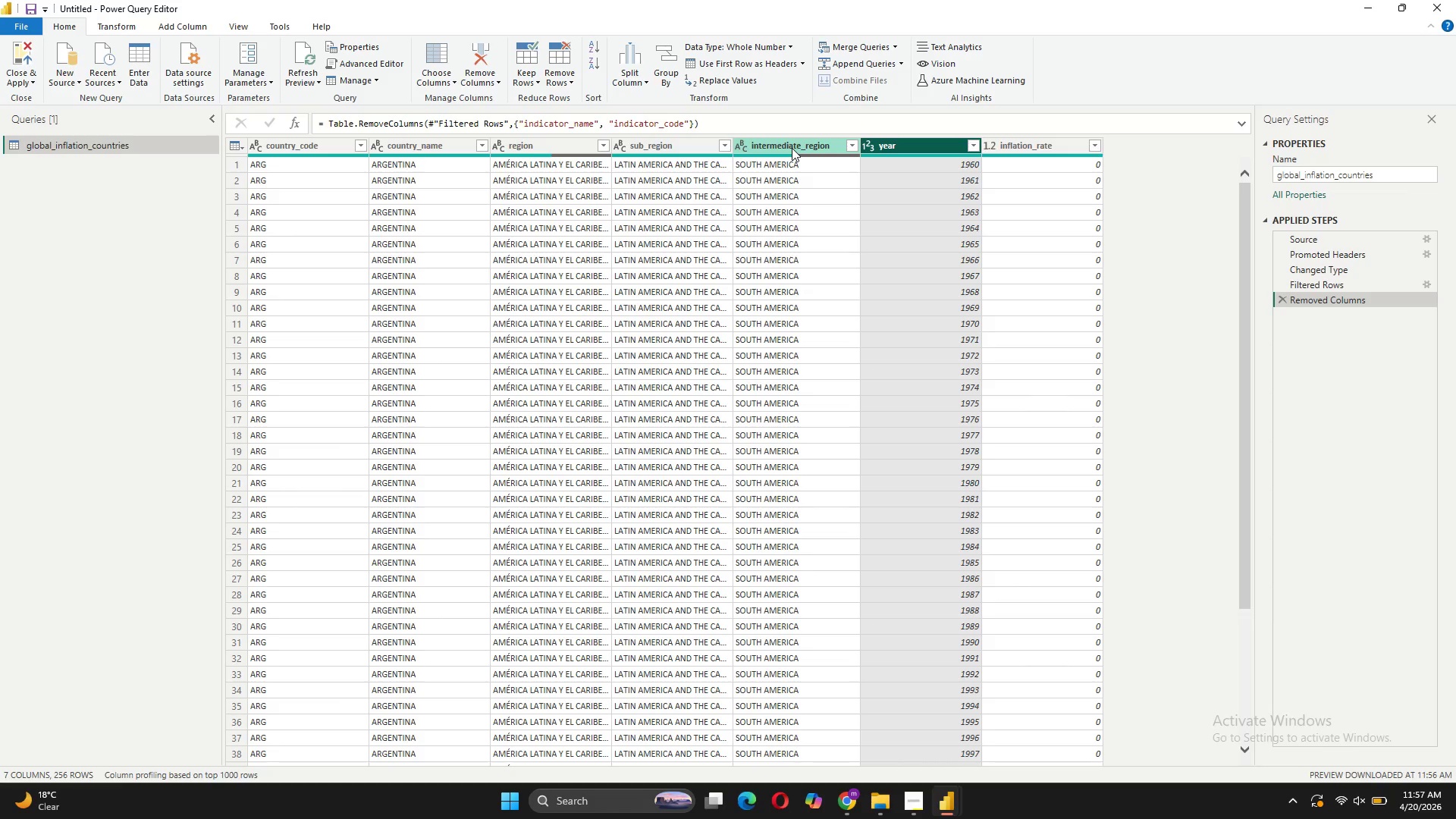 
wait(12.44)
 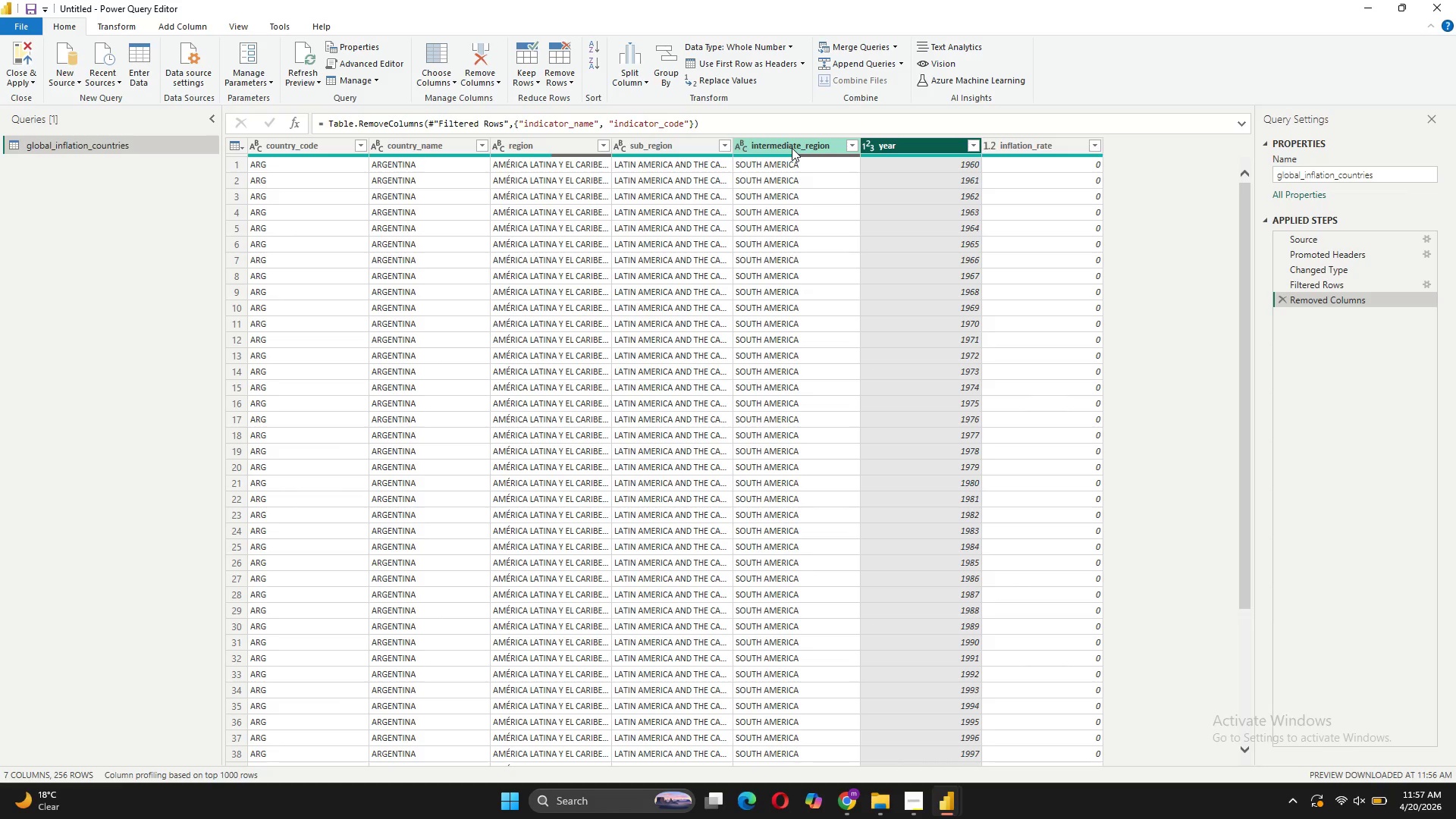 
left_click([802, 176])
 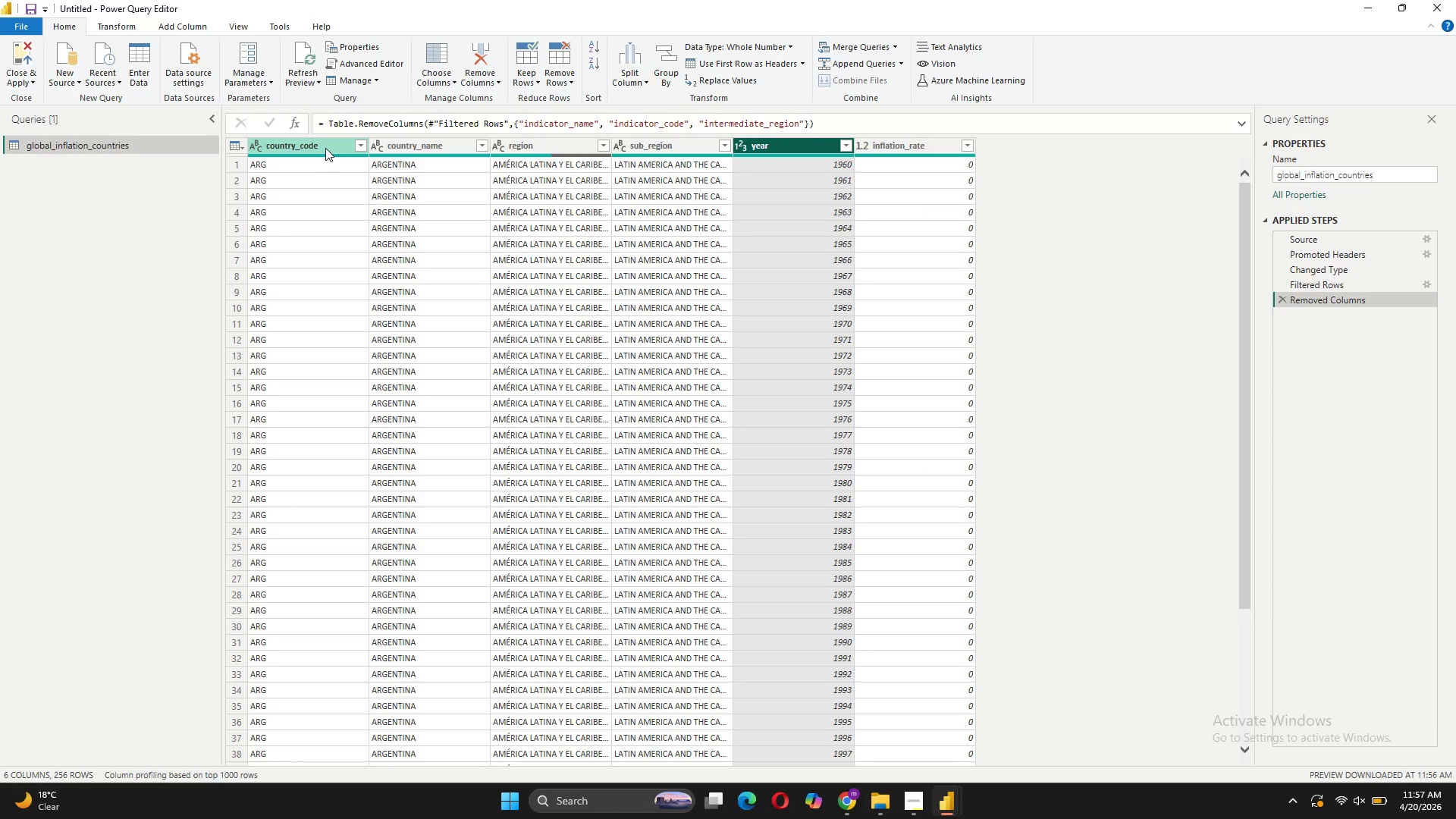 
right_click([325, 149])
 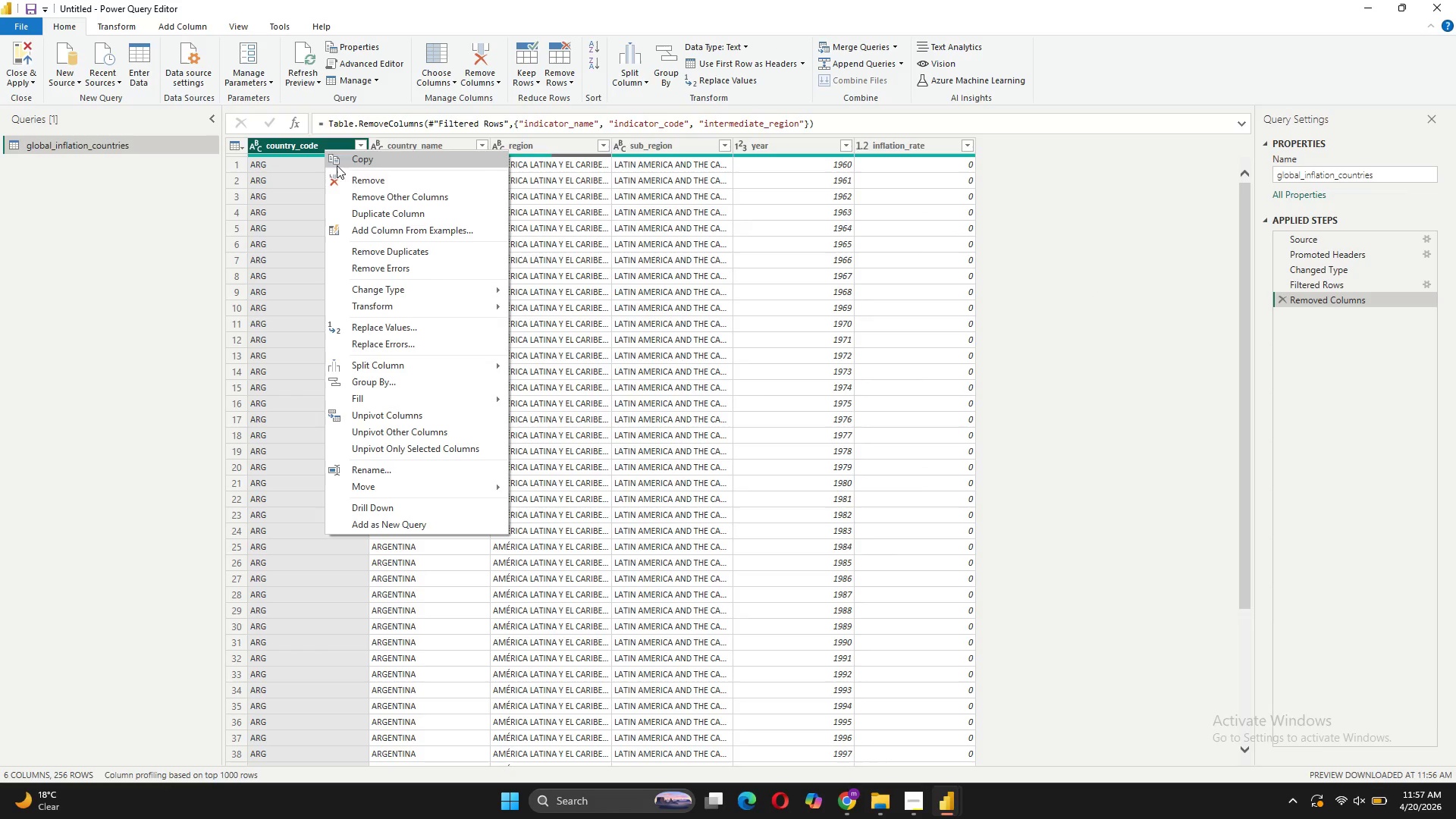 
left_click([348, 182])
 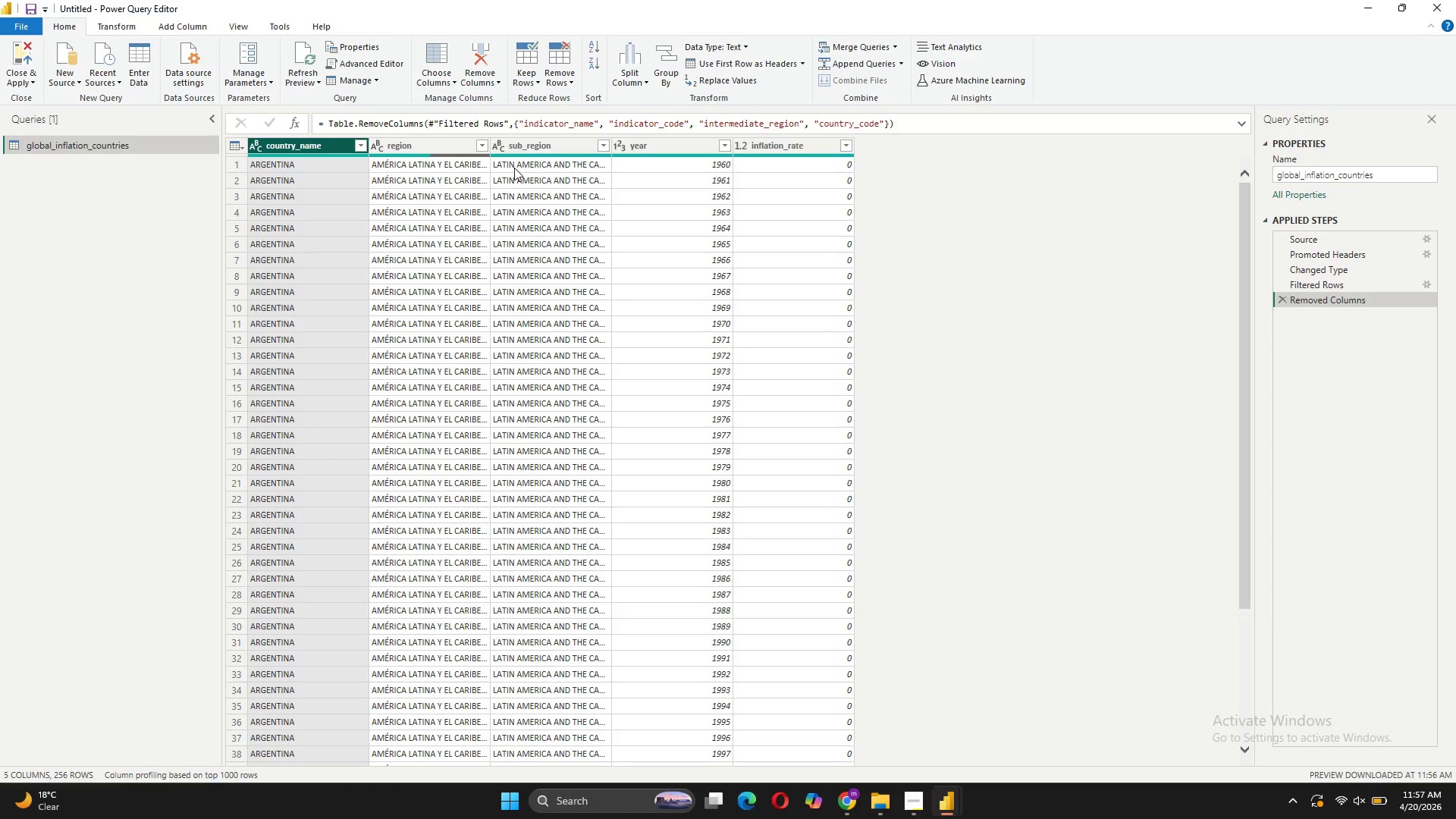 
wait(10.39)
 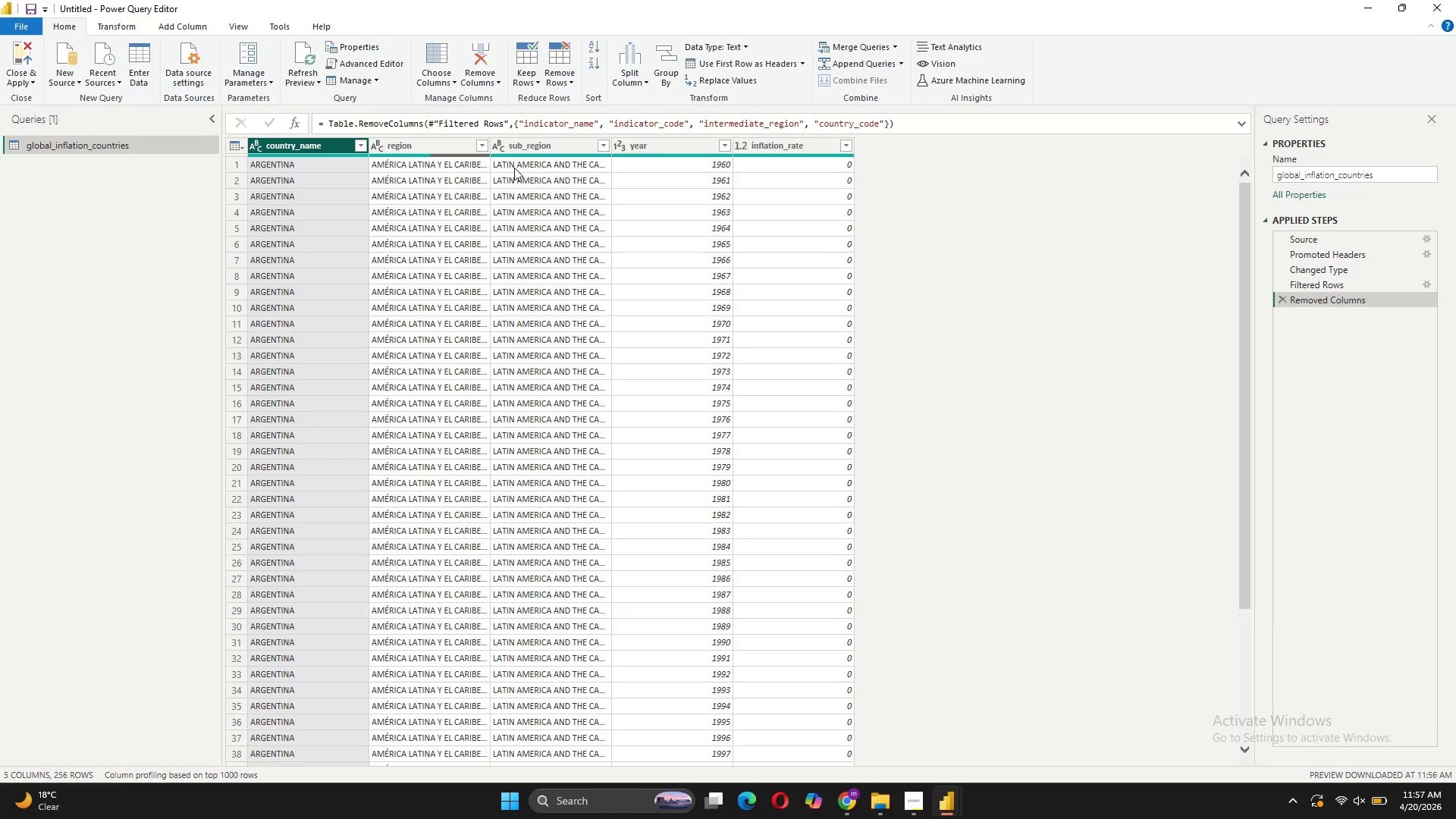 
mouse_move([835, 163])
 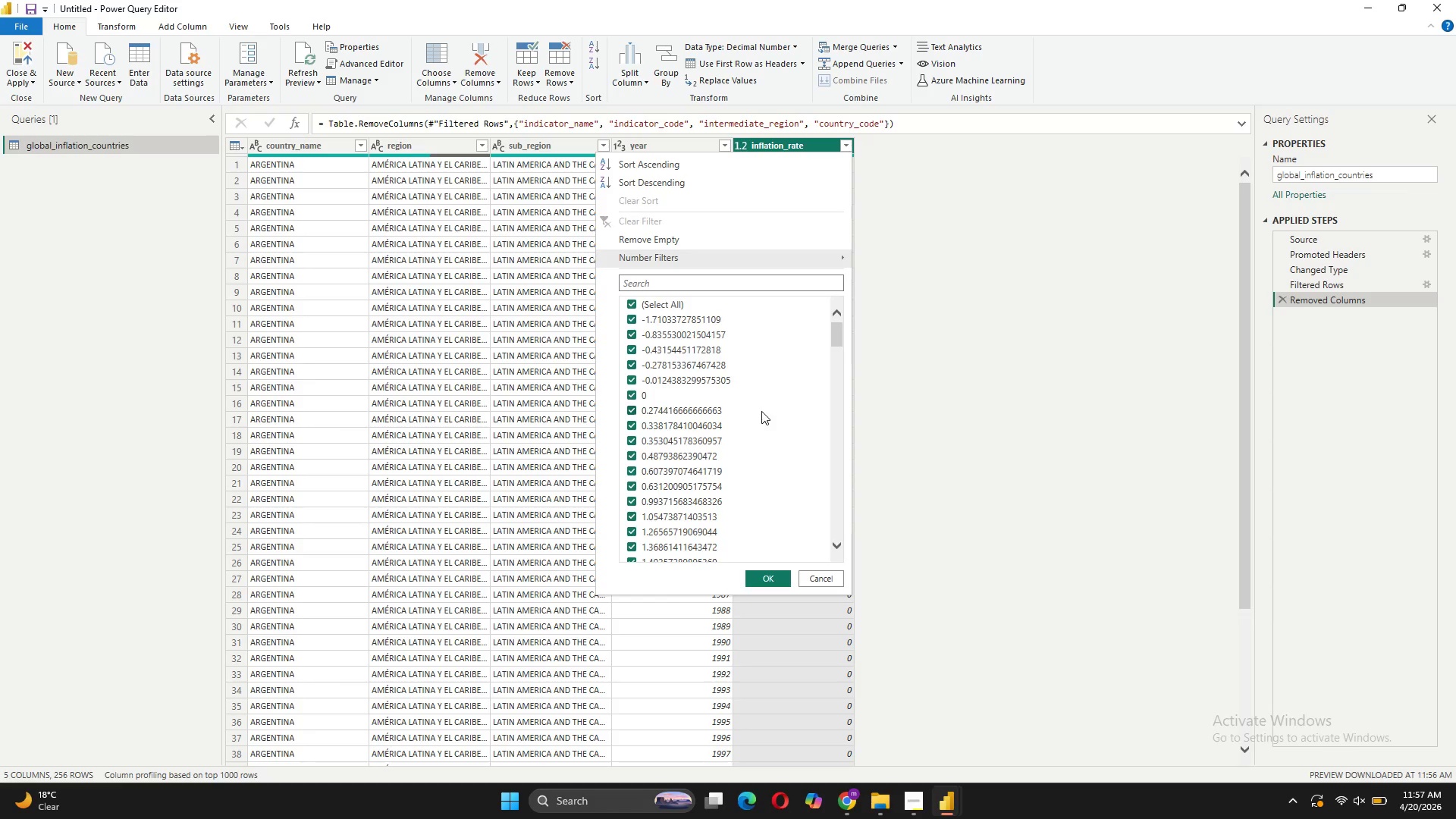 
scroll: coordinate [762, 410], scroll_direction: down, amount: 51.0
 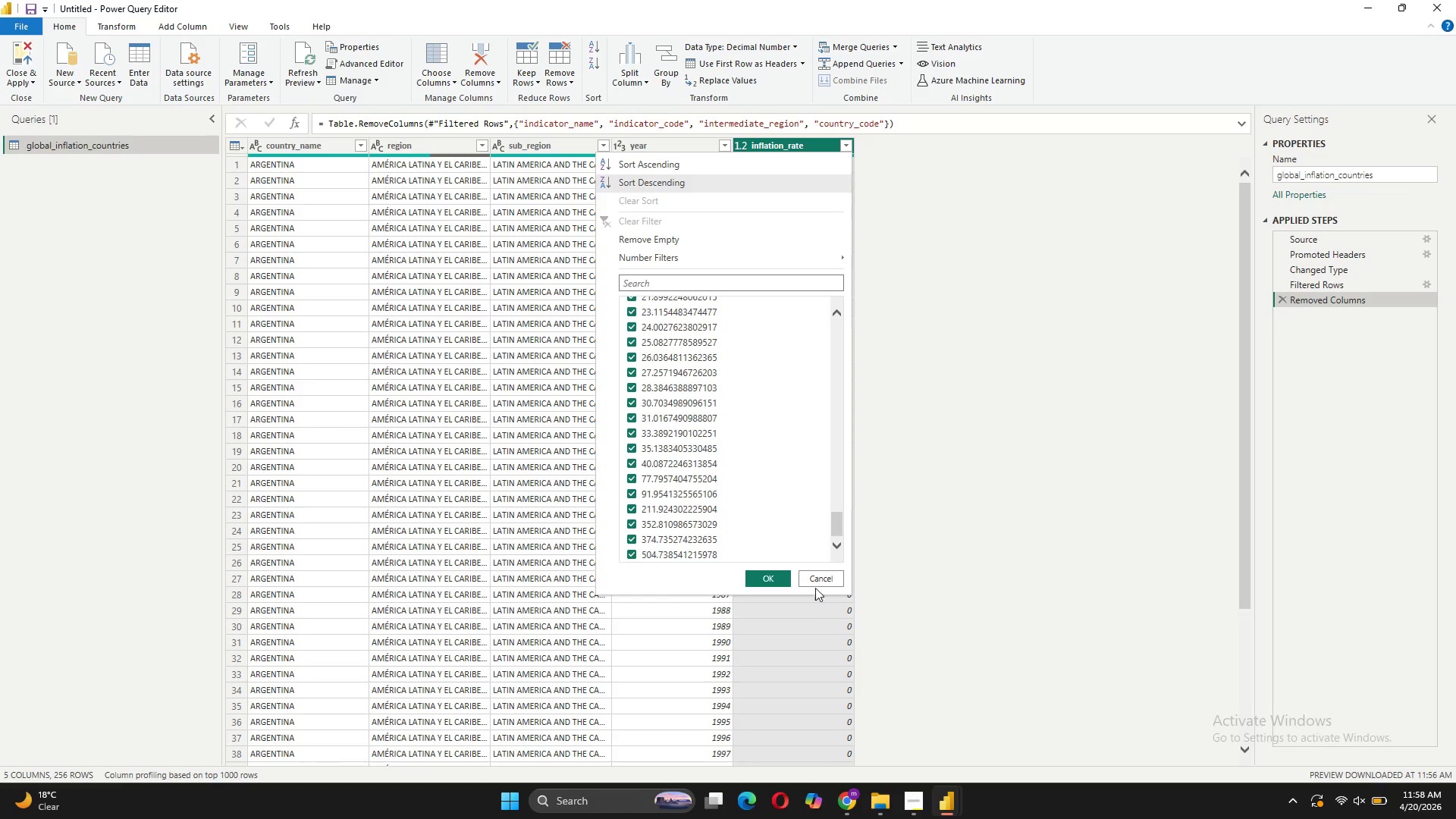 
left_click([814, 582])
 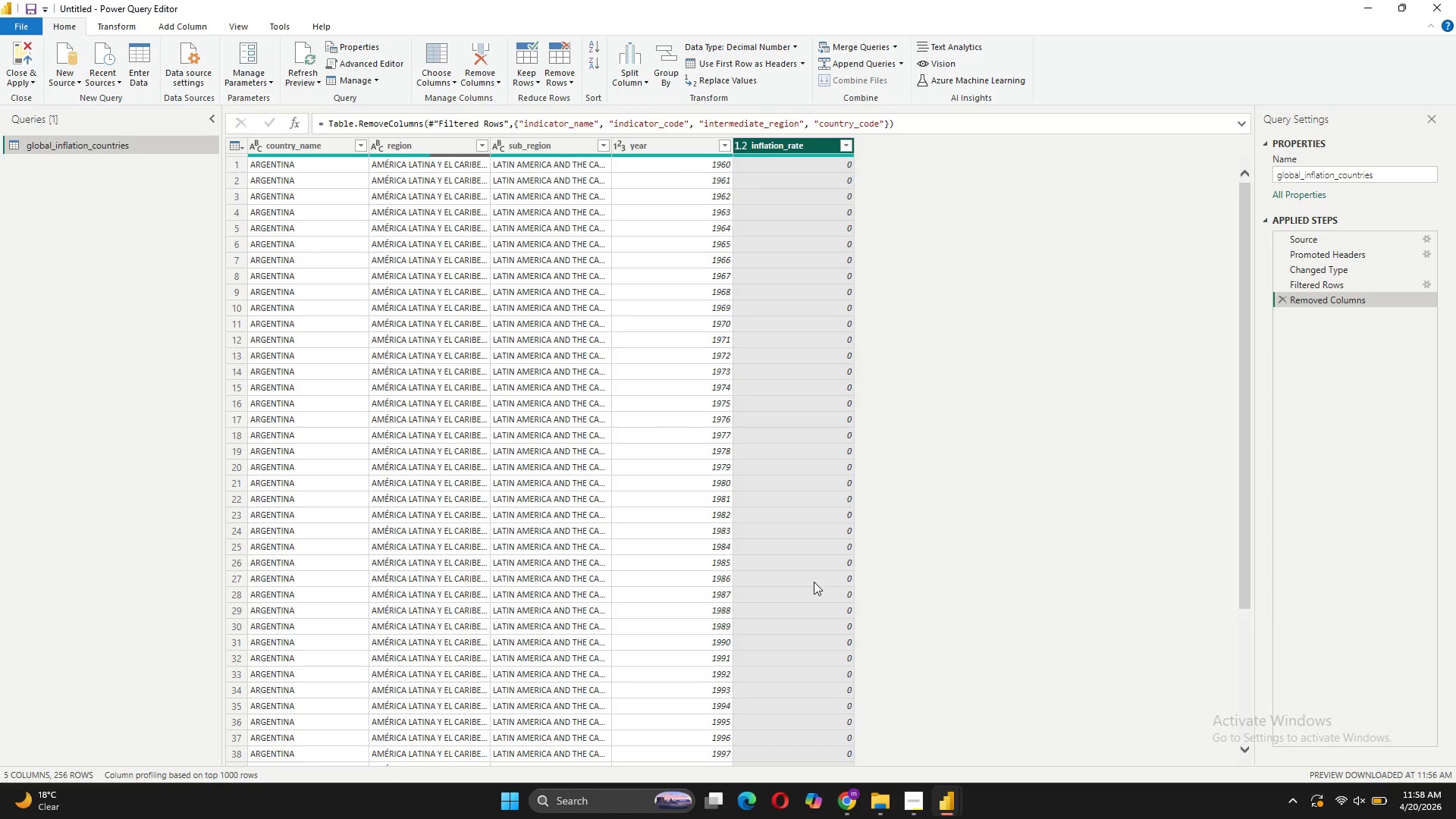 
wait(8.22)
 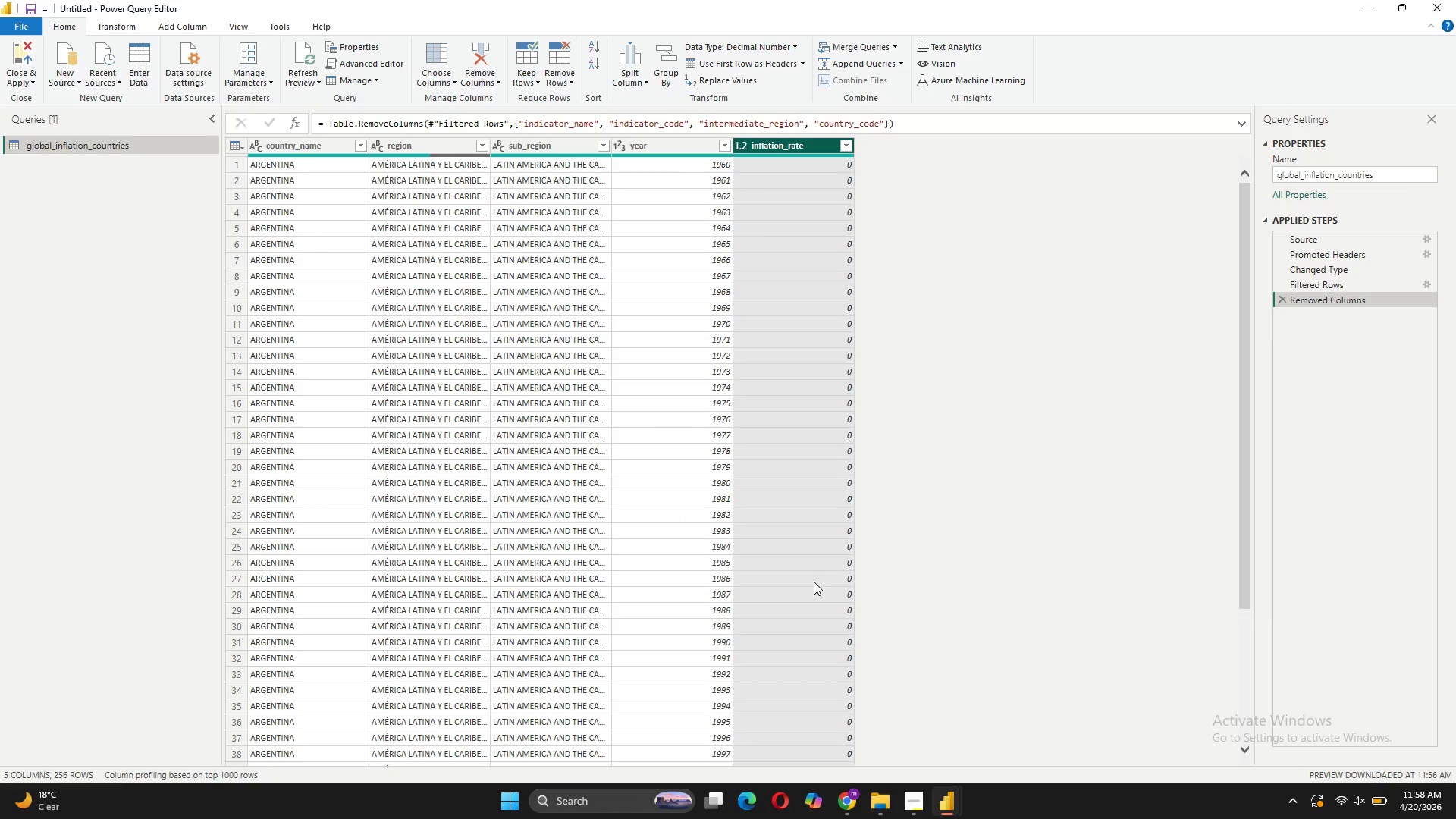 
left_click([739, 143])
 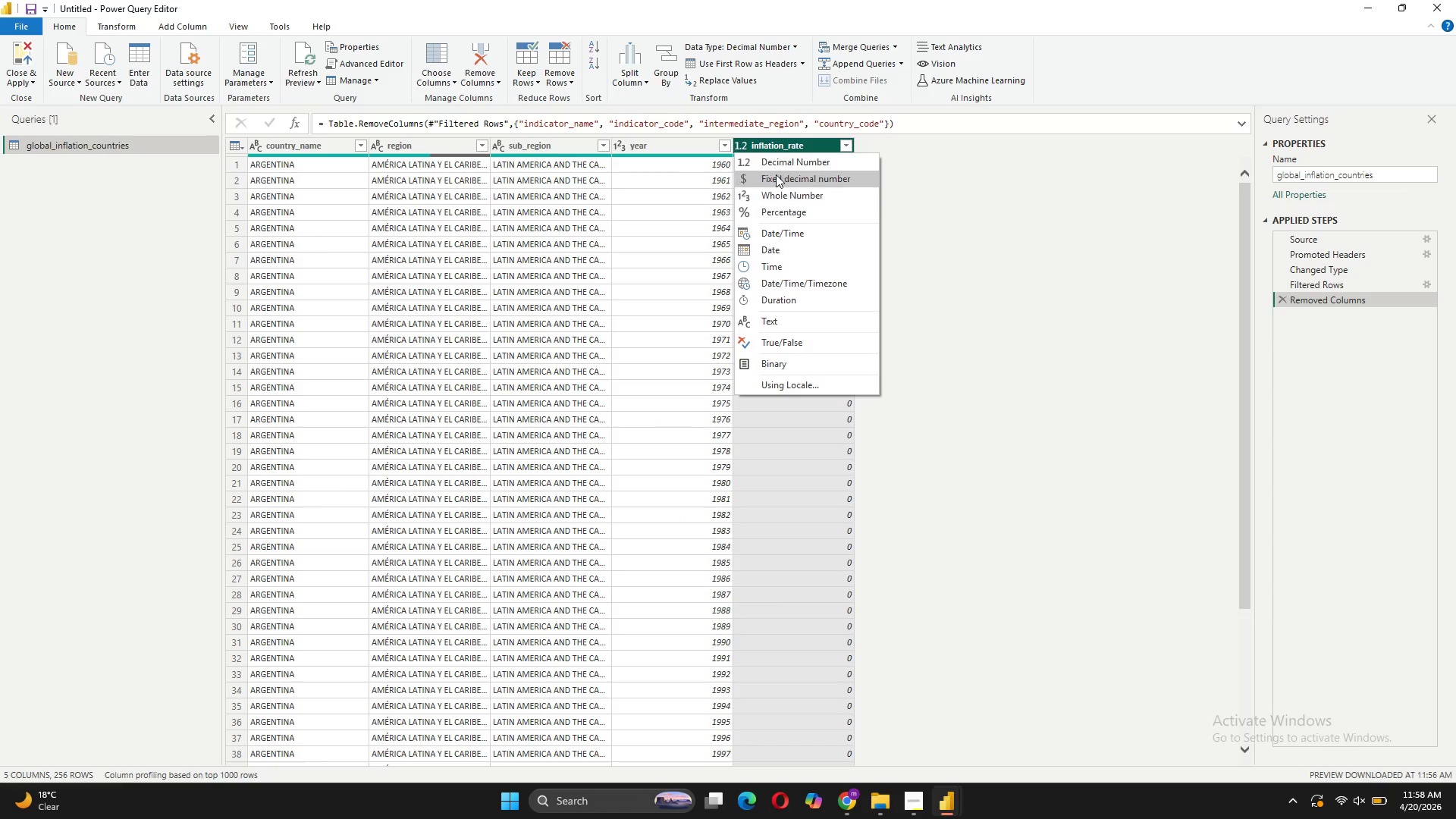 
left_click([780, 155])
 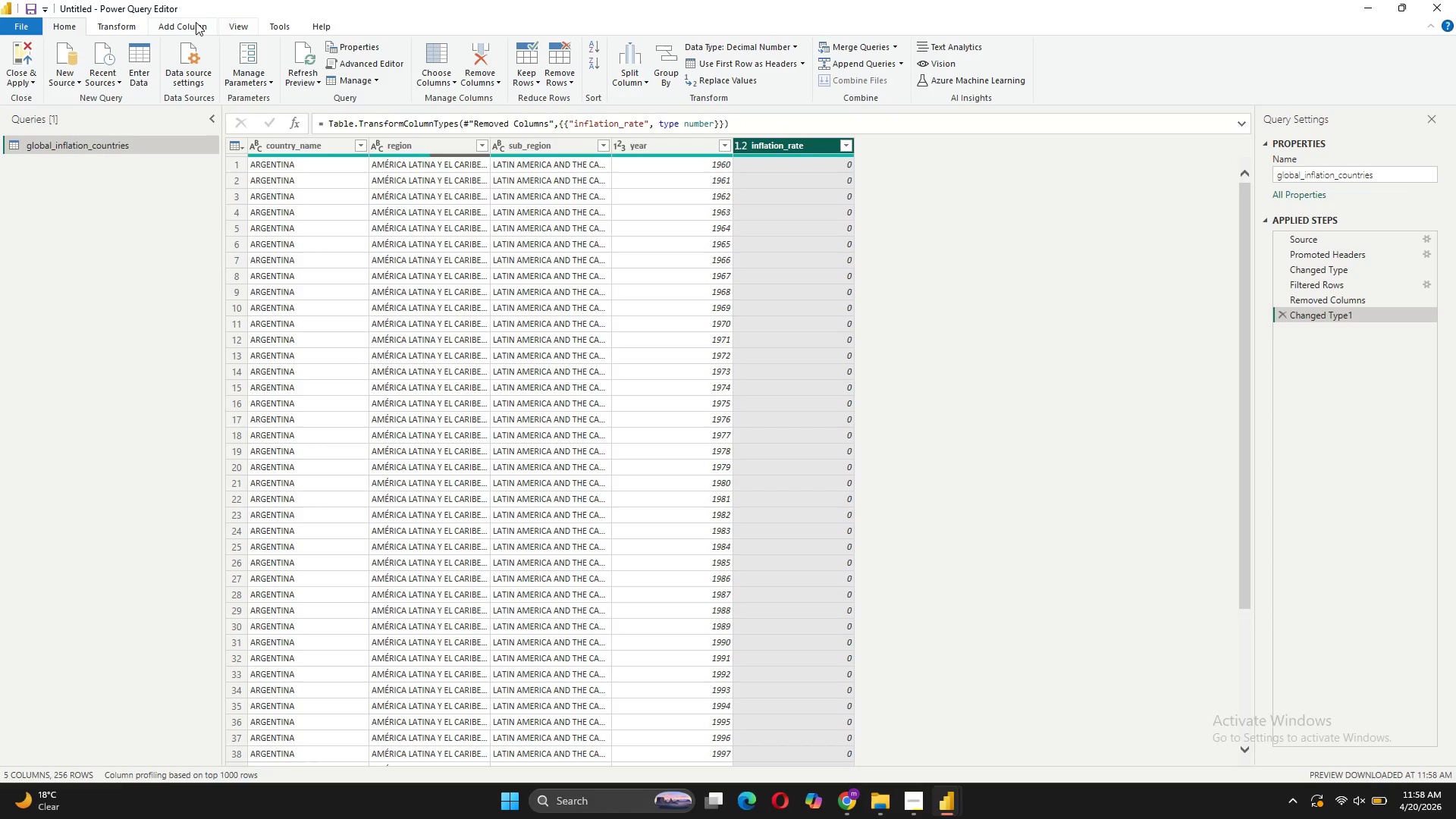 
wait(13.75)
 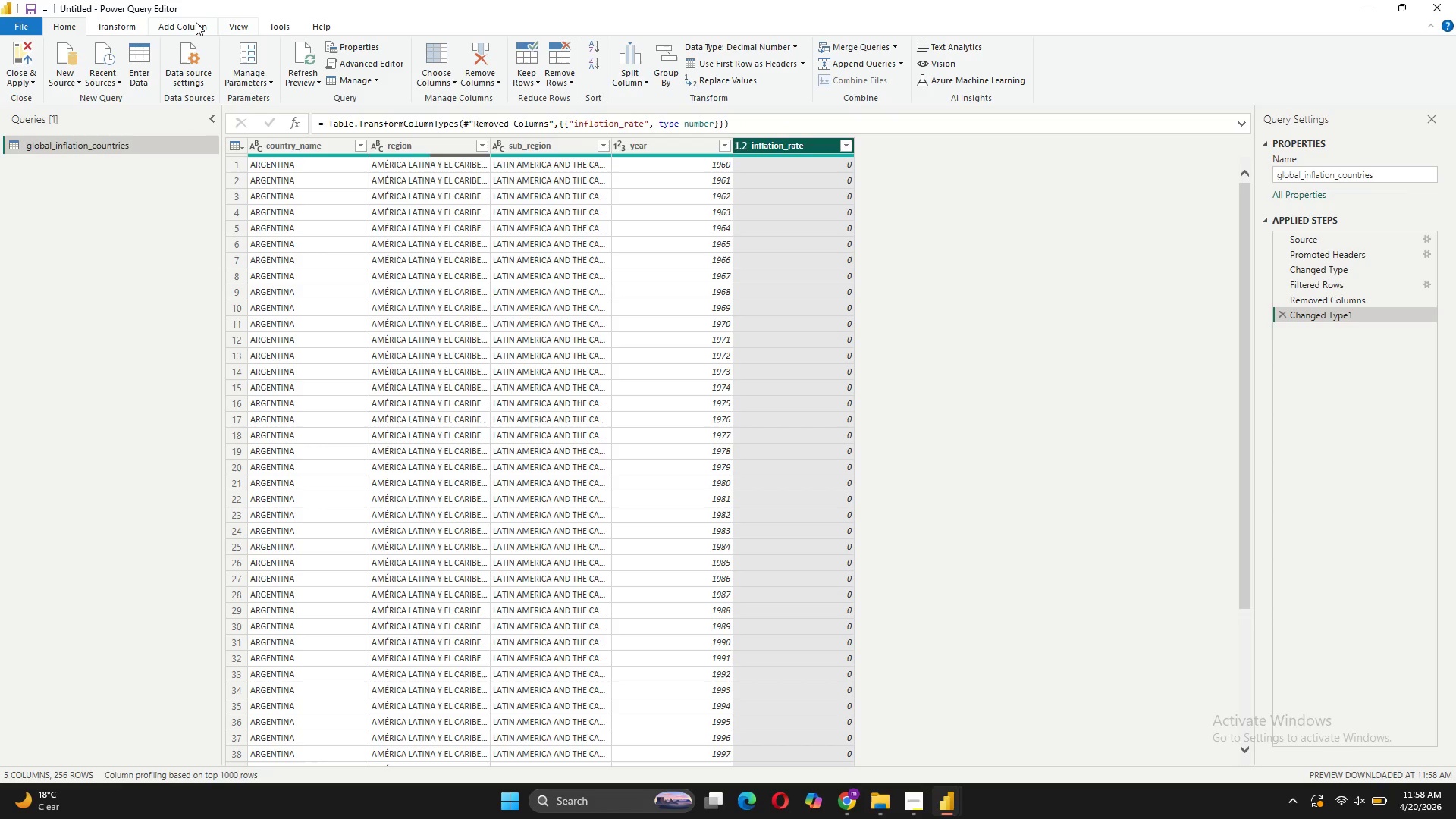 
left_click([180, 43])
 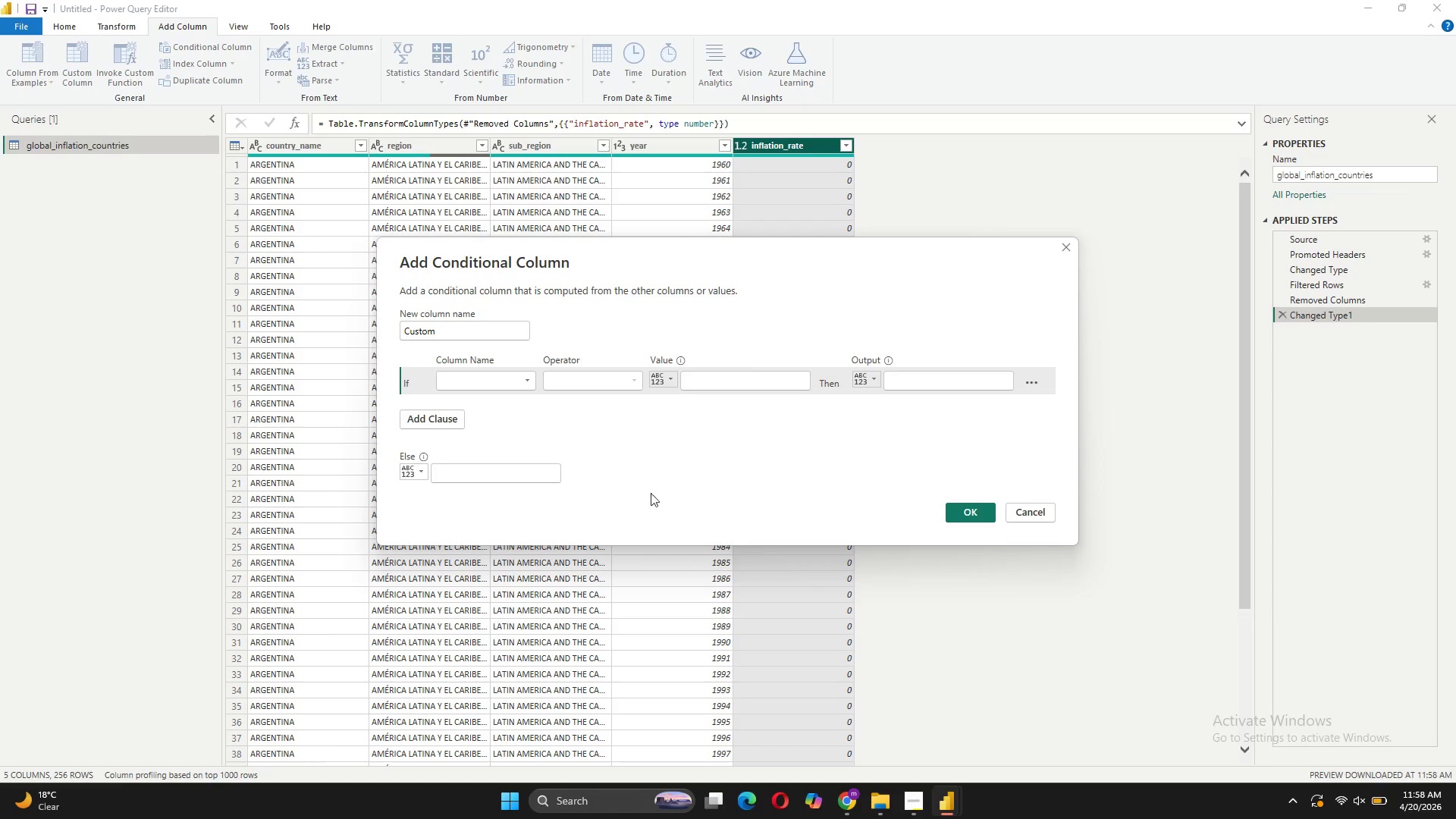 
wait(7.41)
 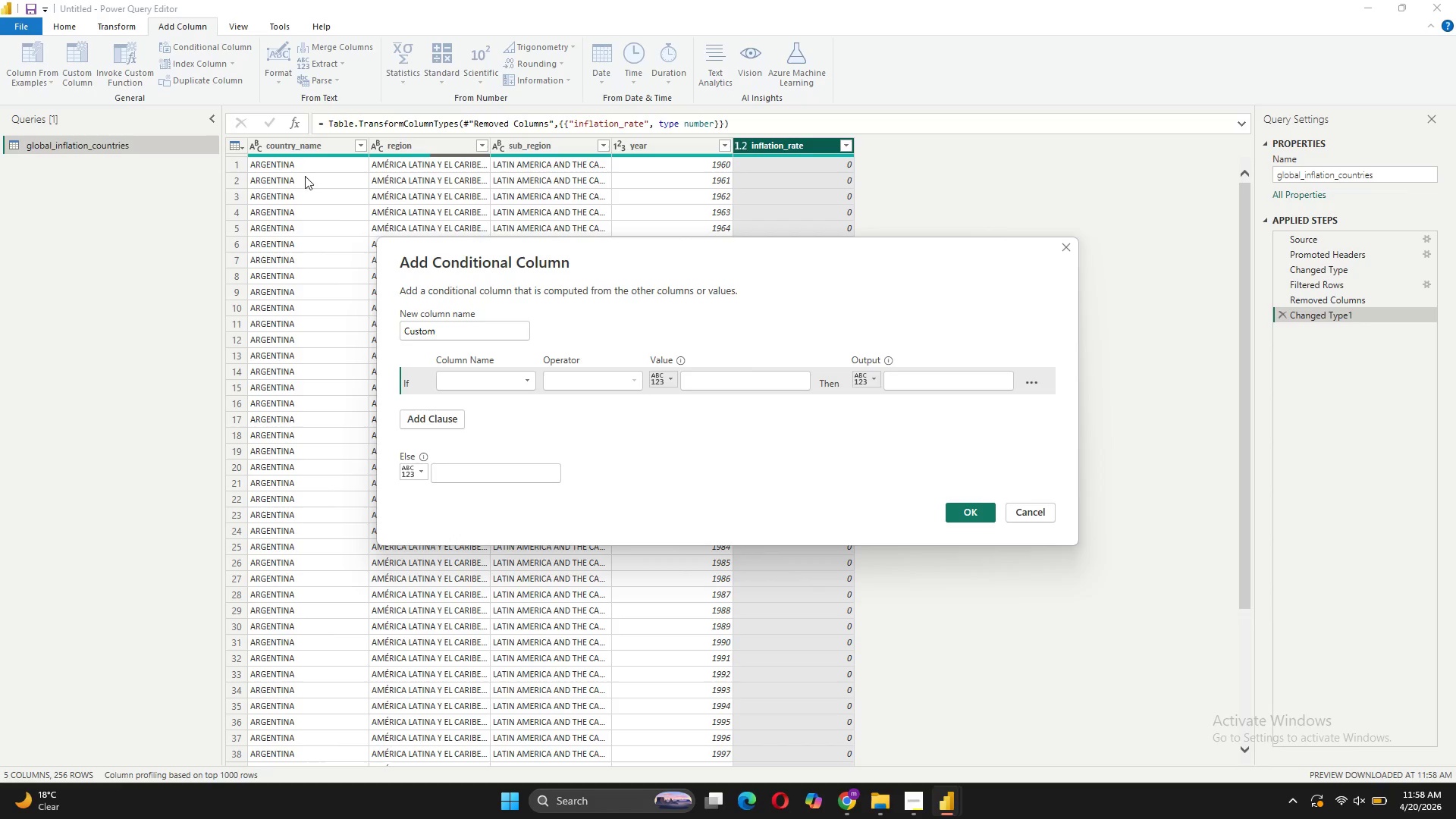 
left_click_drag(start_coordinate=[441, 338], to_coordinate=[403, 337])
 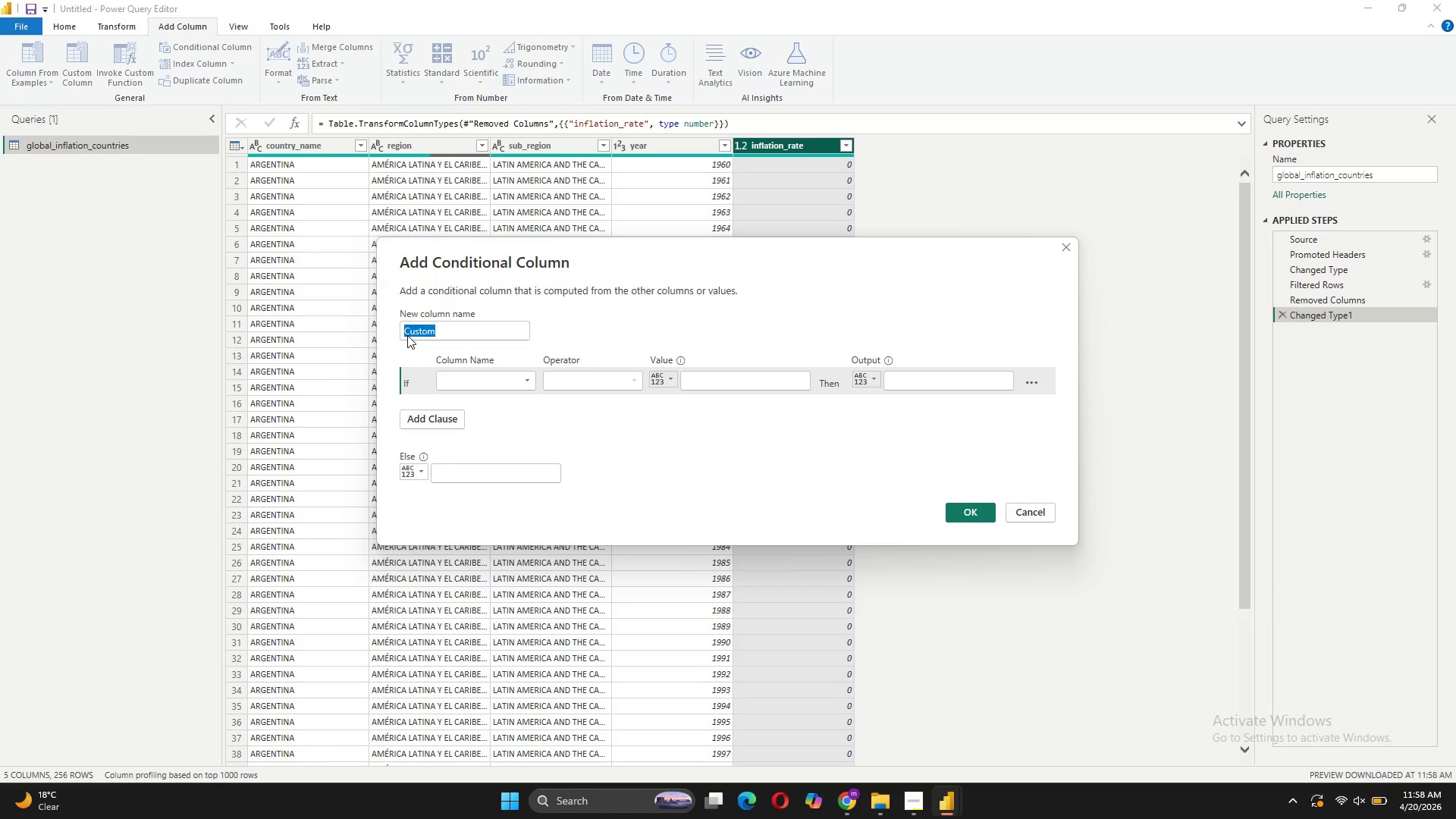 
type(Dea)
key(Backspace)
type(stination_Groi)
key(Backspace)
type(up)
 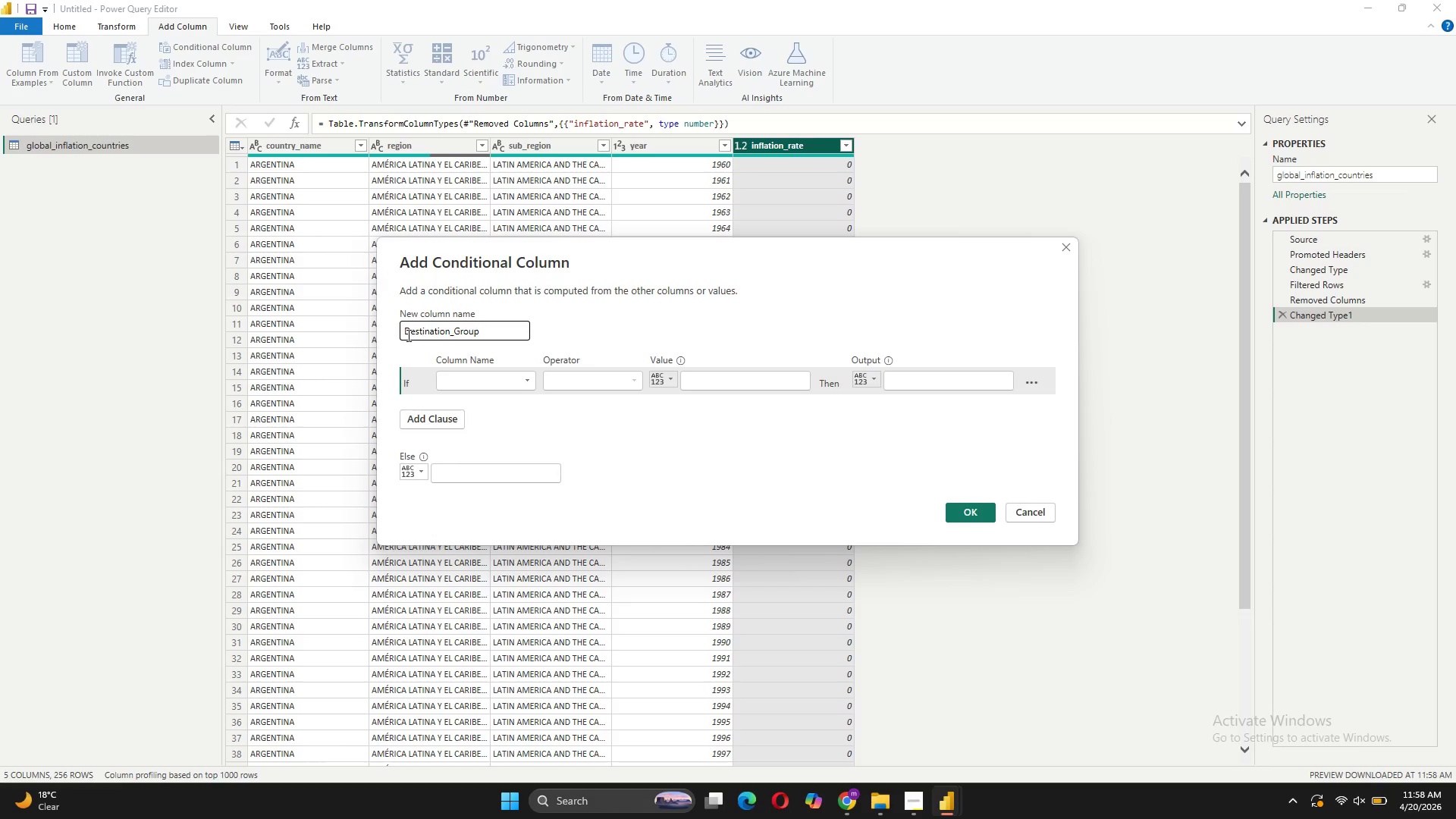 
wait(7.92)
 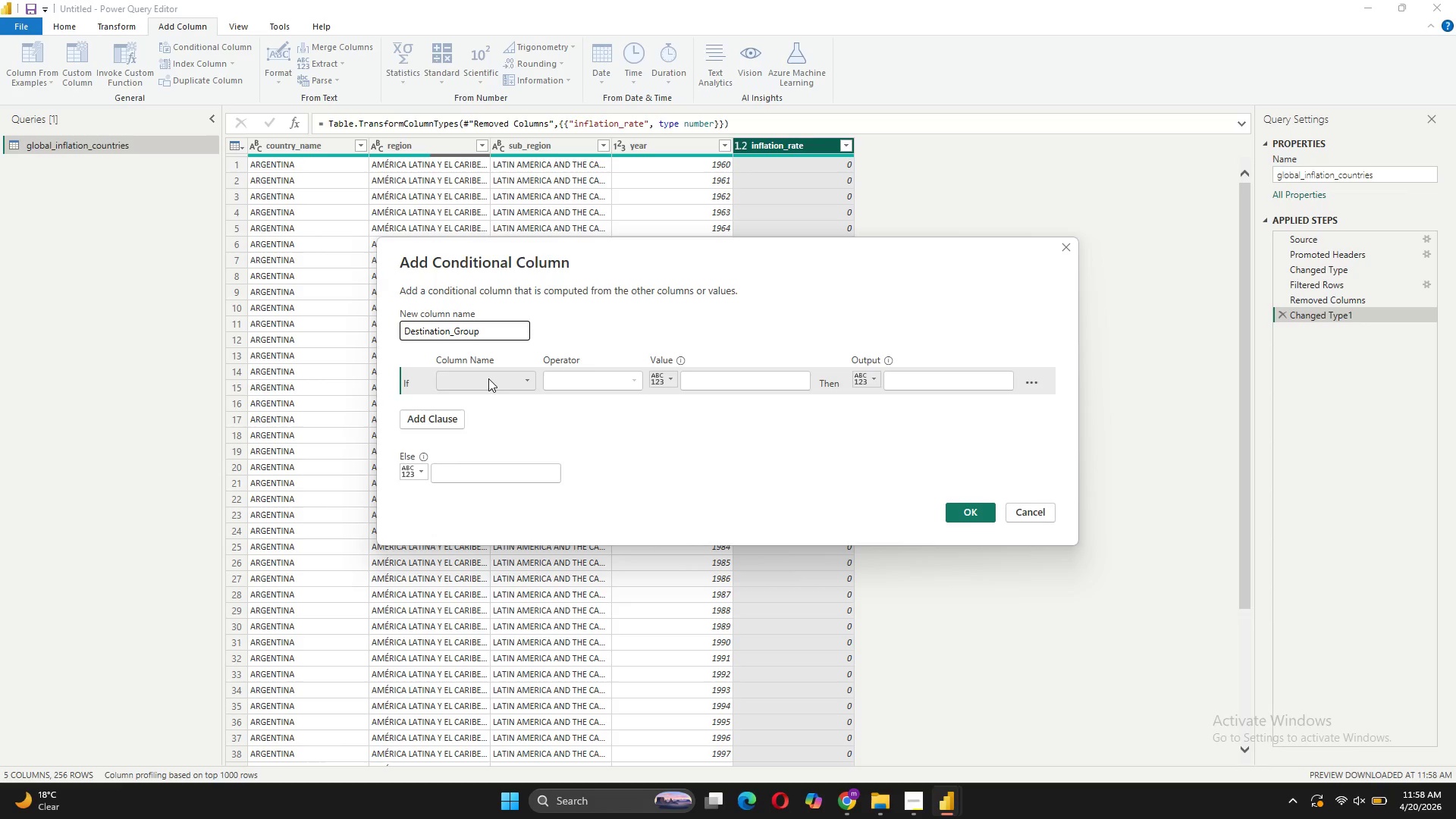 
left_click([490, 397])
 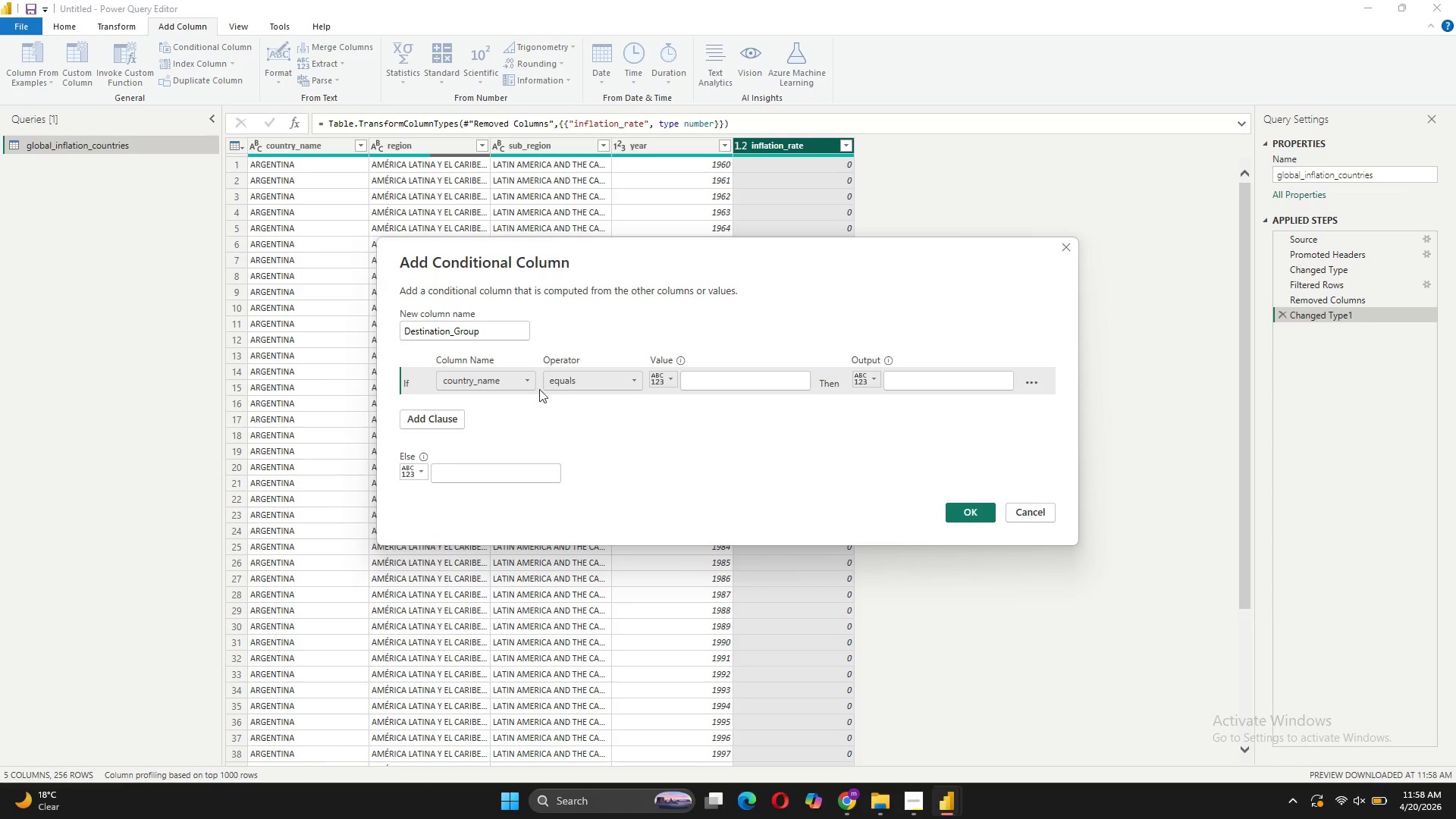 
left_click([585, 379])
 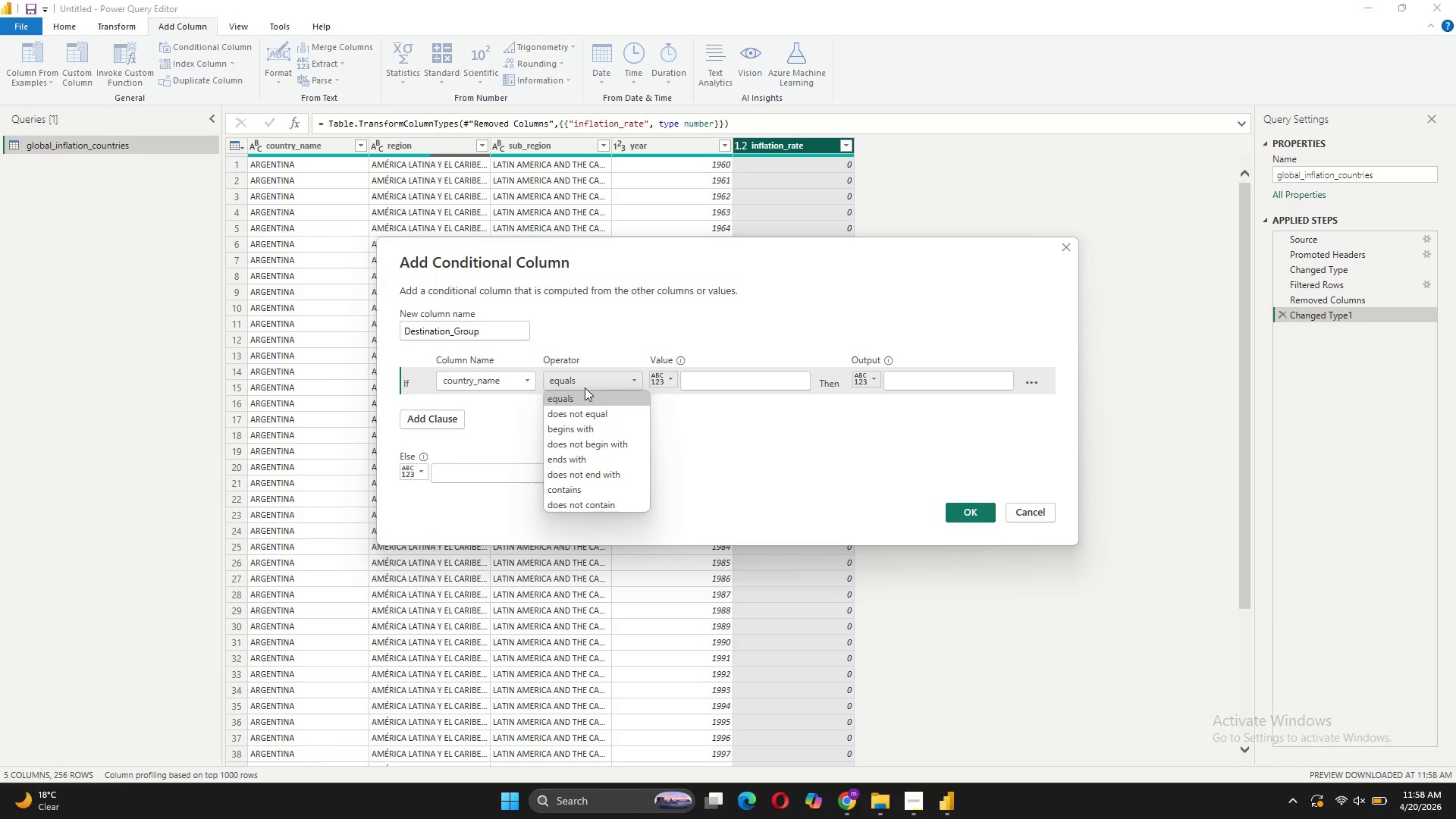 
left_click([582, 403])
 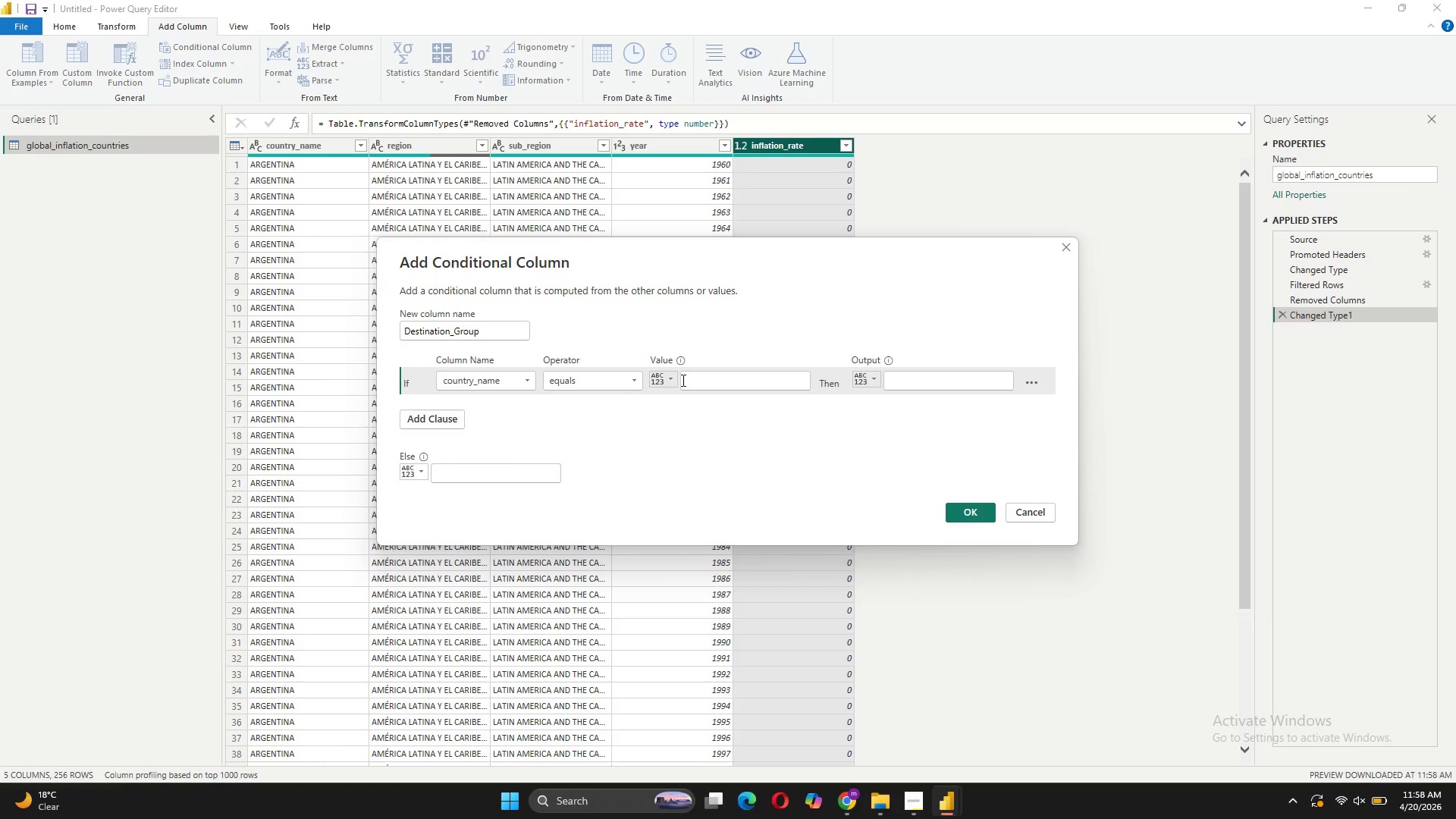 
left_click([667, 384])
 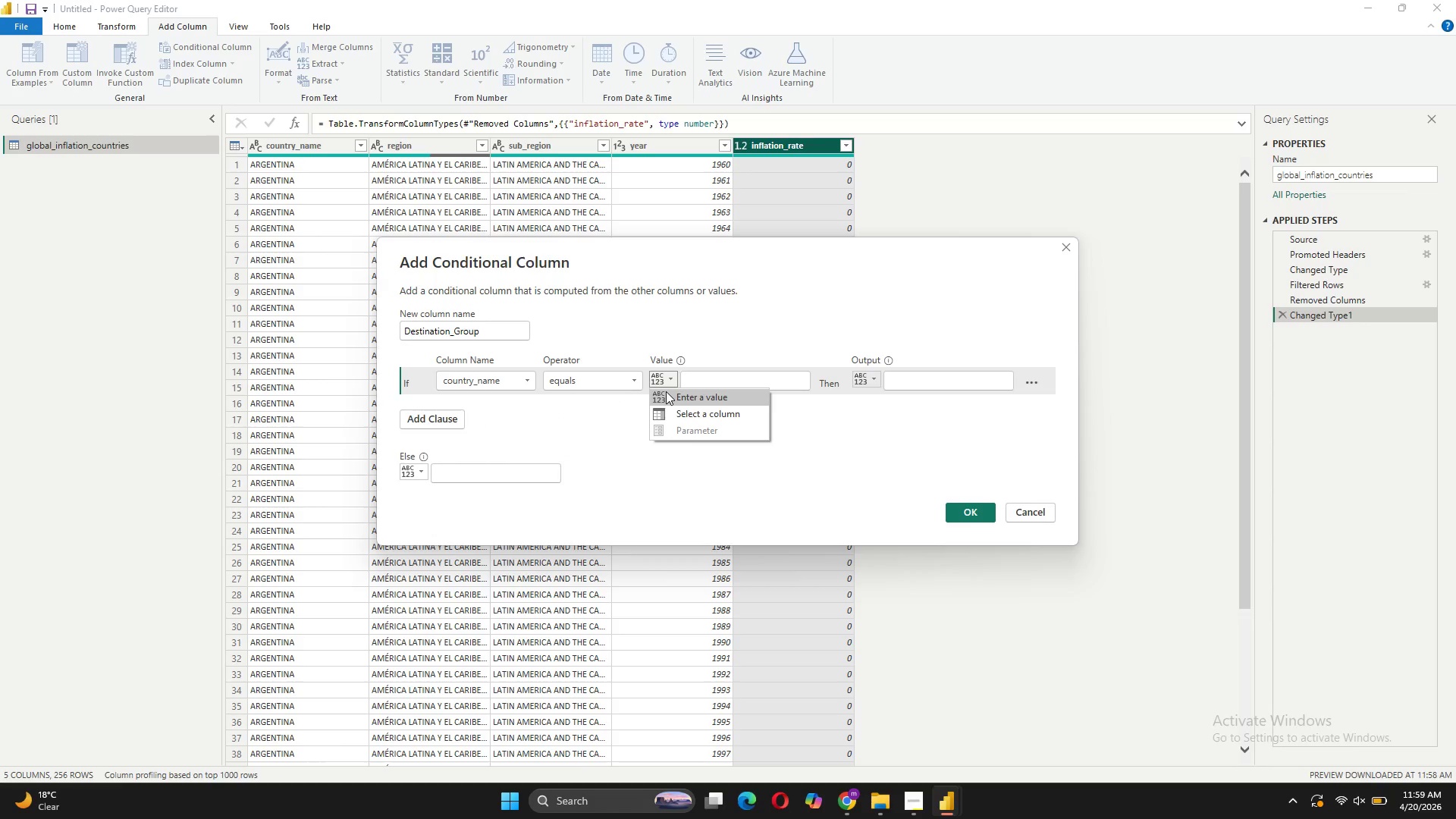 
left_click([666, 391])
 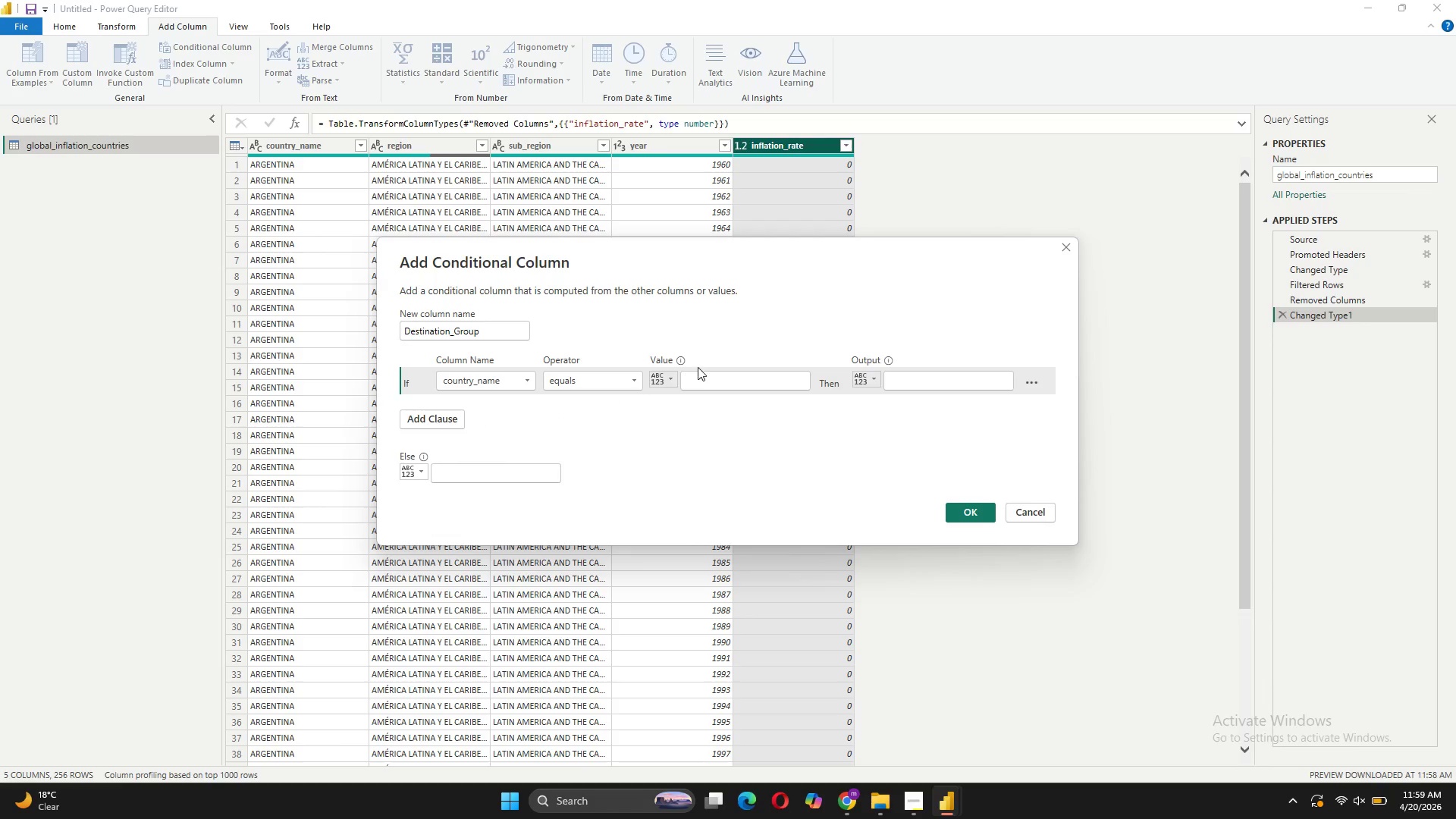 
type(ARG)
 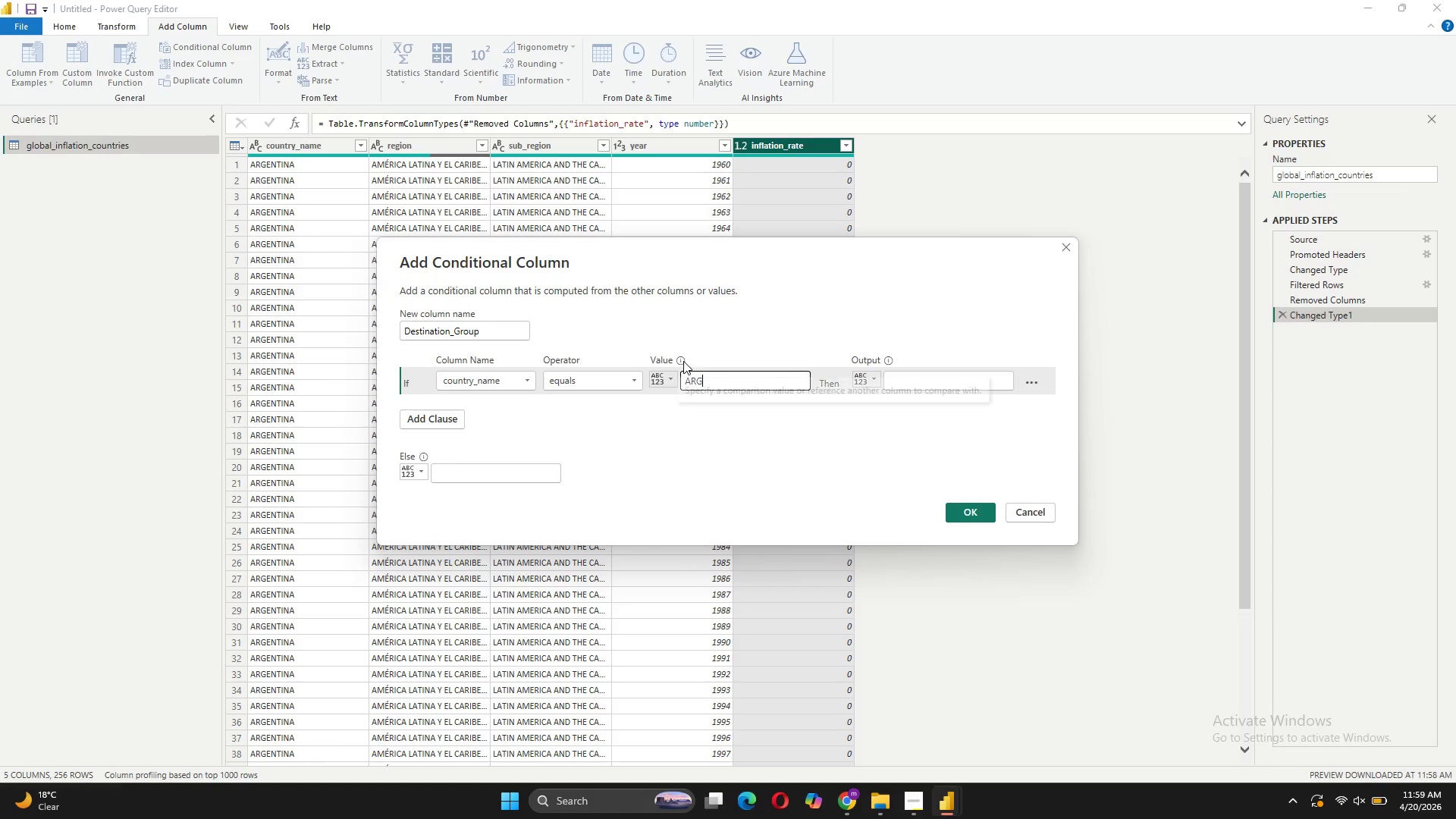 
type(ENTINA)
 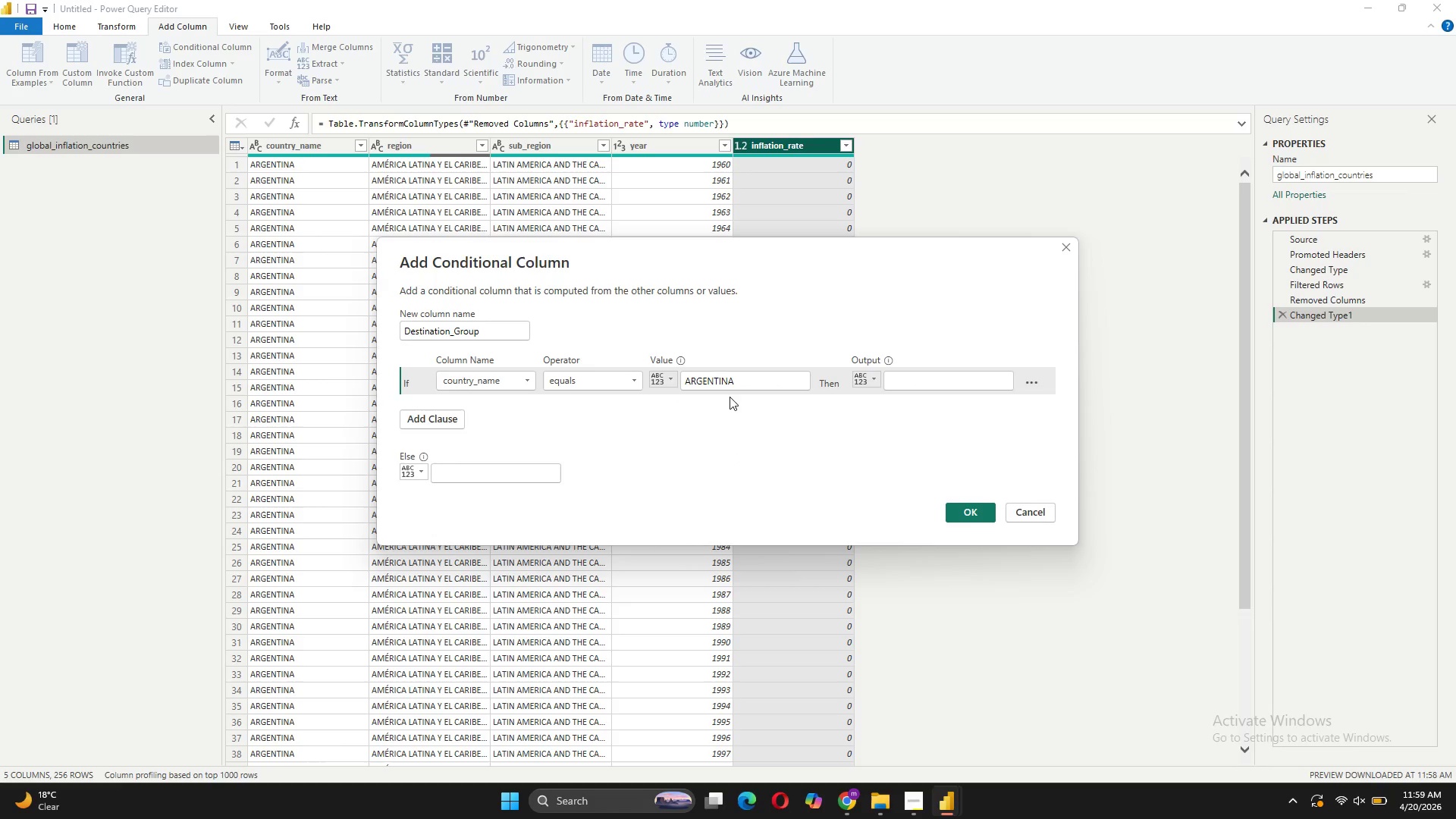 
scroll: coordinate [256, 626], scroll_direction: down, amount: 3.0
 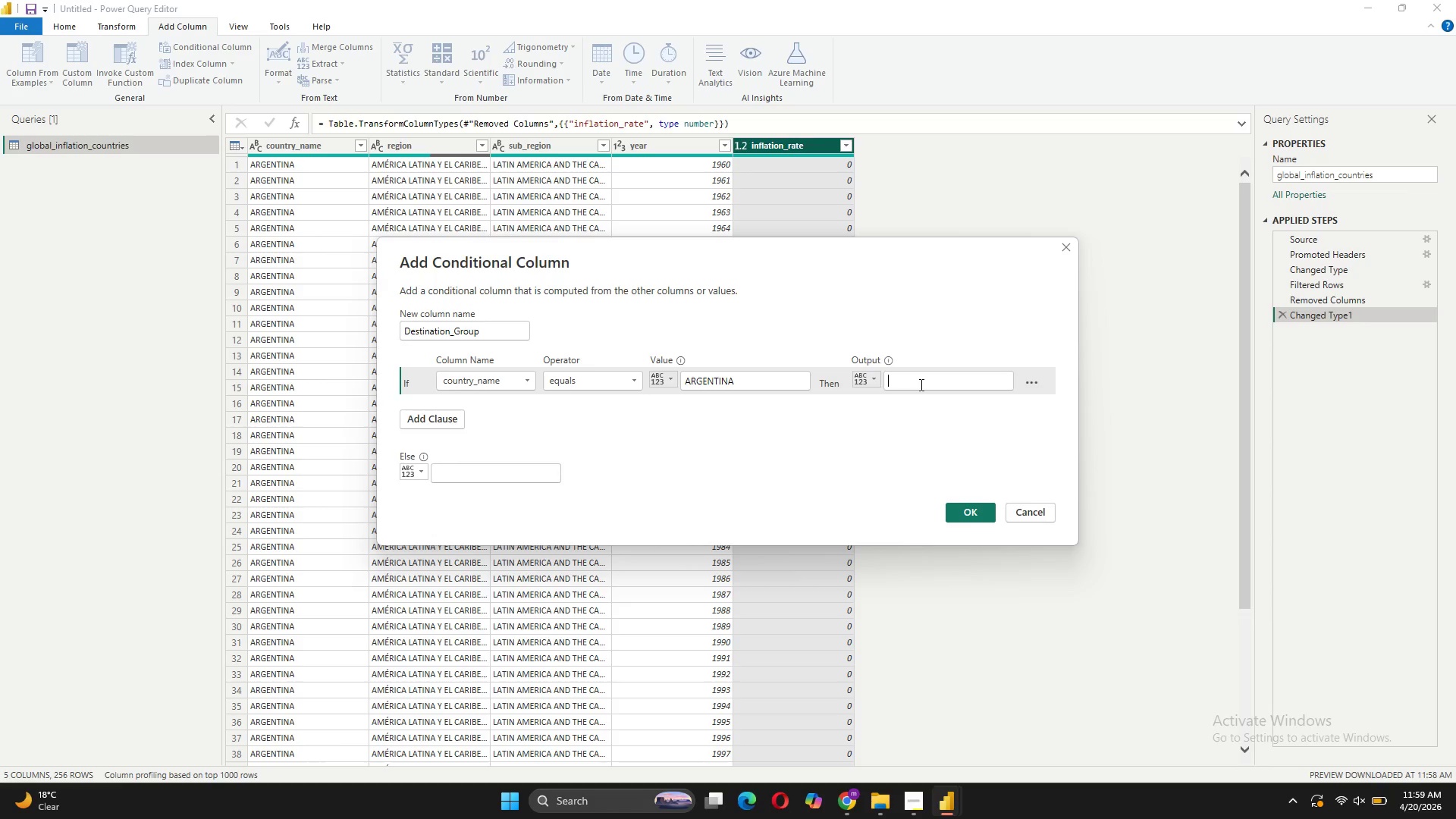 
type(Patagonia)
 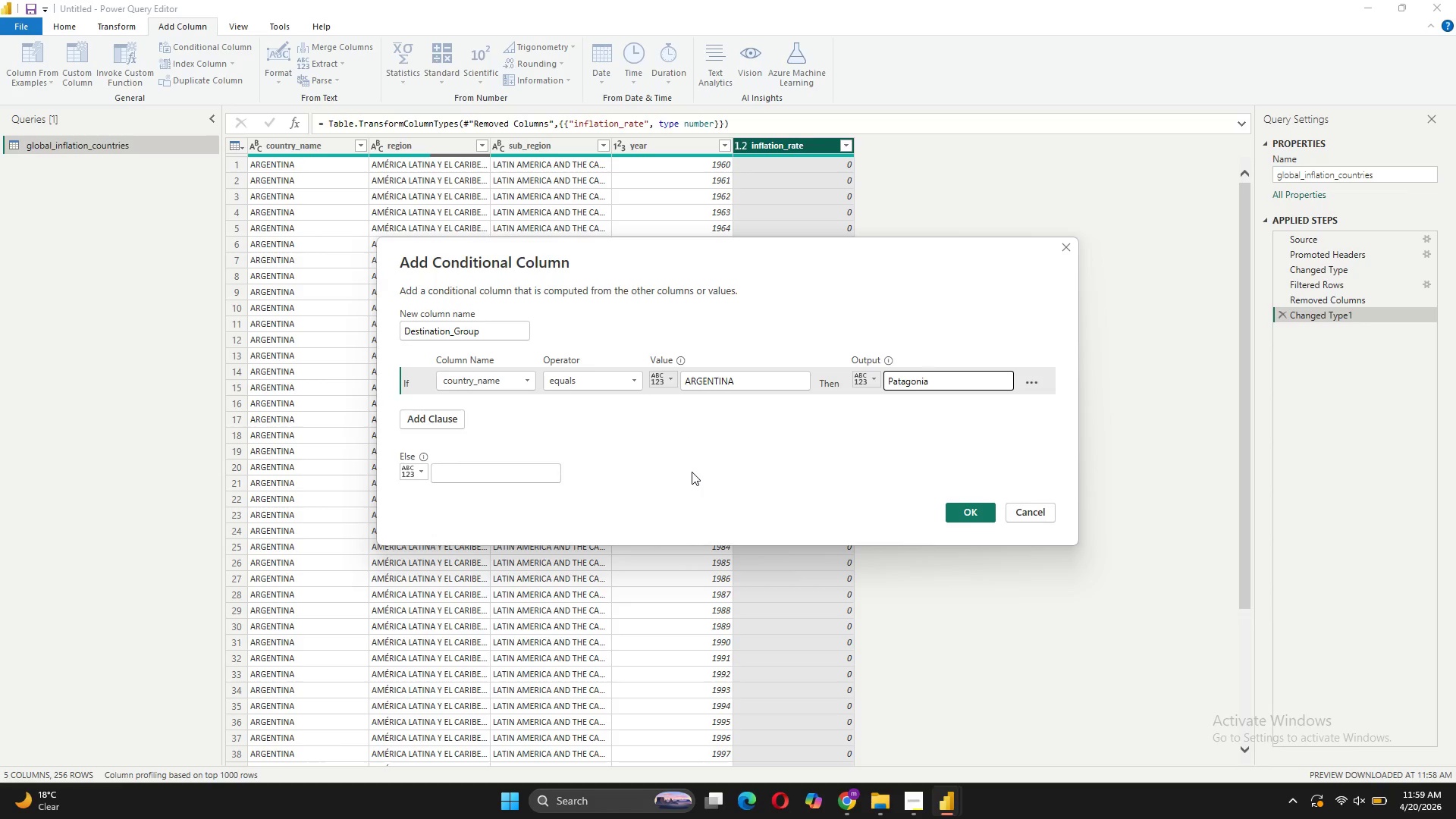 
wait(10.78)
 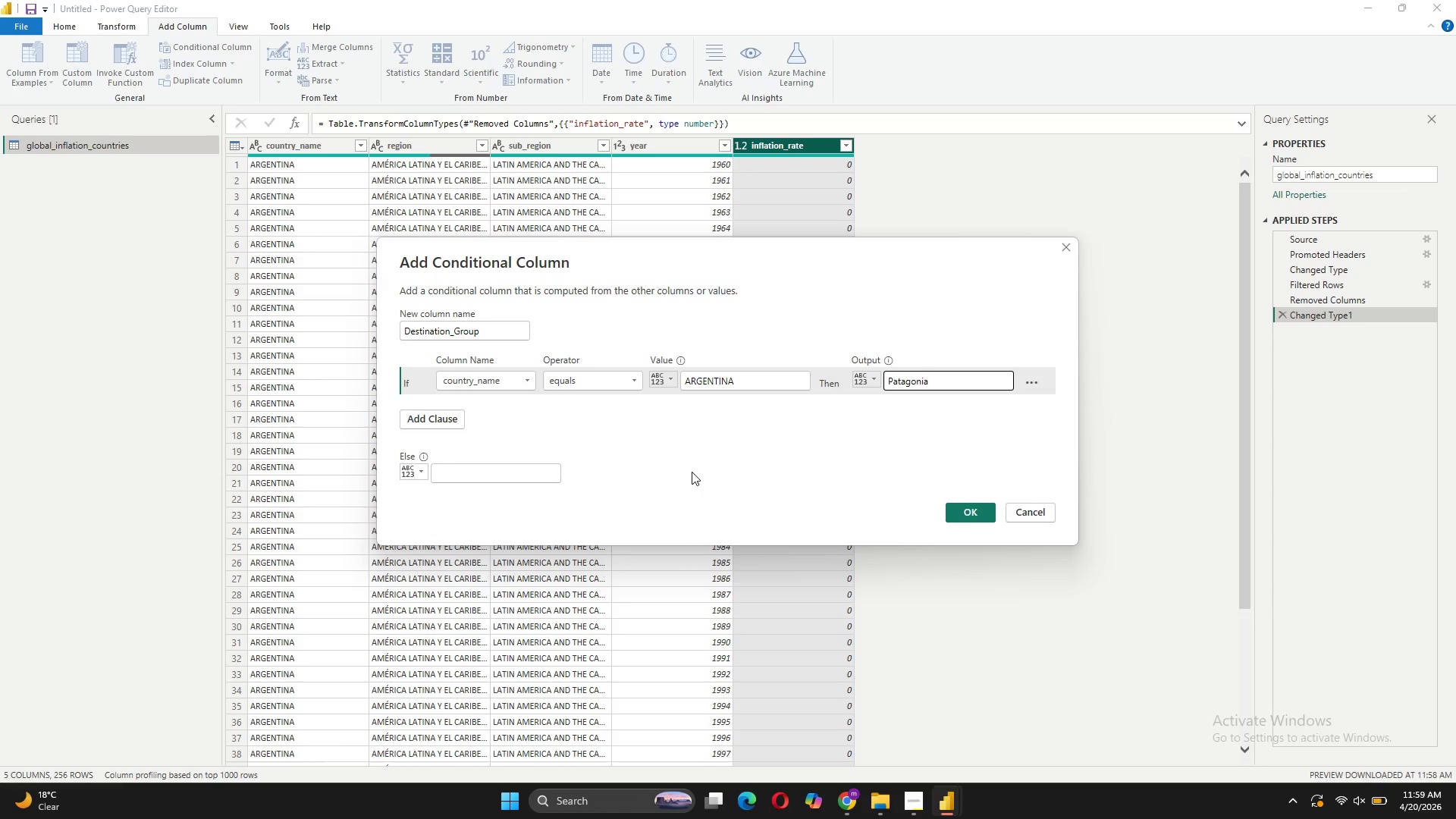 
left_click([983, 516])
 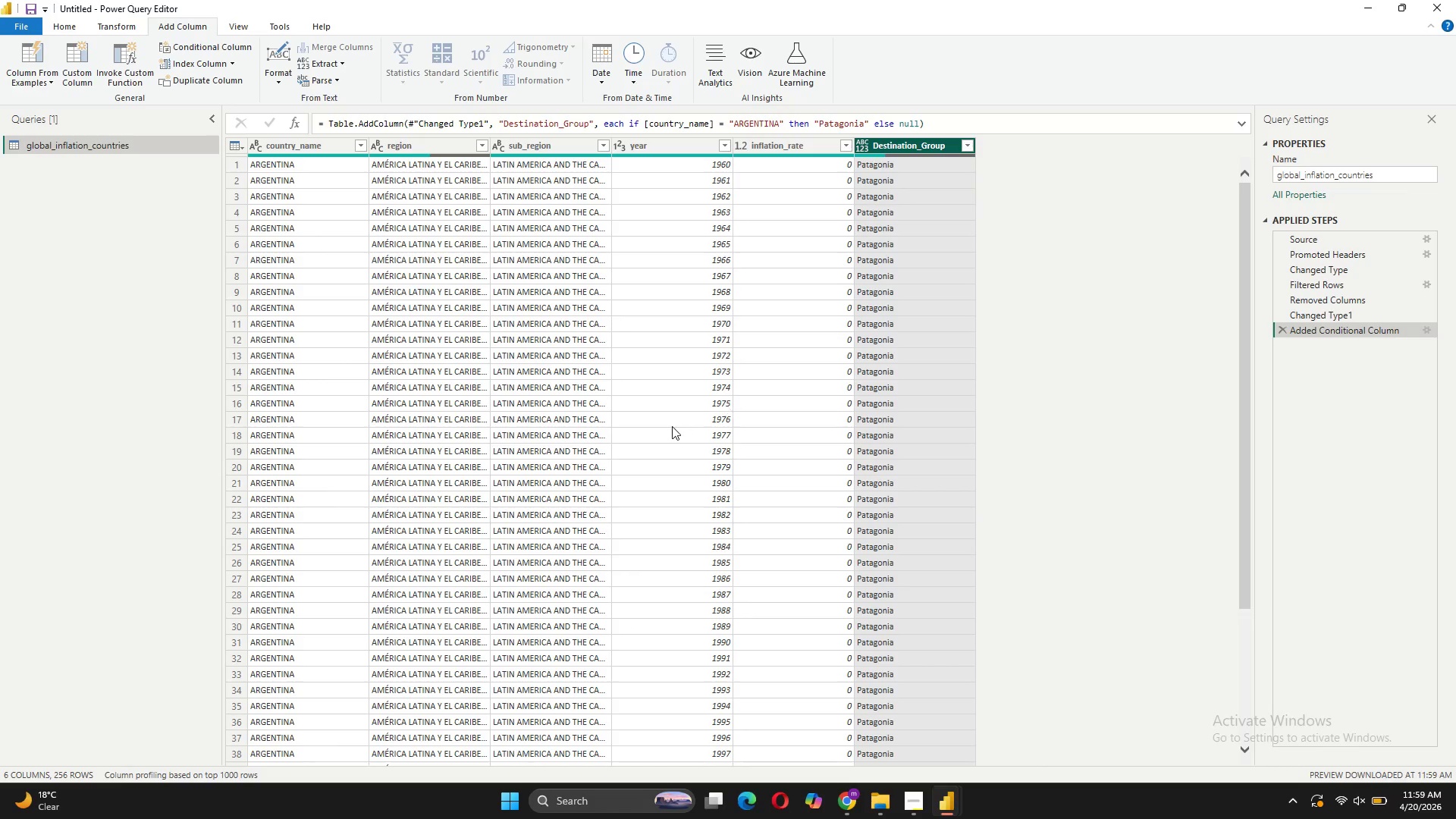 
scroll: coordinate [672, 430], scroll_direction: down, amount: 10.0
 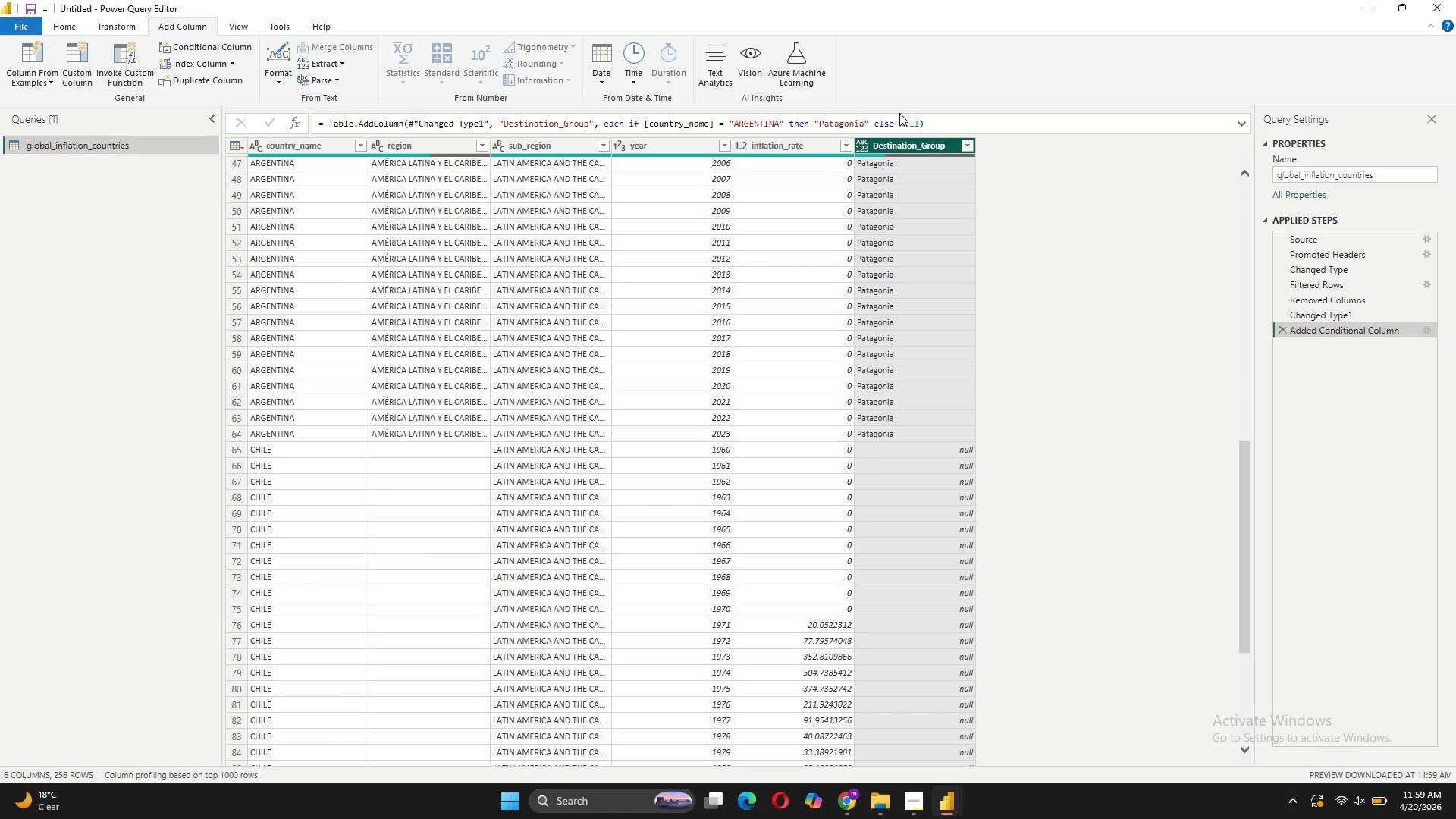 
left_click([899, 140])
 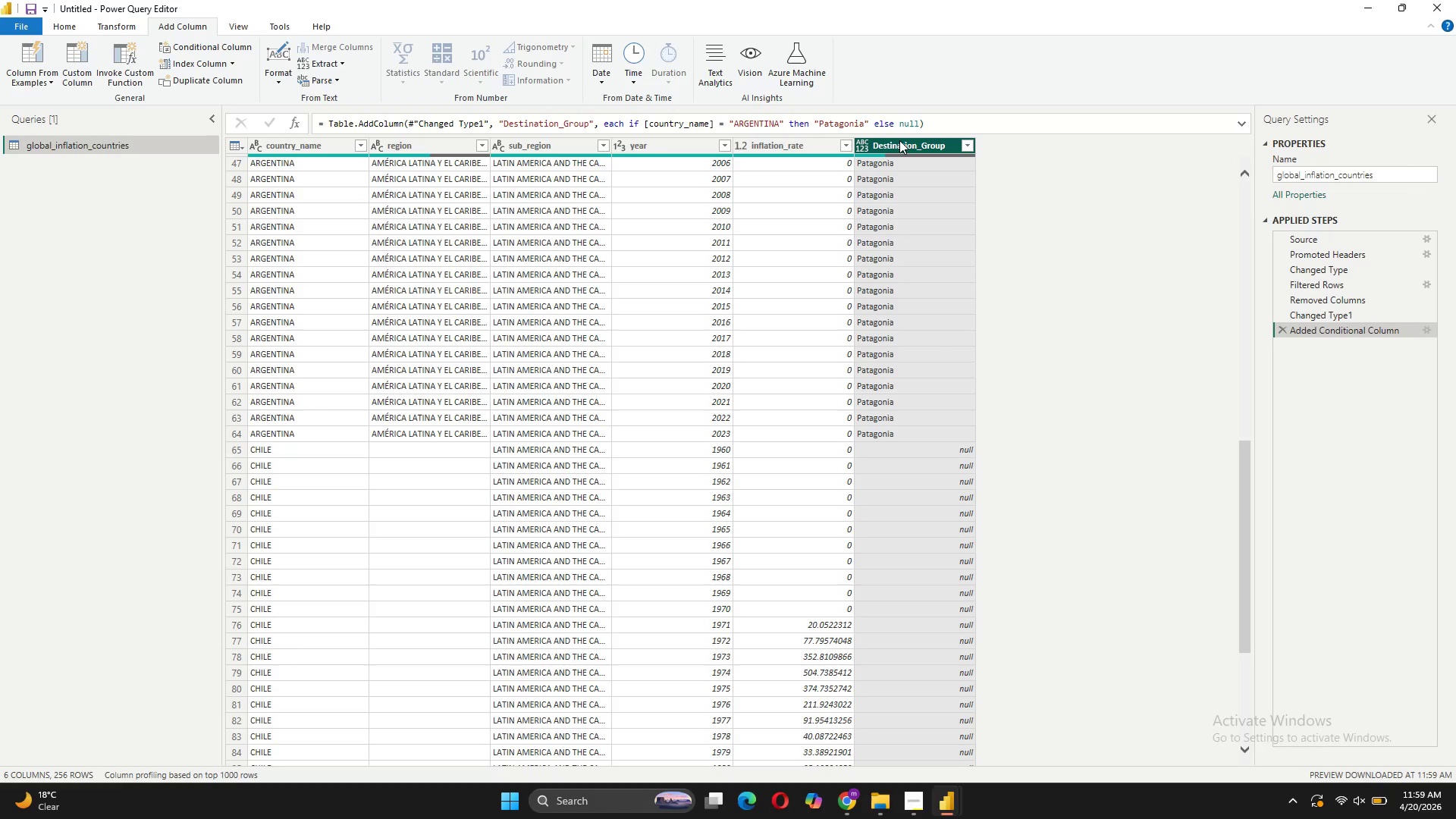 
mouse_move([881, 151])
 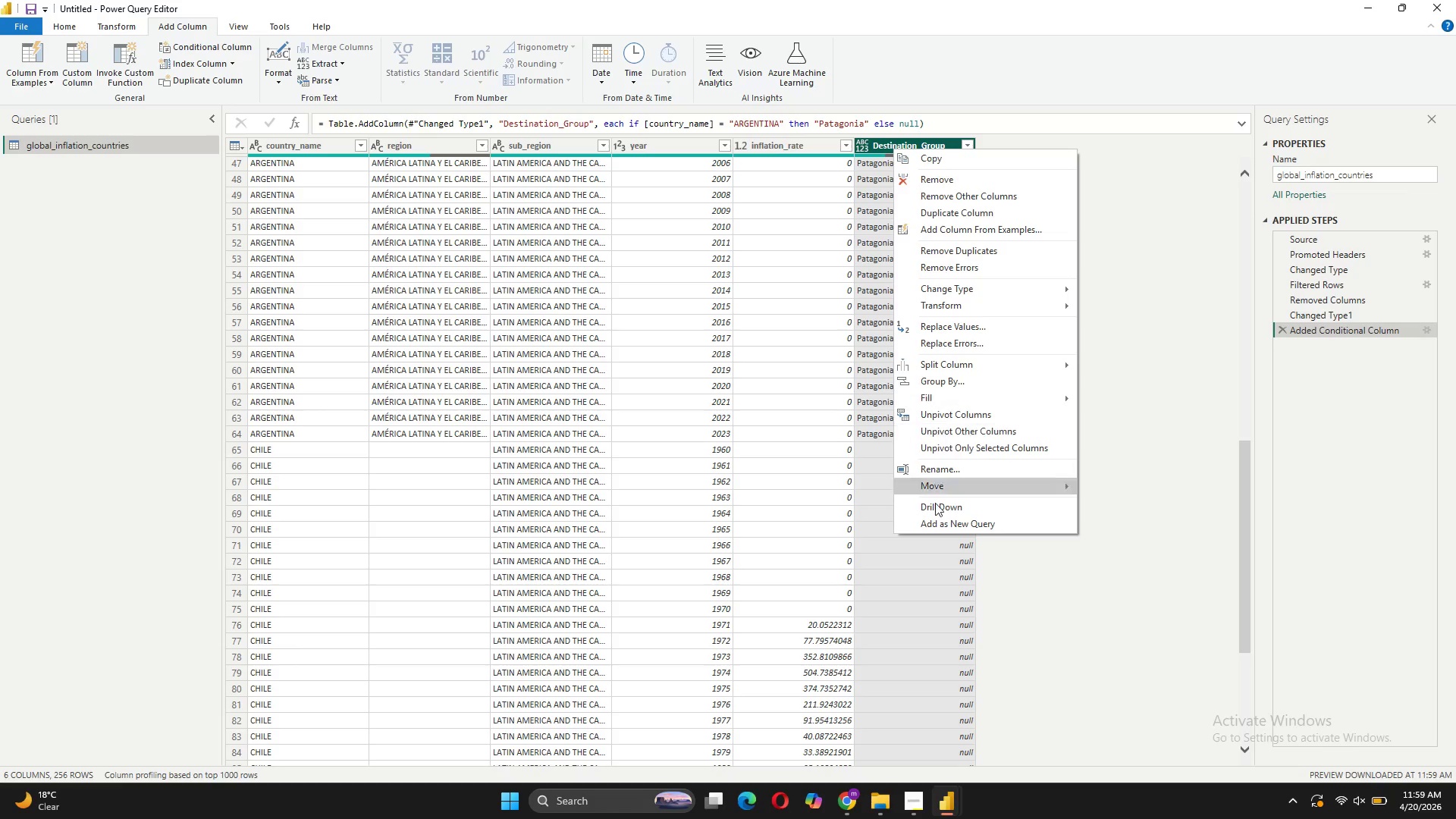 
mouse_move([949, 455])
 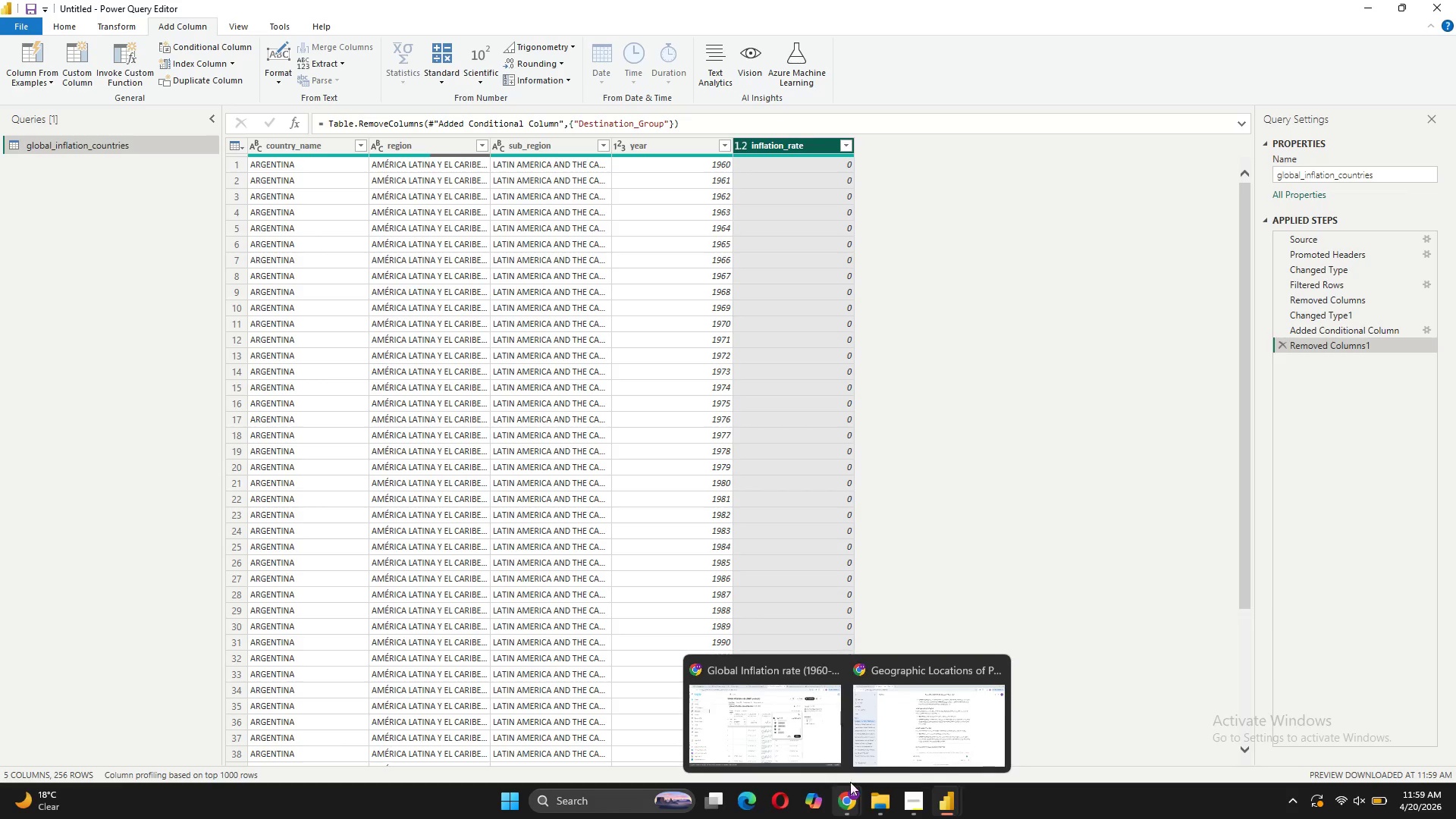 
left_click([907, 717])
 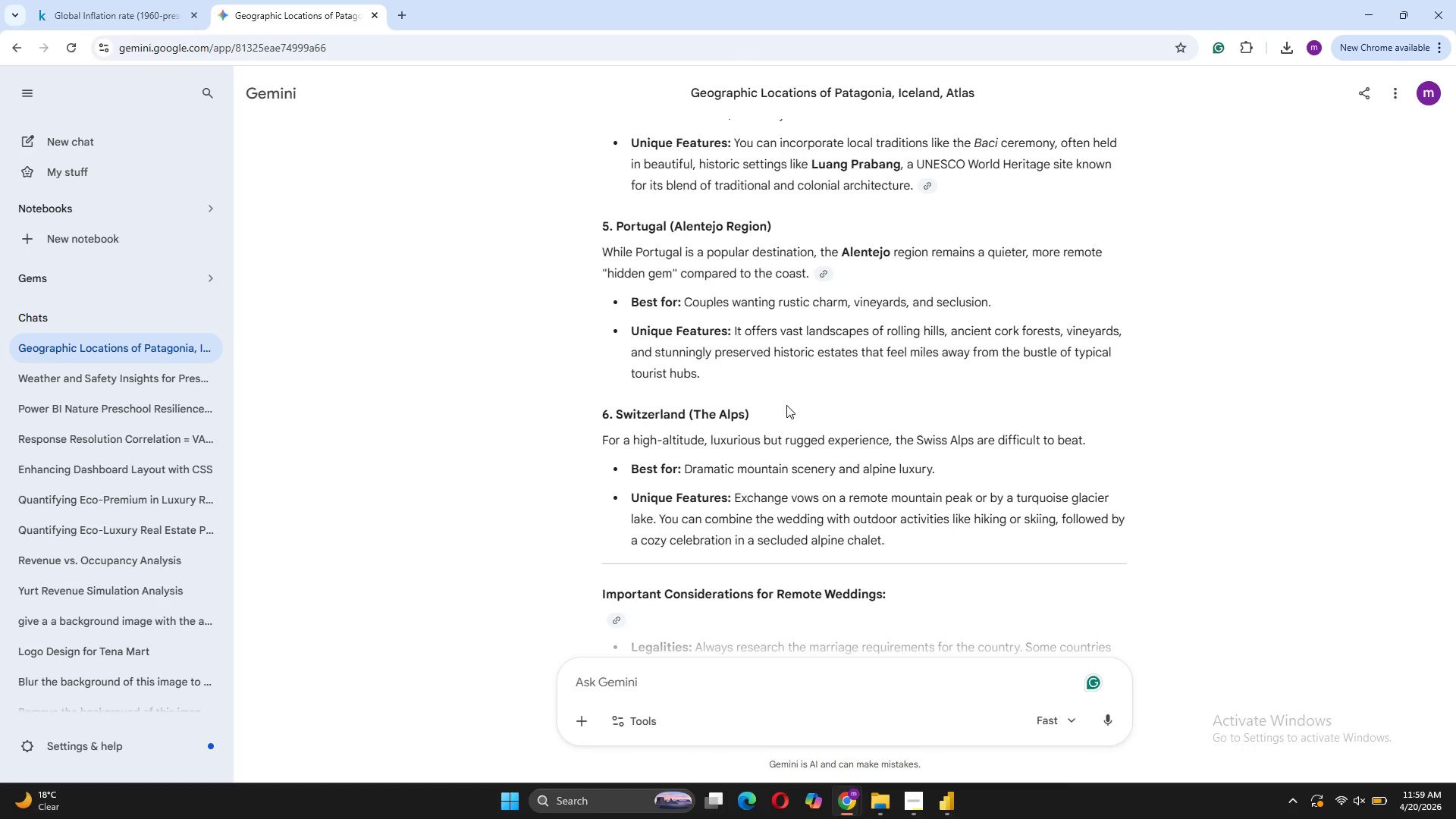 
scroll: coordinate [786, 410], scroll_direction: up, amount: 12.0
 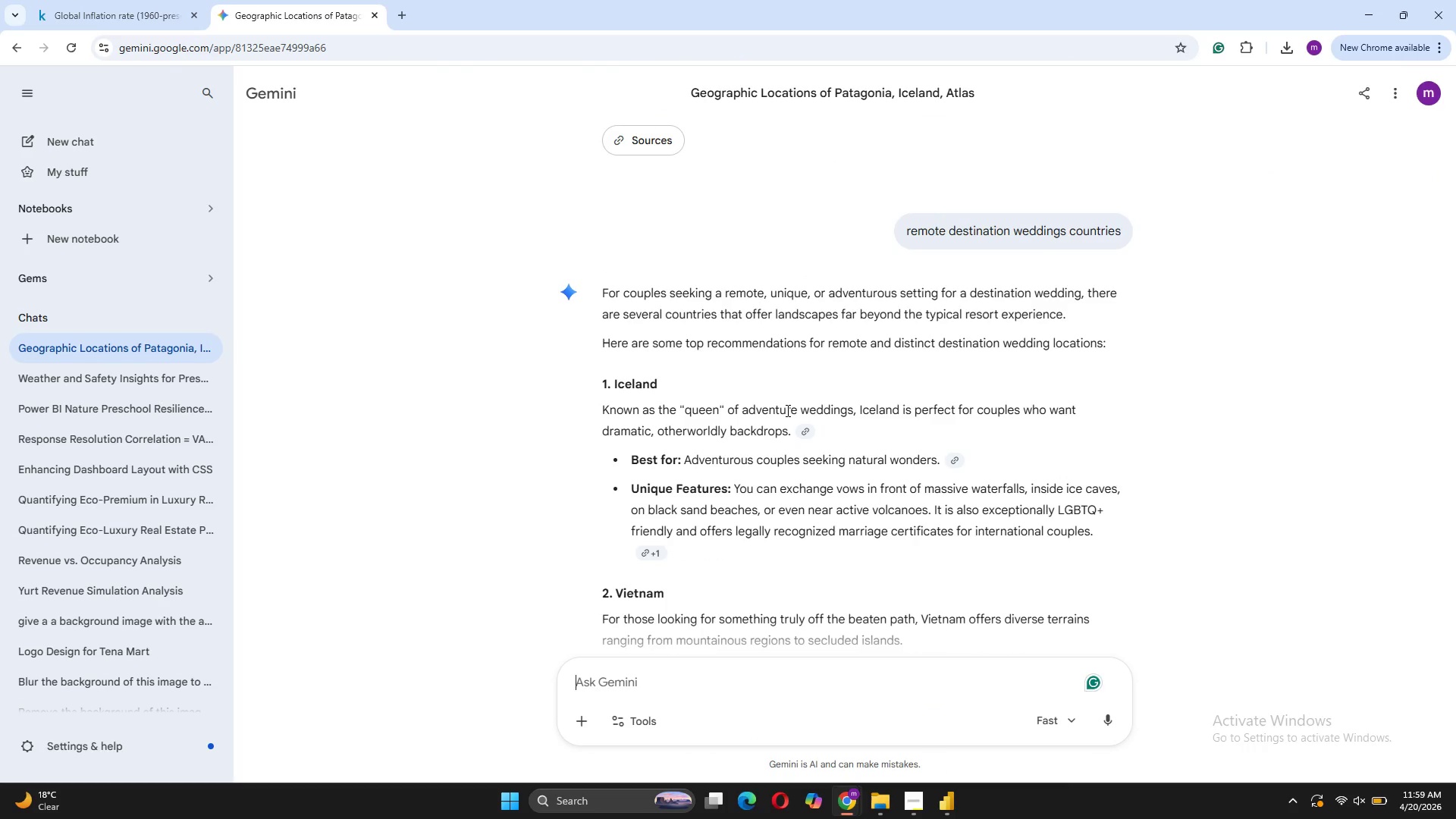 
scroll: coordinate [735, 387], scroll_direction: down, amount: 6.0
 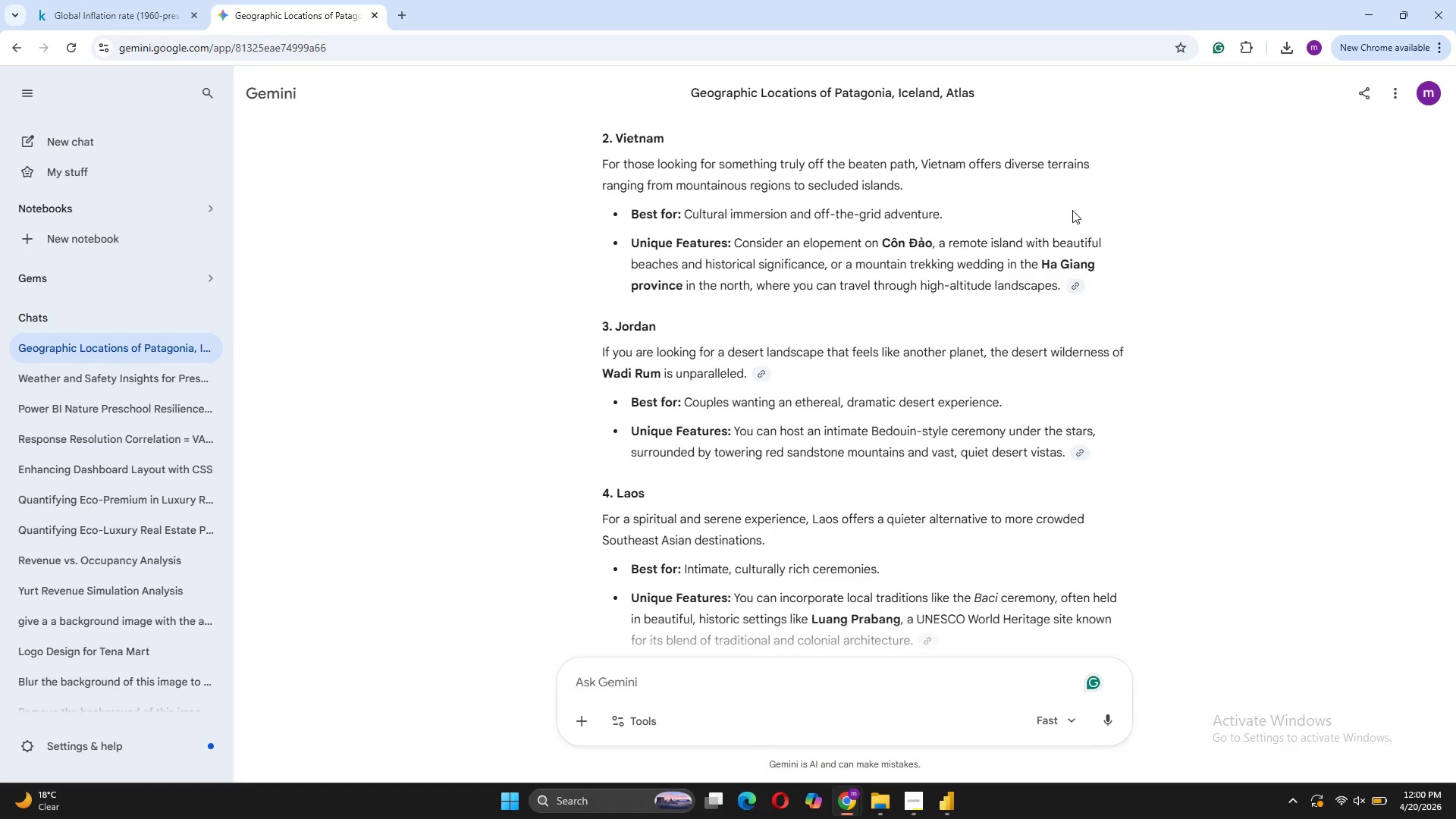 
wait(25.33)
 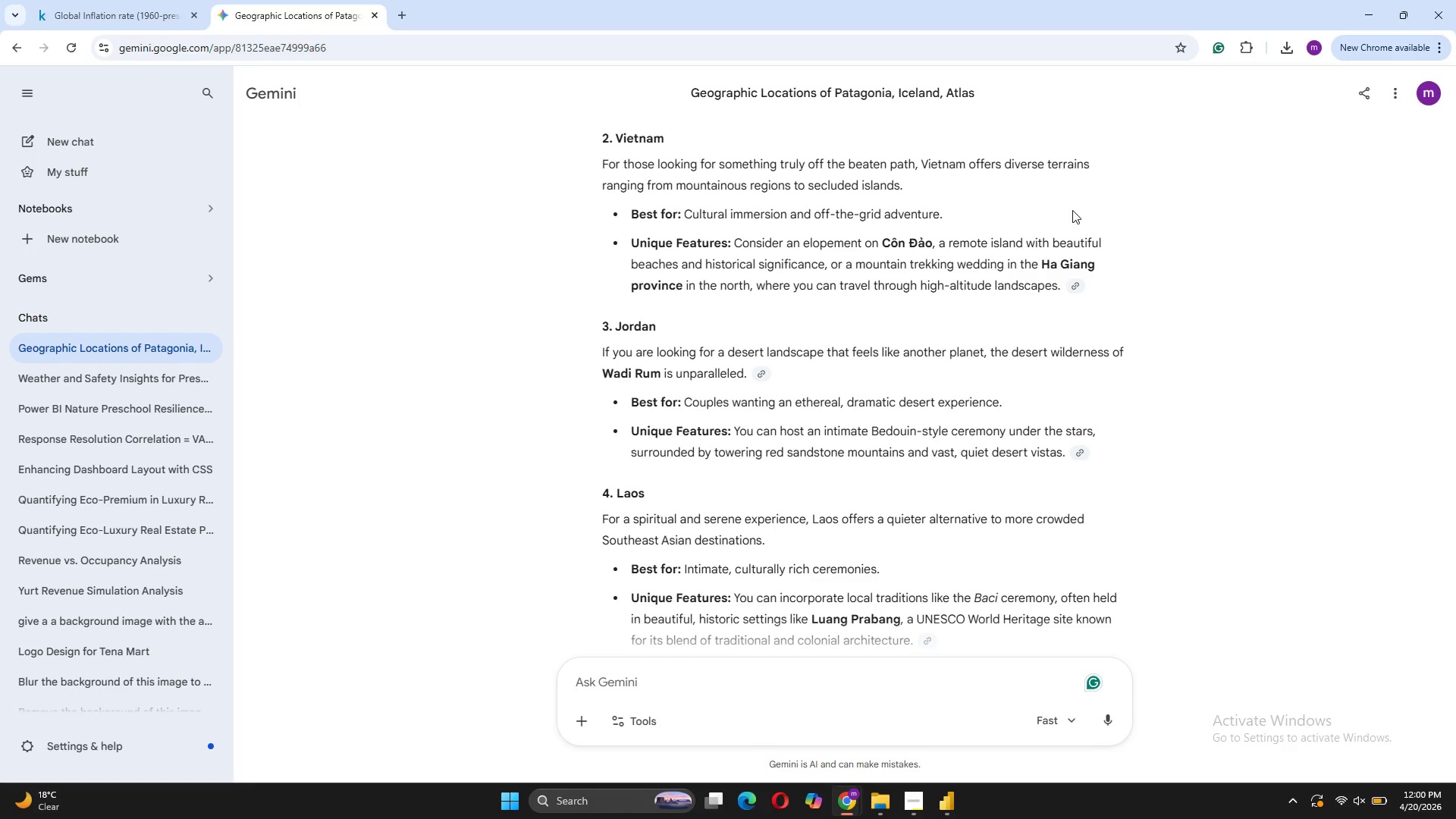 
left_click([983, 752])
 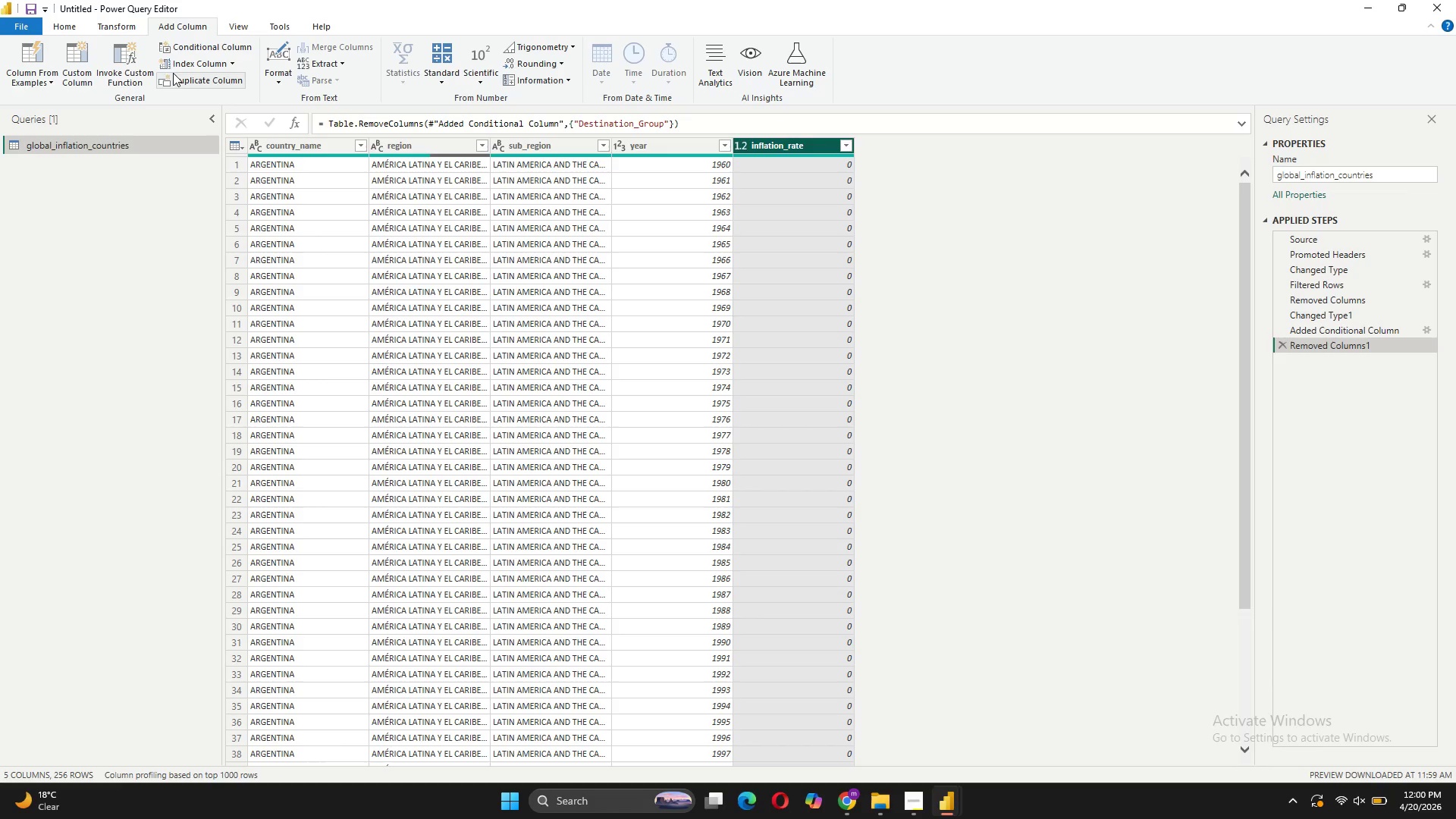 
wait(6.16)
 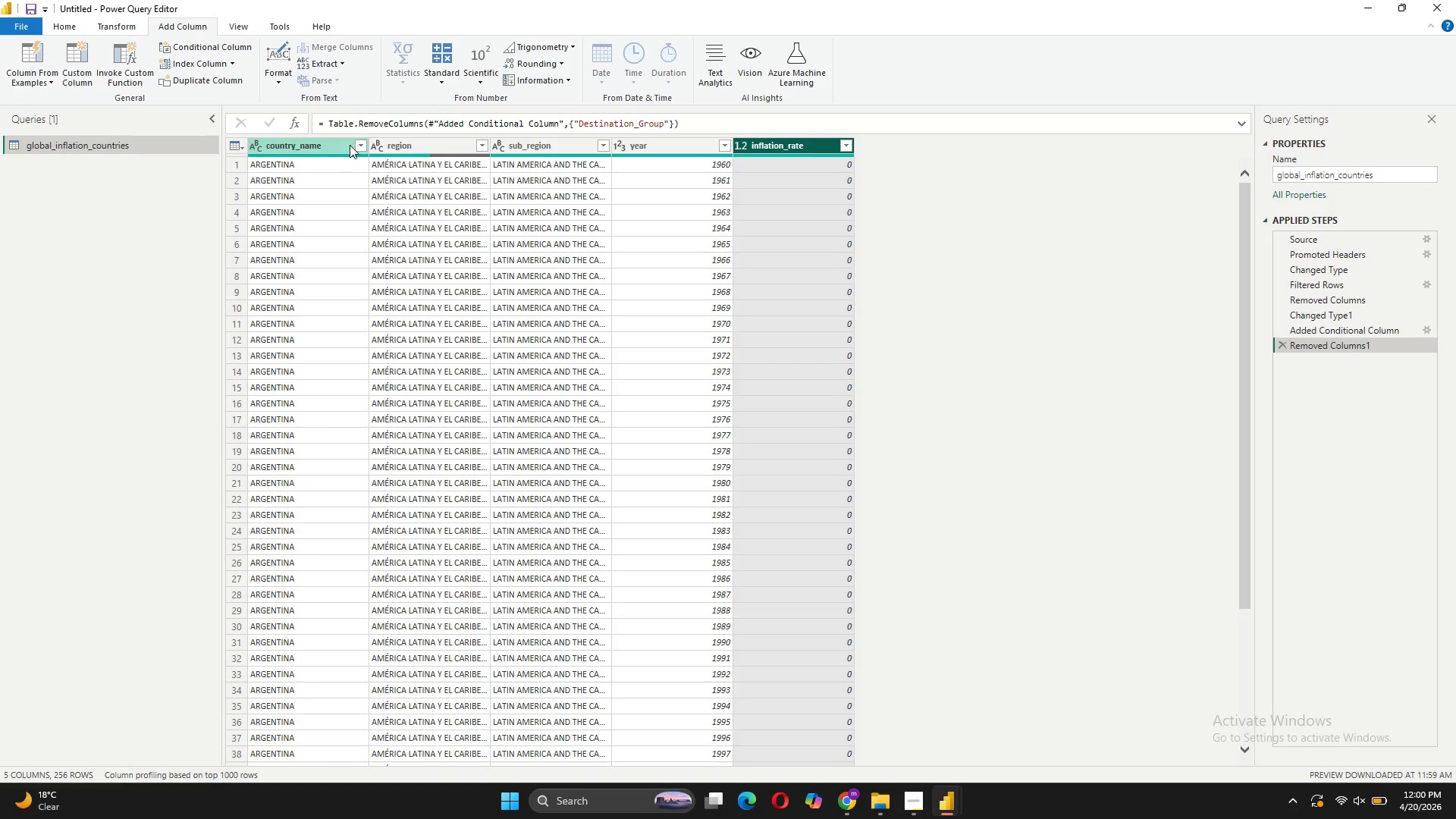 
left_click([202, 42])
 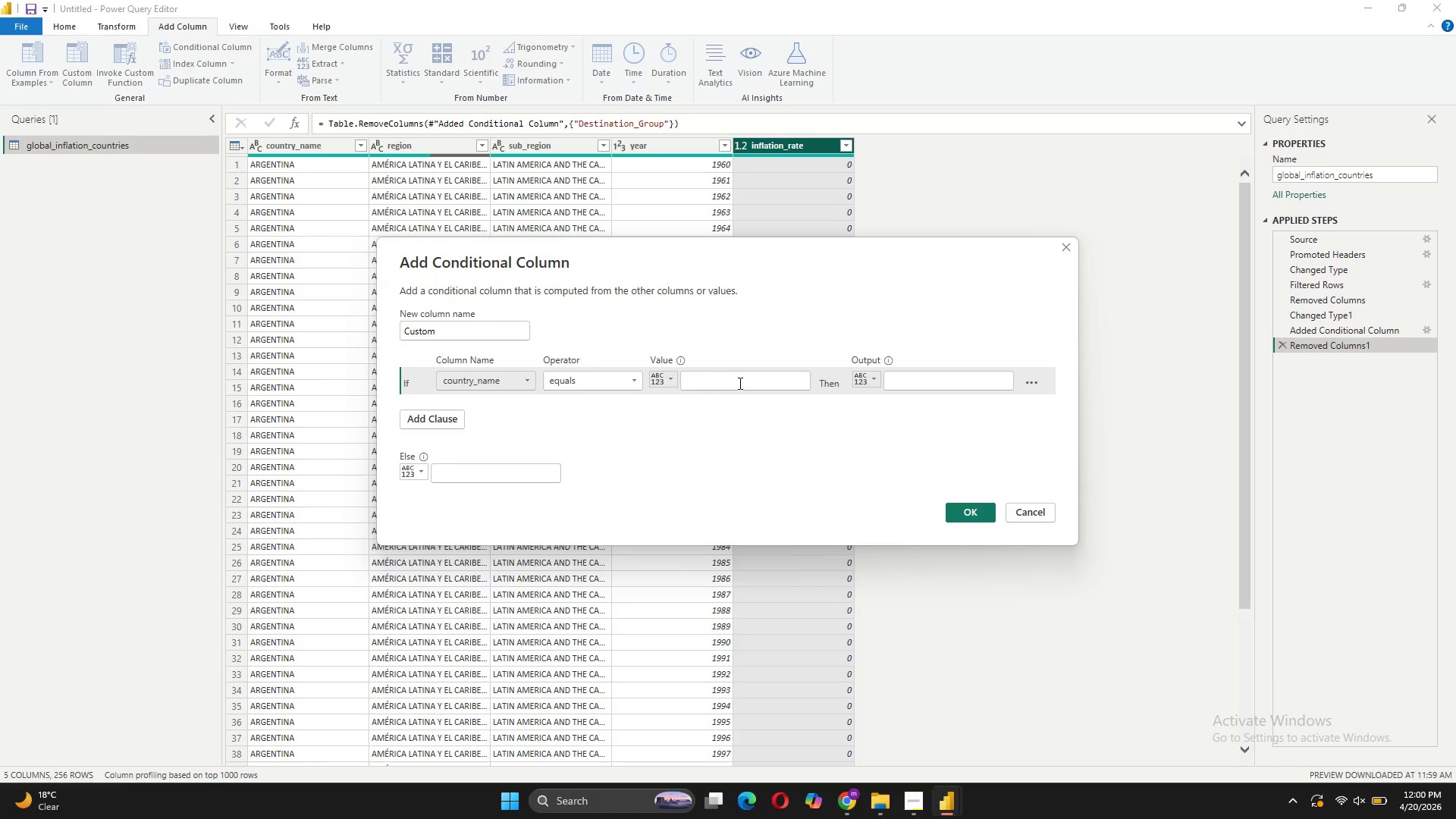 
wait(7.73)
 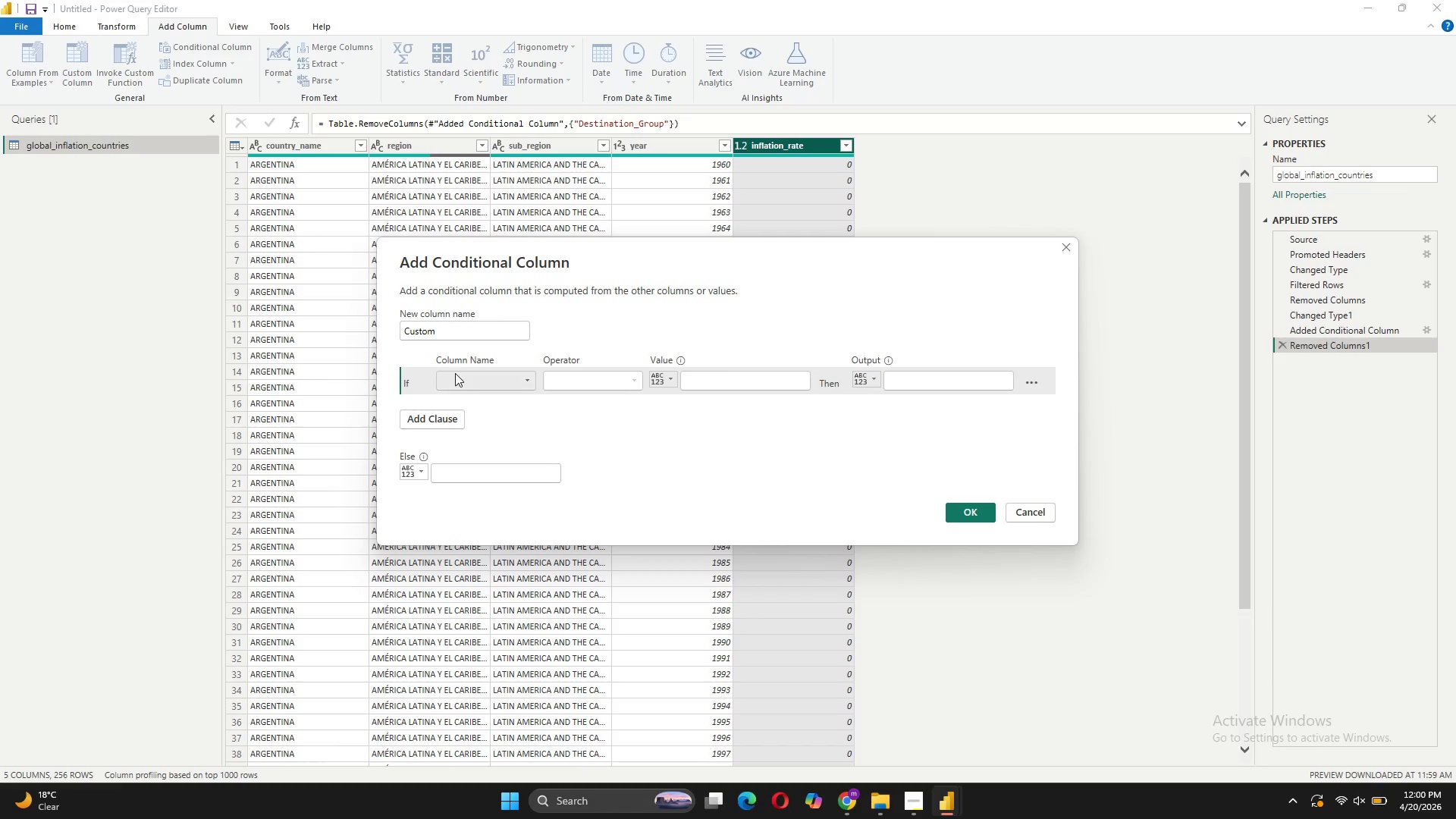 
type(Argentina)
key(Backspace)
key(Backspace)
key(Backspace)
type(RGENTINA)
 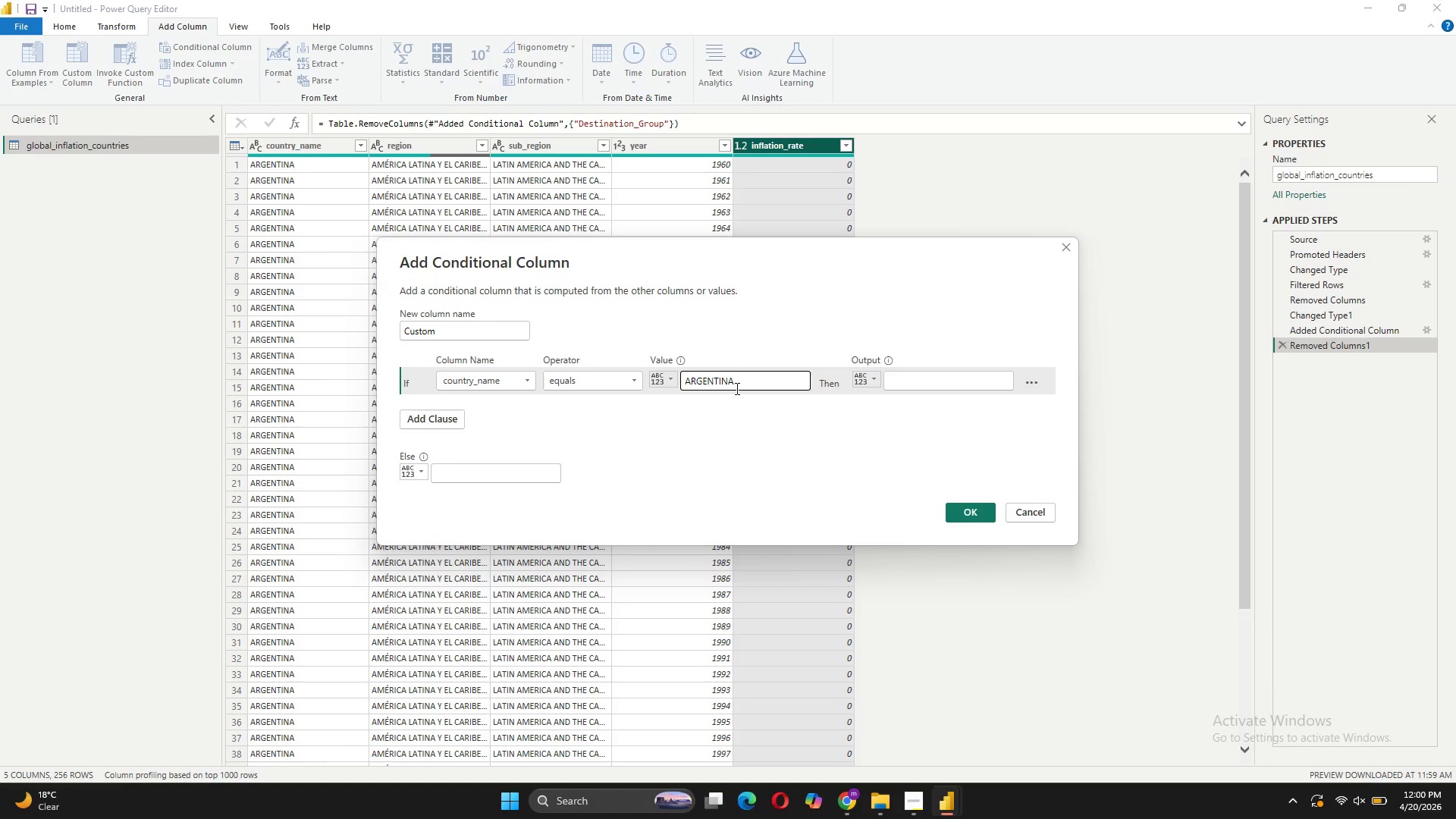 
wait(6.08)
 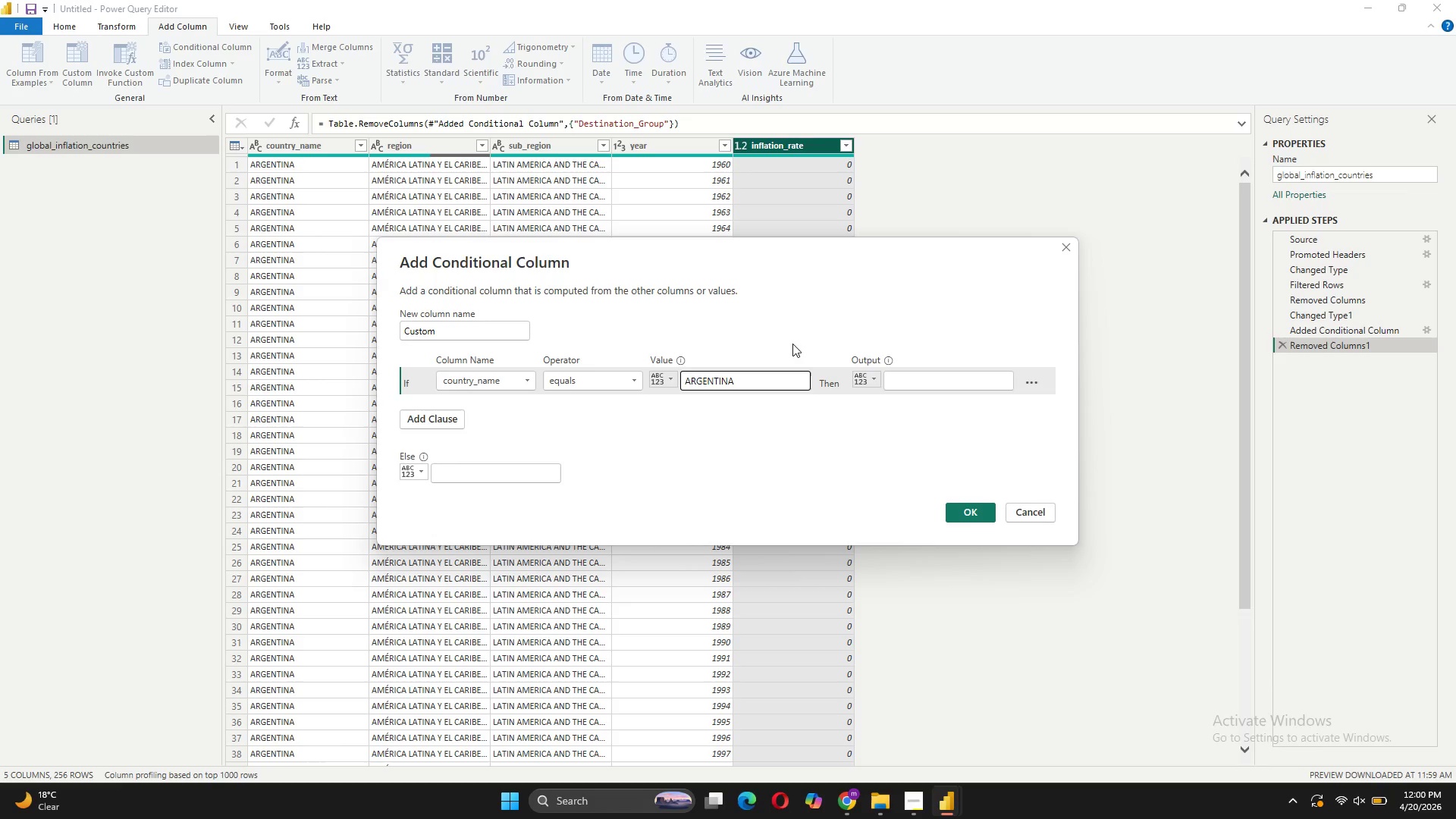 
type(Patagonia)
 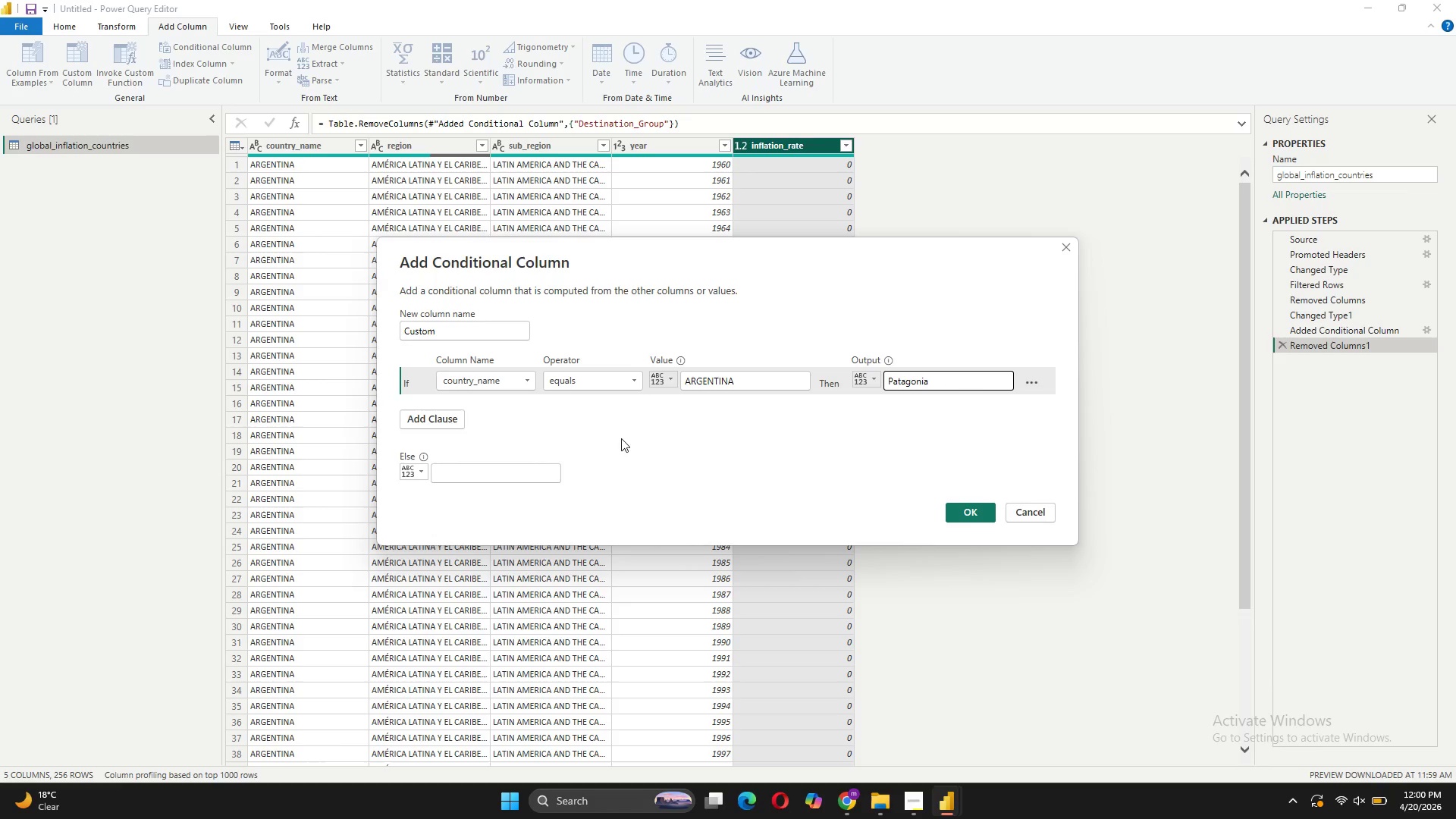 
left_click([1042, 385])
 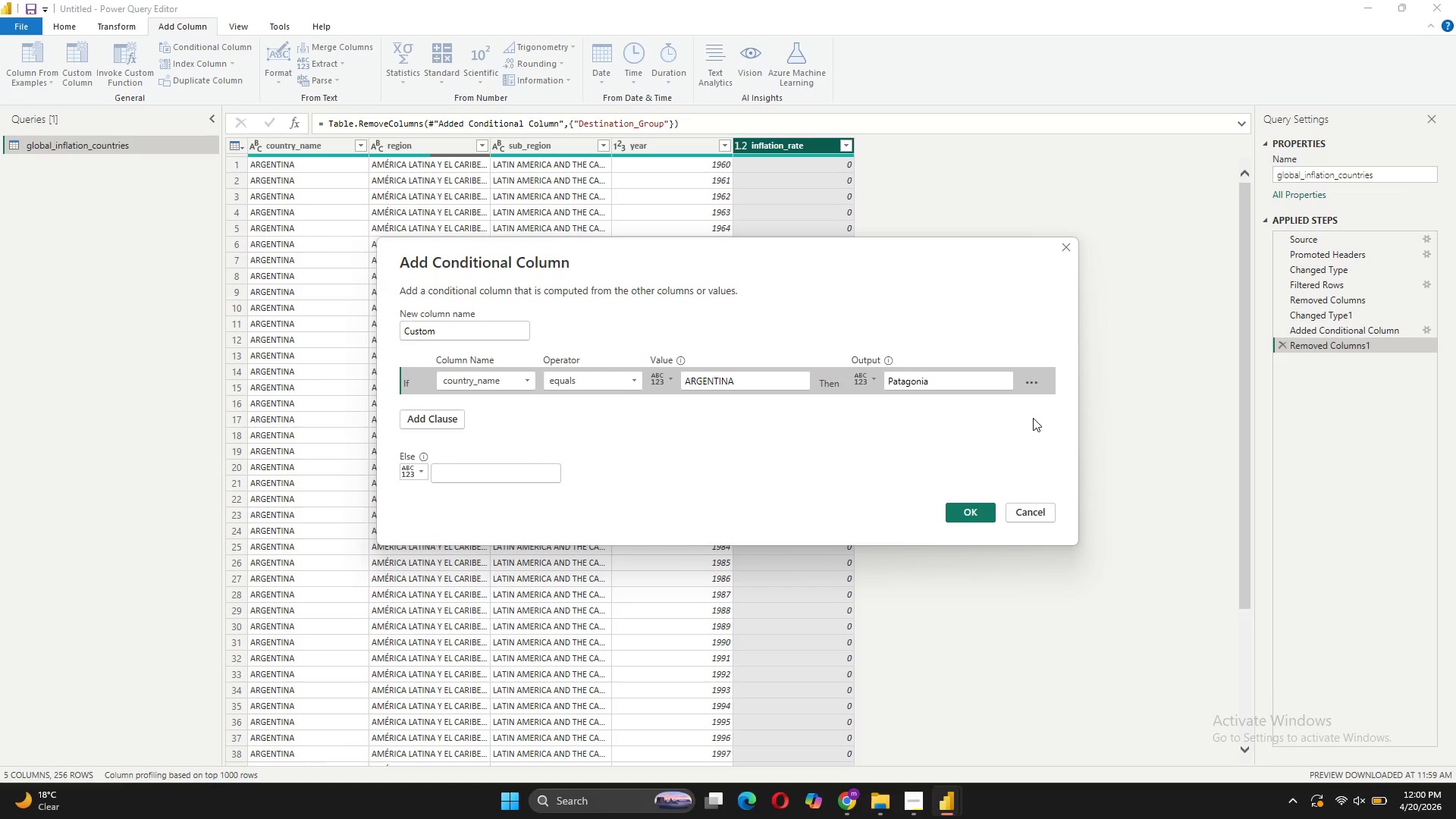 
left_click([1029, 389])
 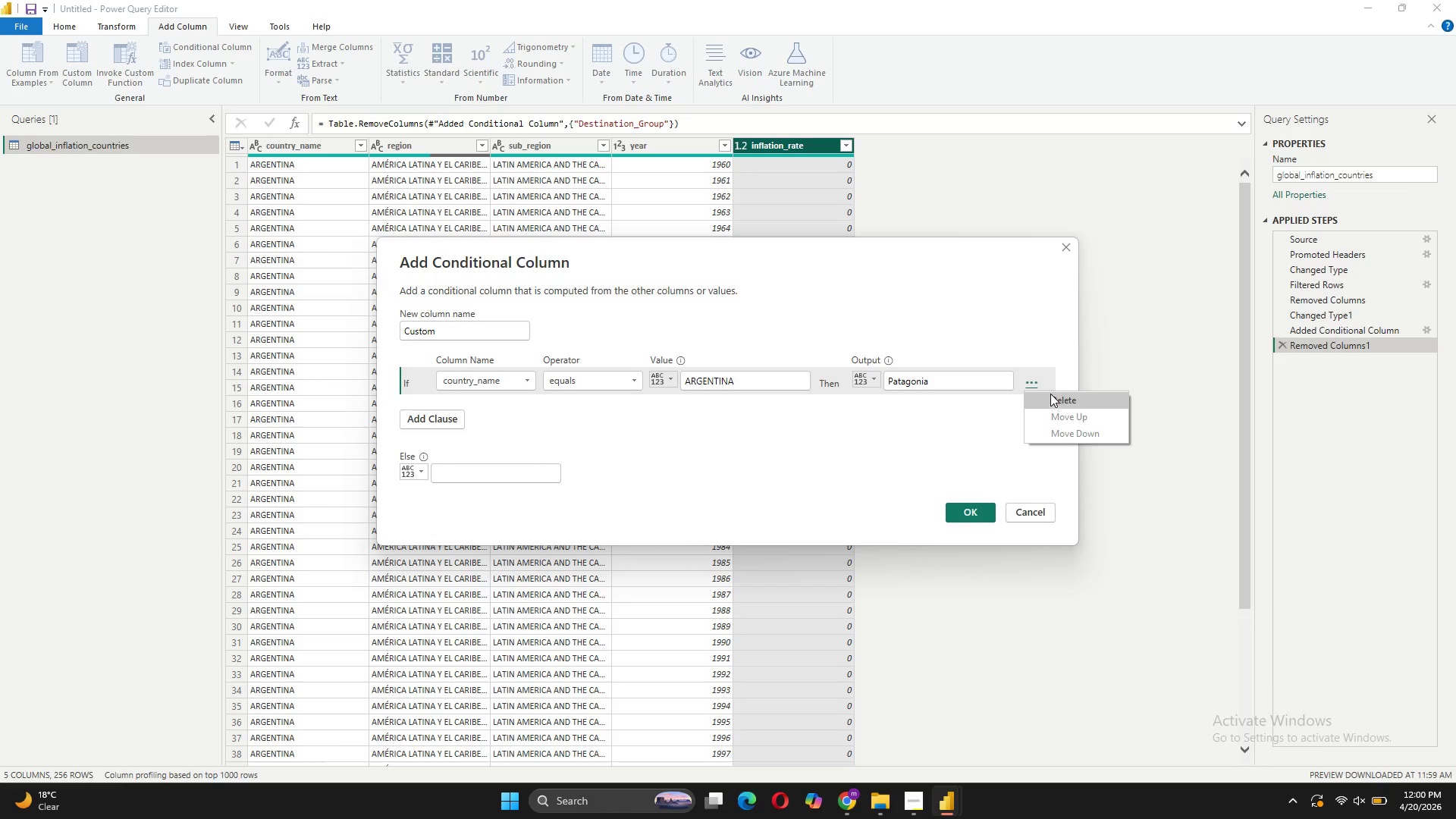 
left_click([1039, 381])
 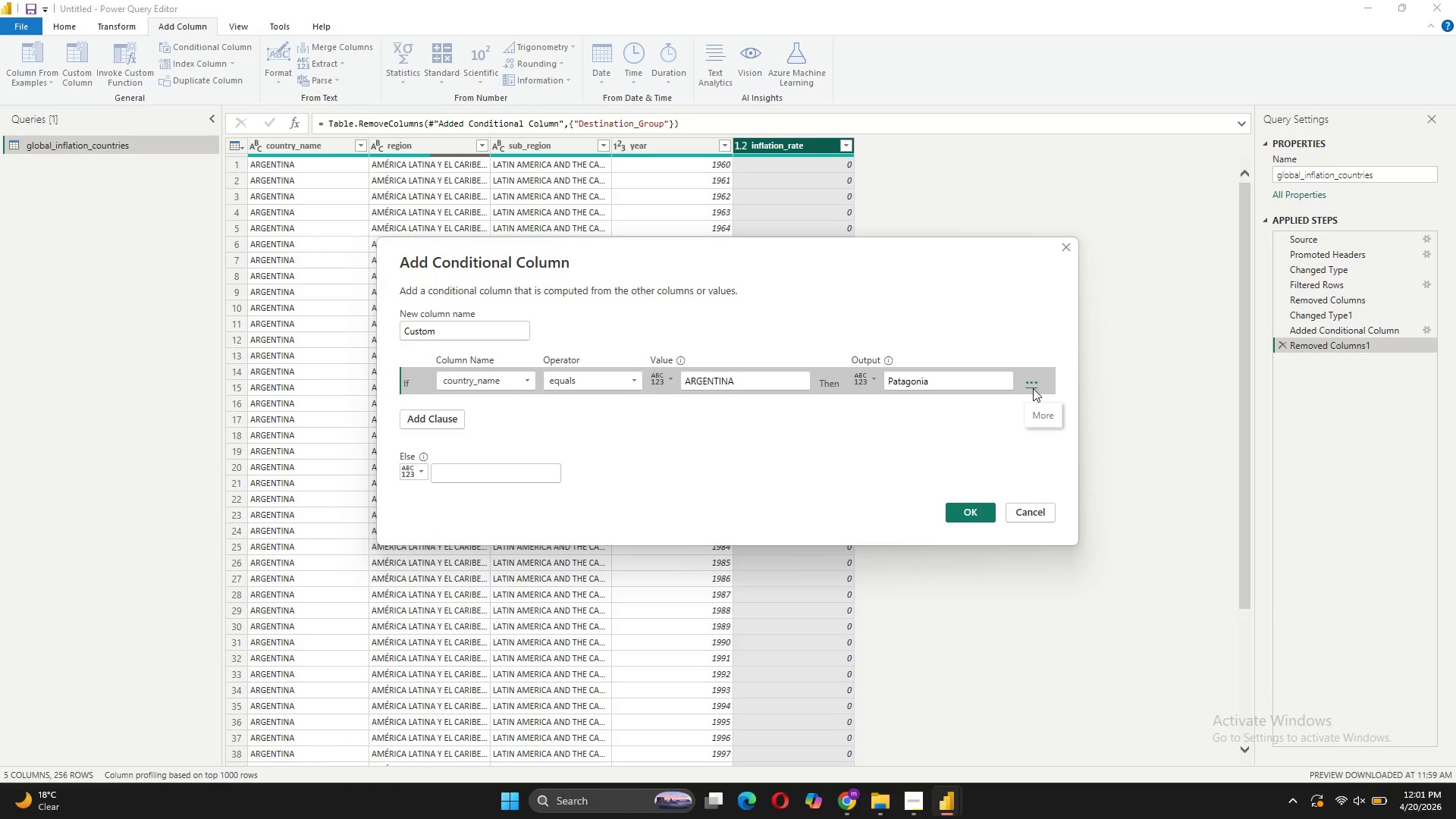 
left_click([1033, 388])
 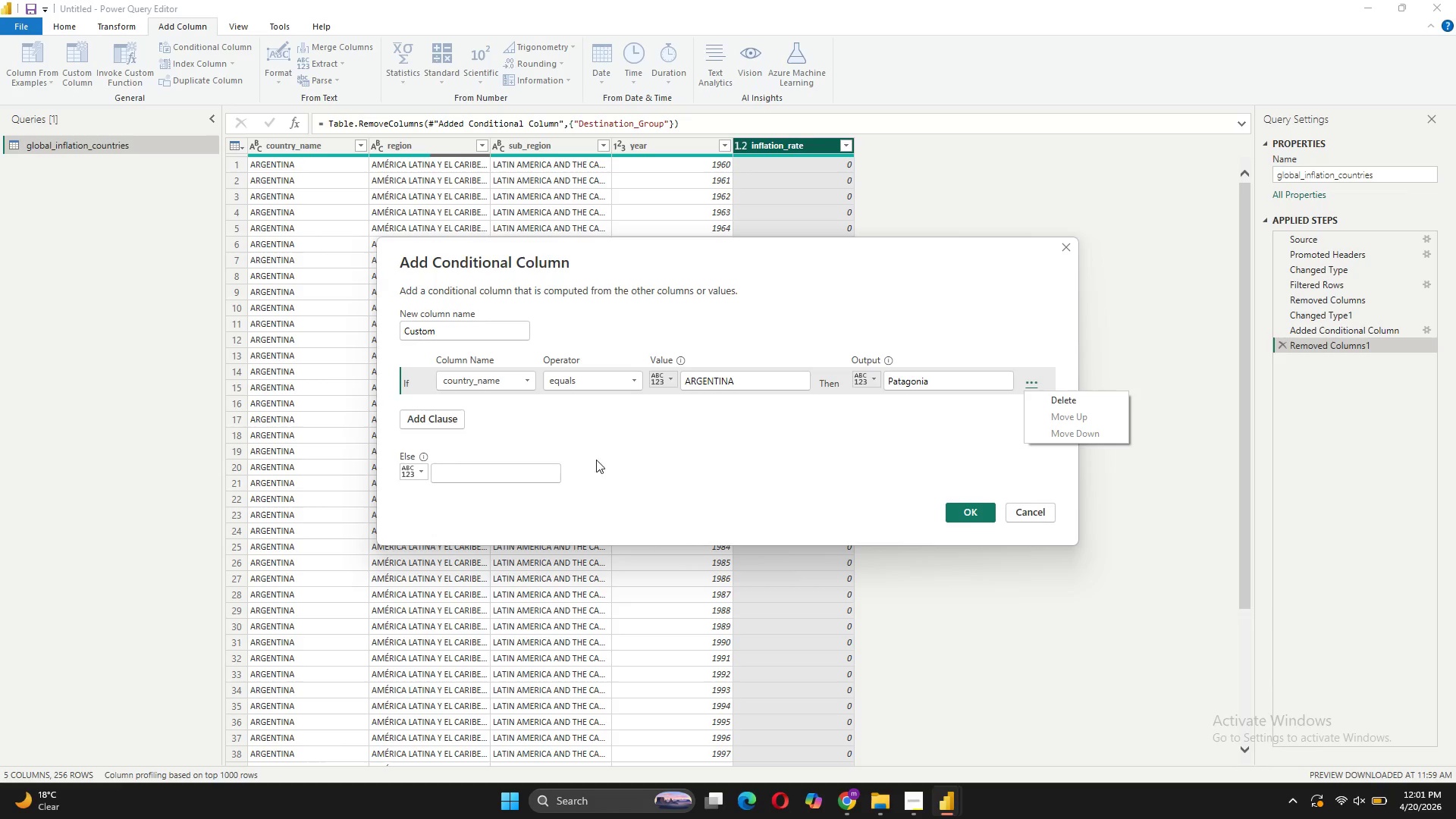 
left_click([494, 444])
 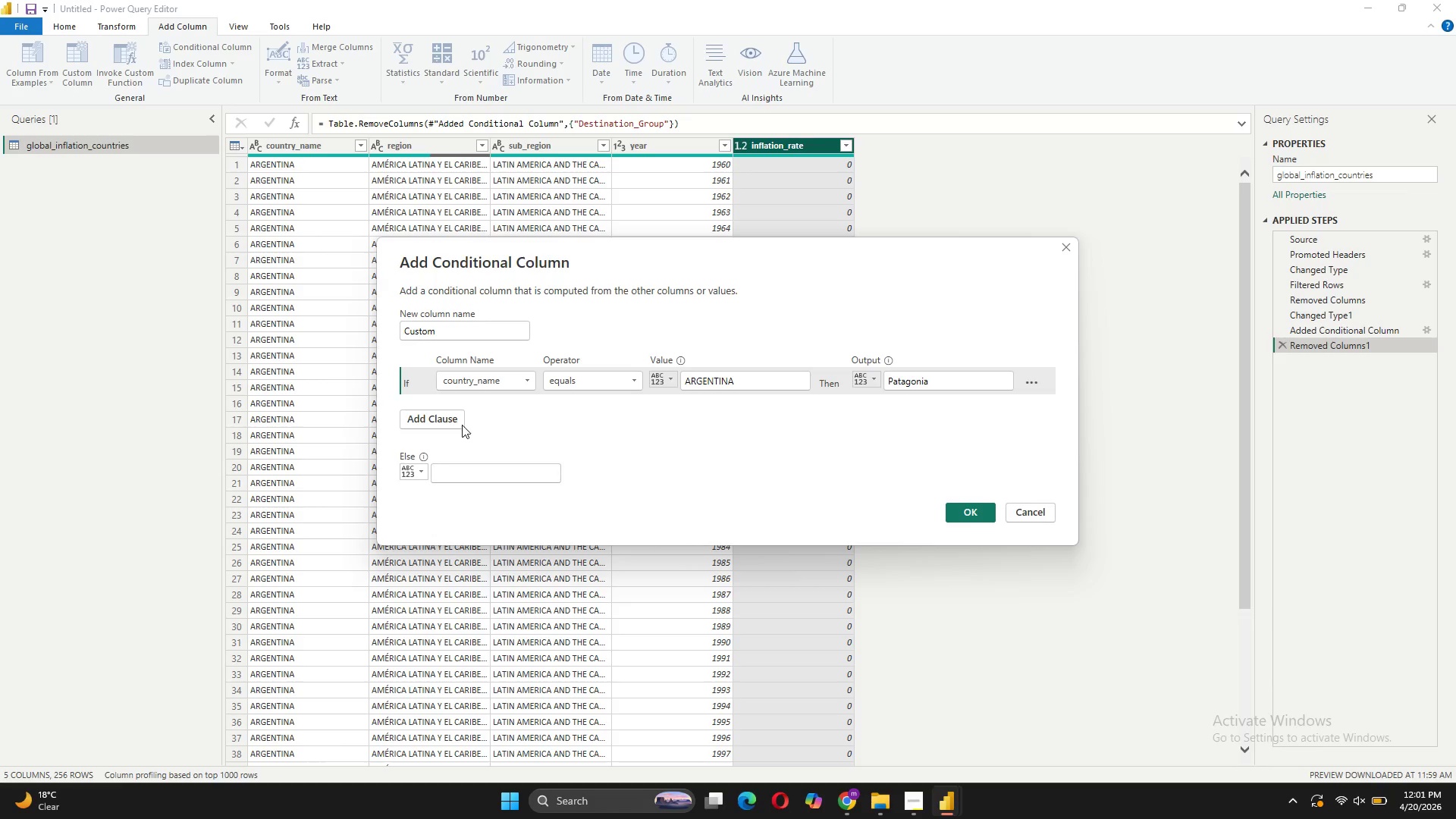 
left_click([454, 421])
 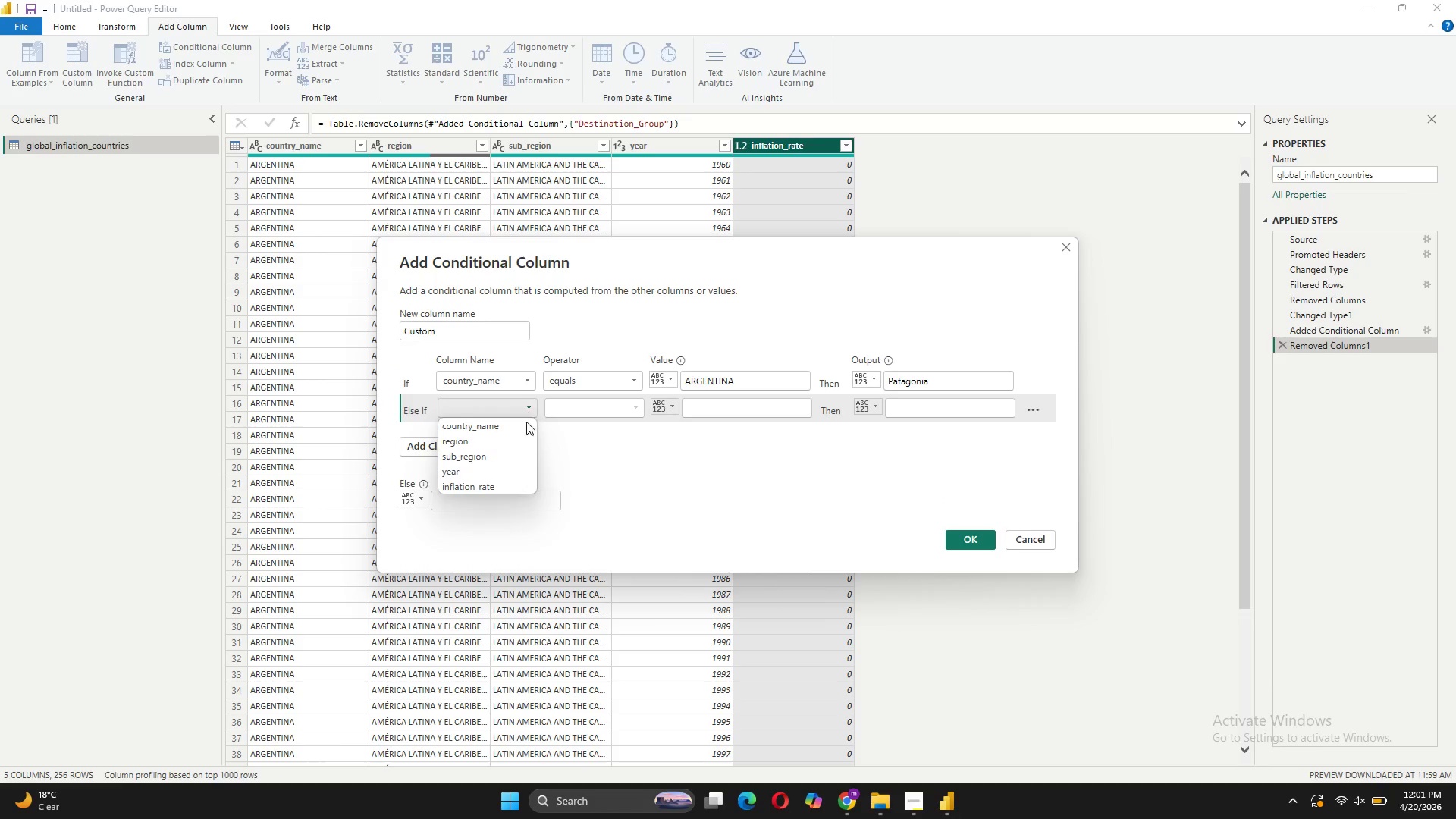 
left_click([492, 427])
 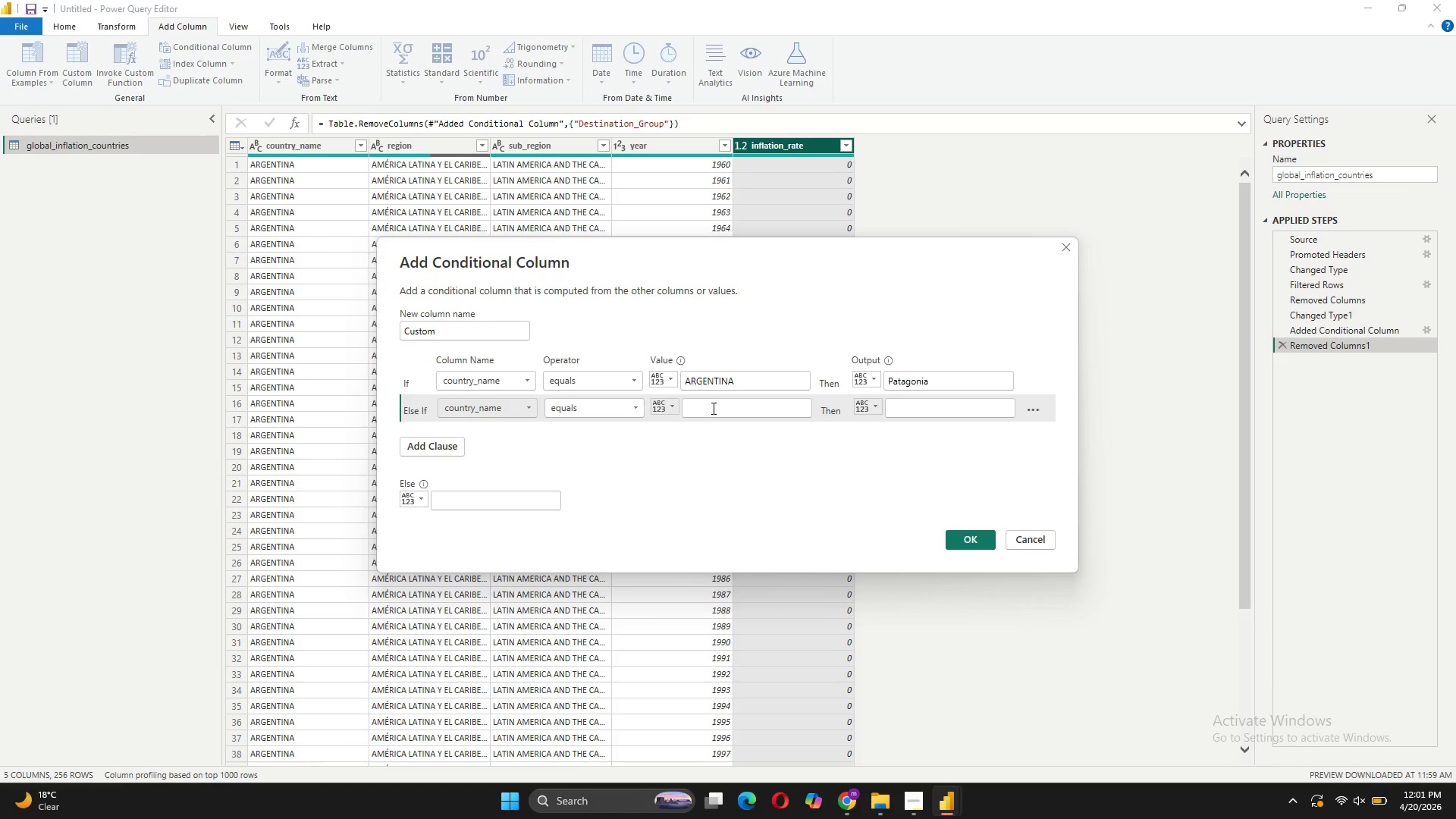 
left_click([714, 410])
 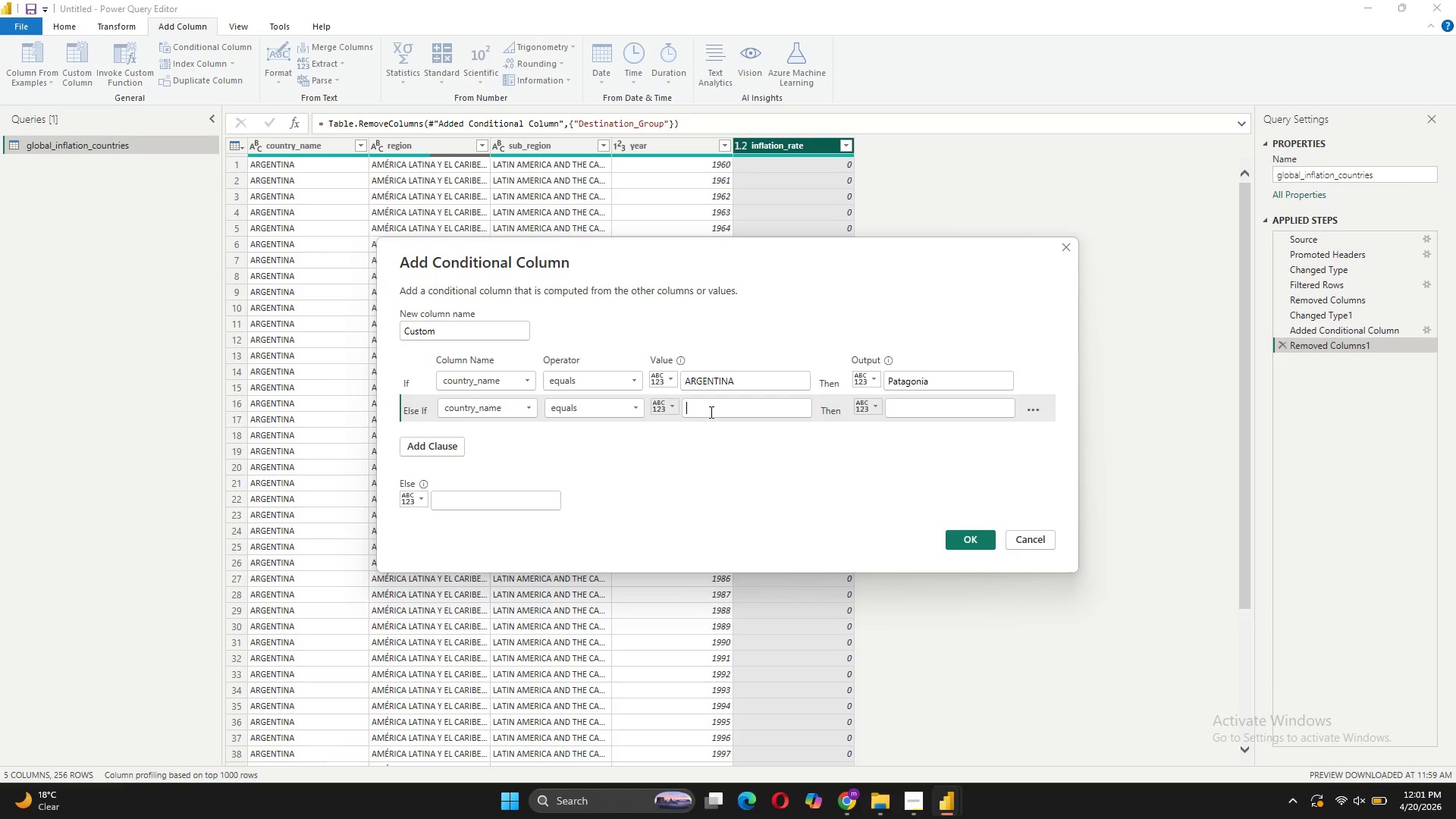 
type(Chile)
 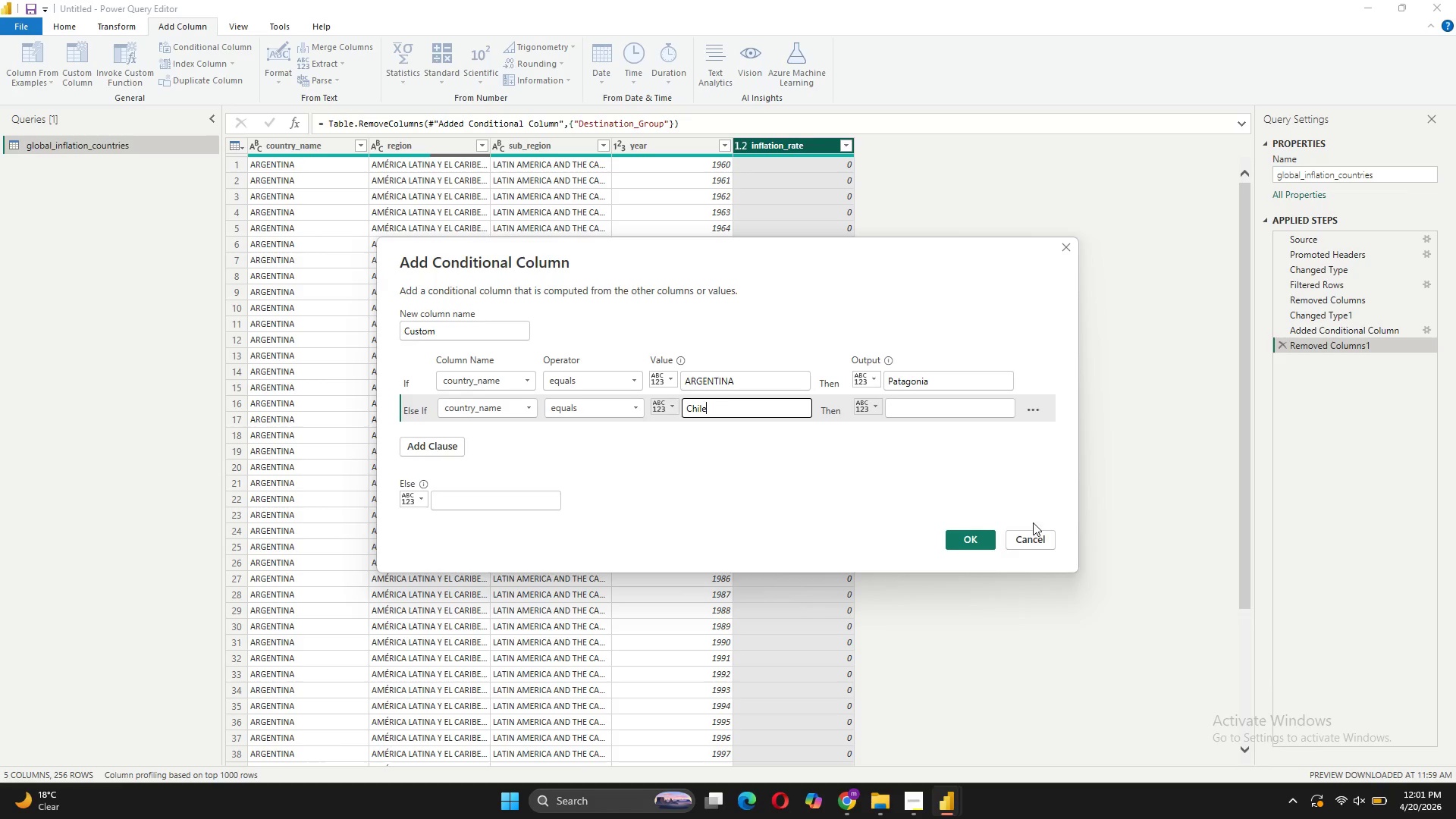 
left_click([1030, 535])
 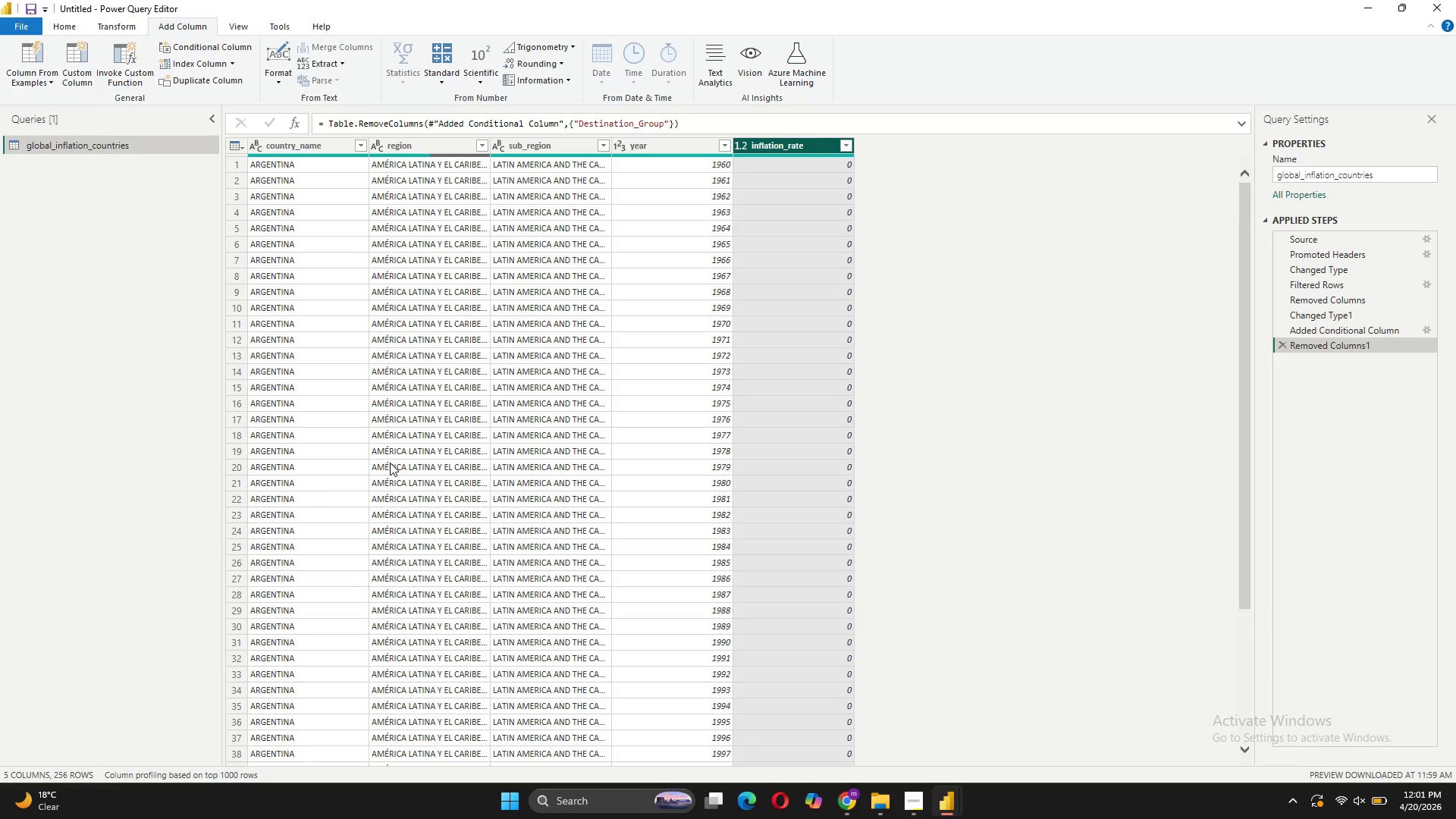 
scroll: coordinate [393, 460], scroll_direction: down, amount: 70.0
 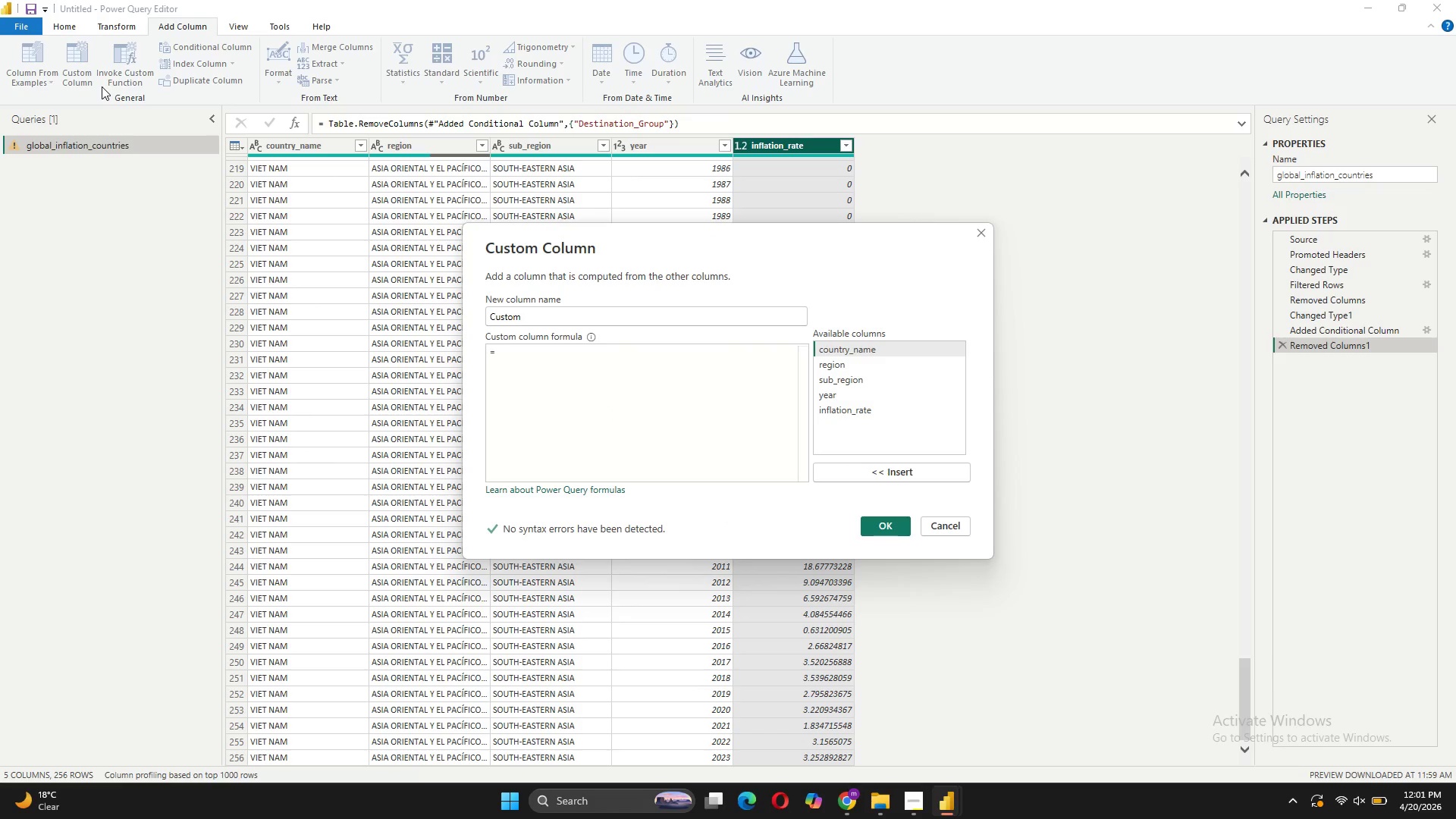 
wait(6.97)
 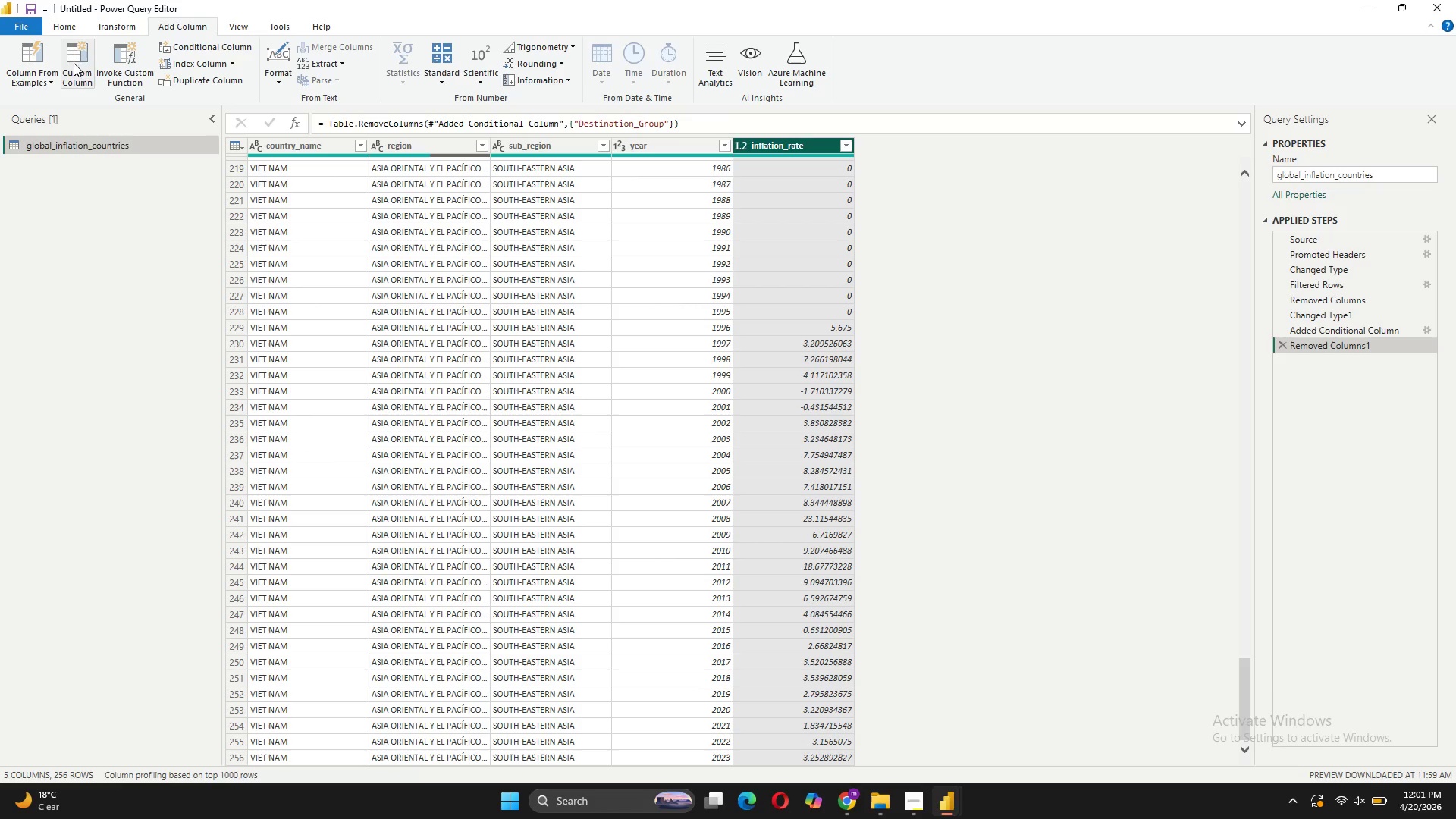 
left_click([954, 529])
 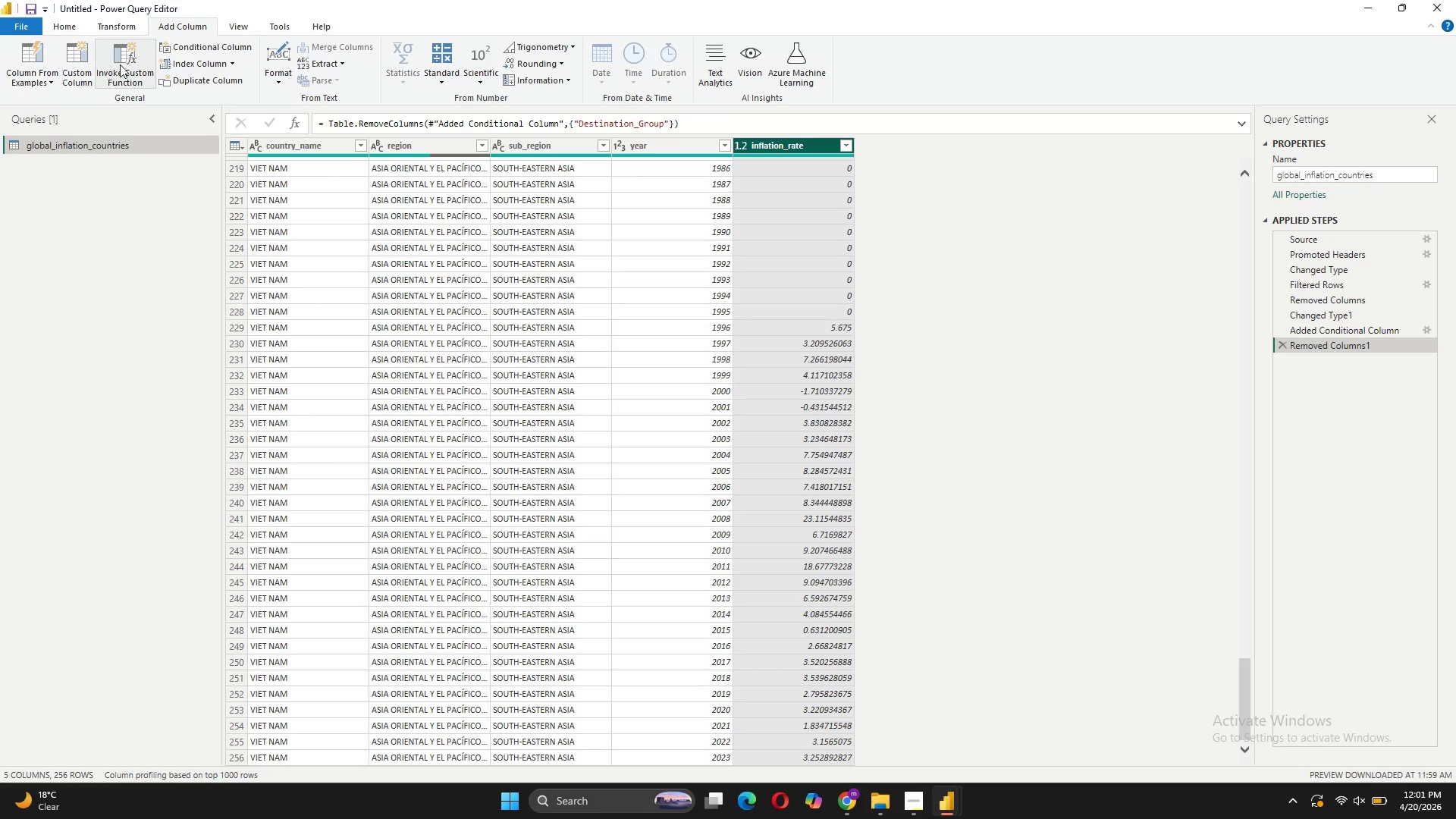 
left_click([162, 48])
 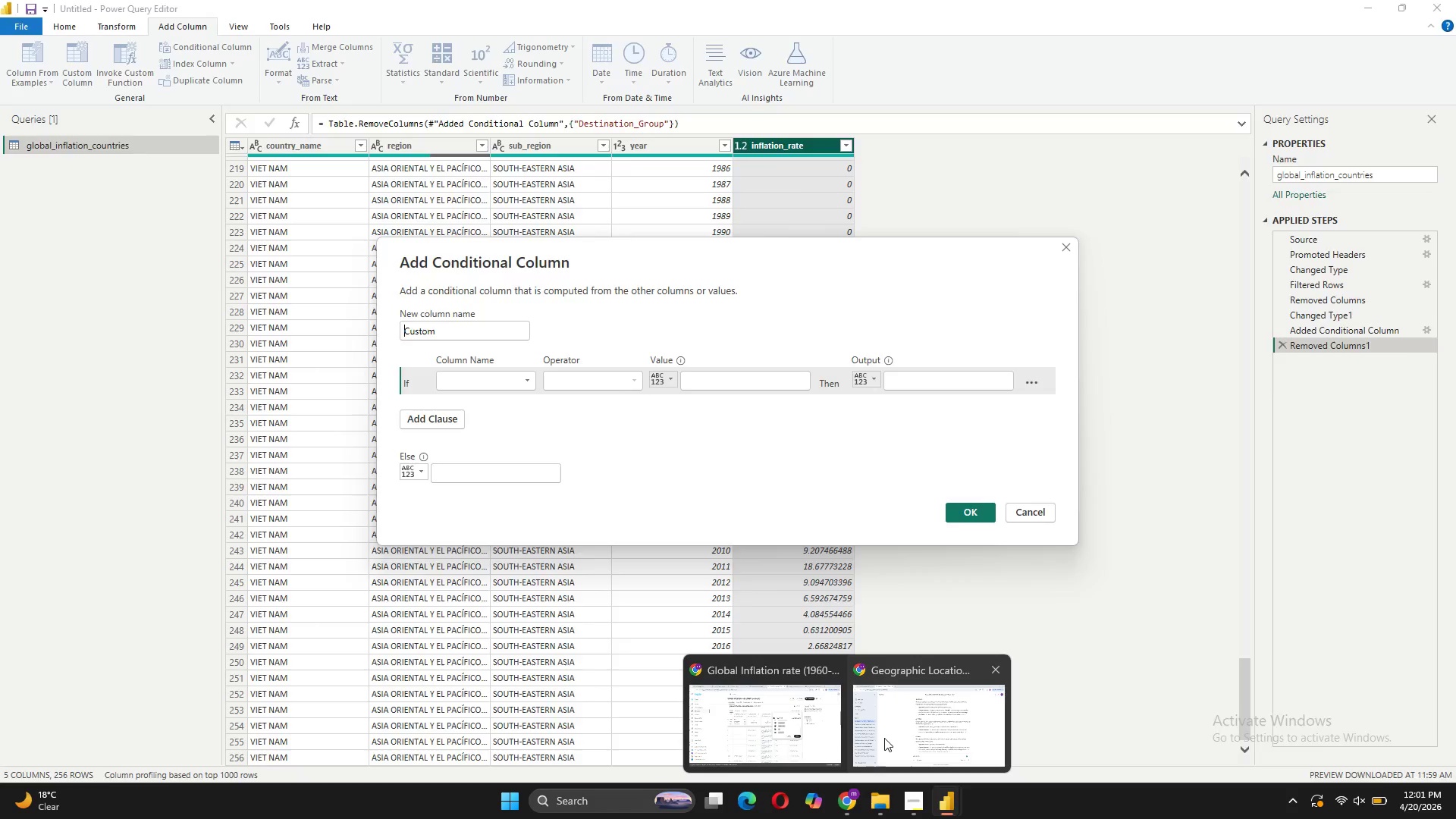 
left_click([881, 741])
 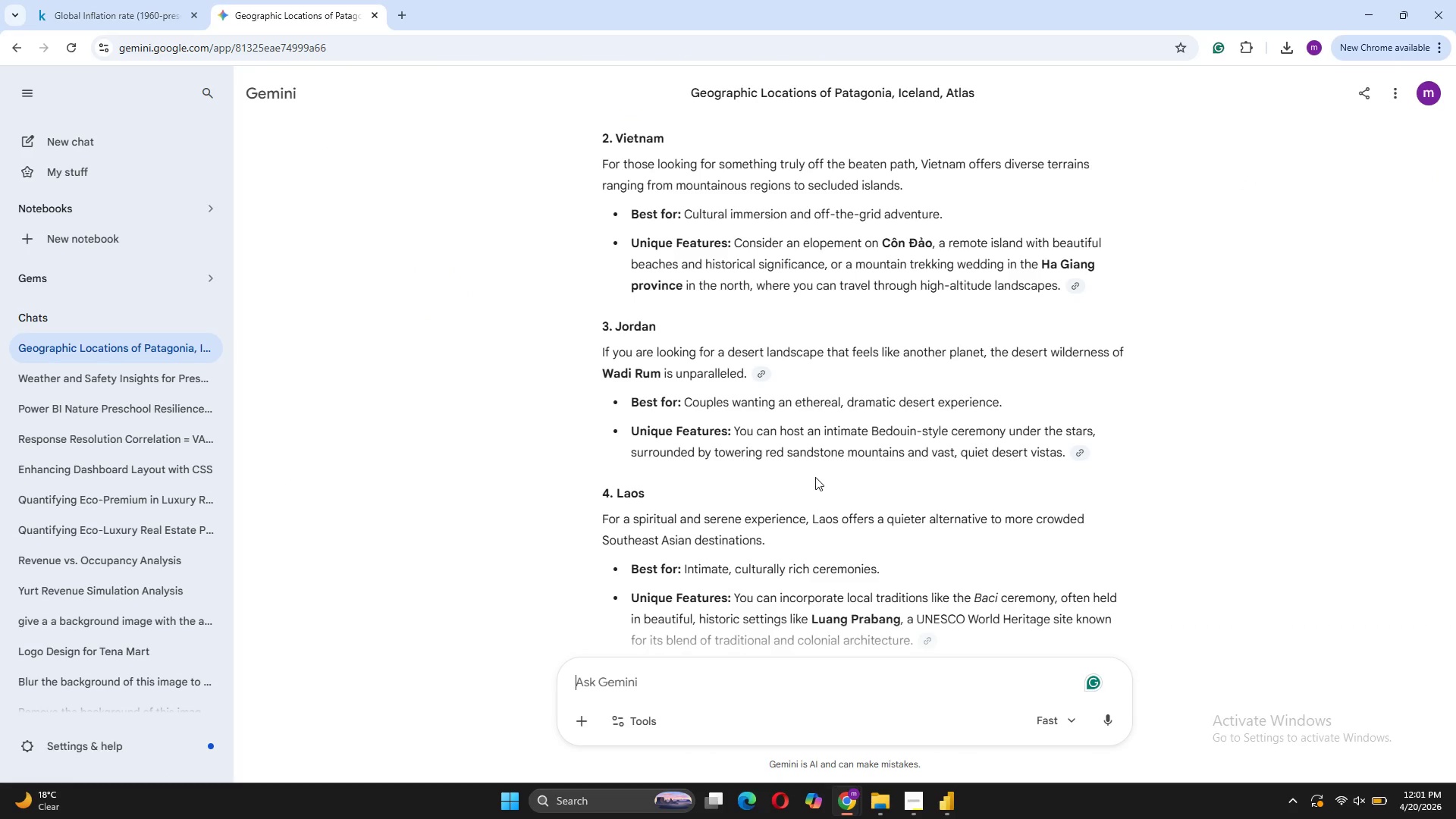 
scroll: coordinate [812, 485], scroll_direction: down, amount: 10.0
 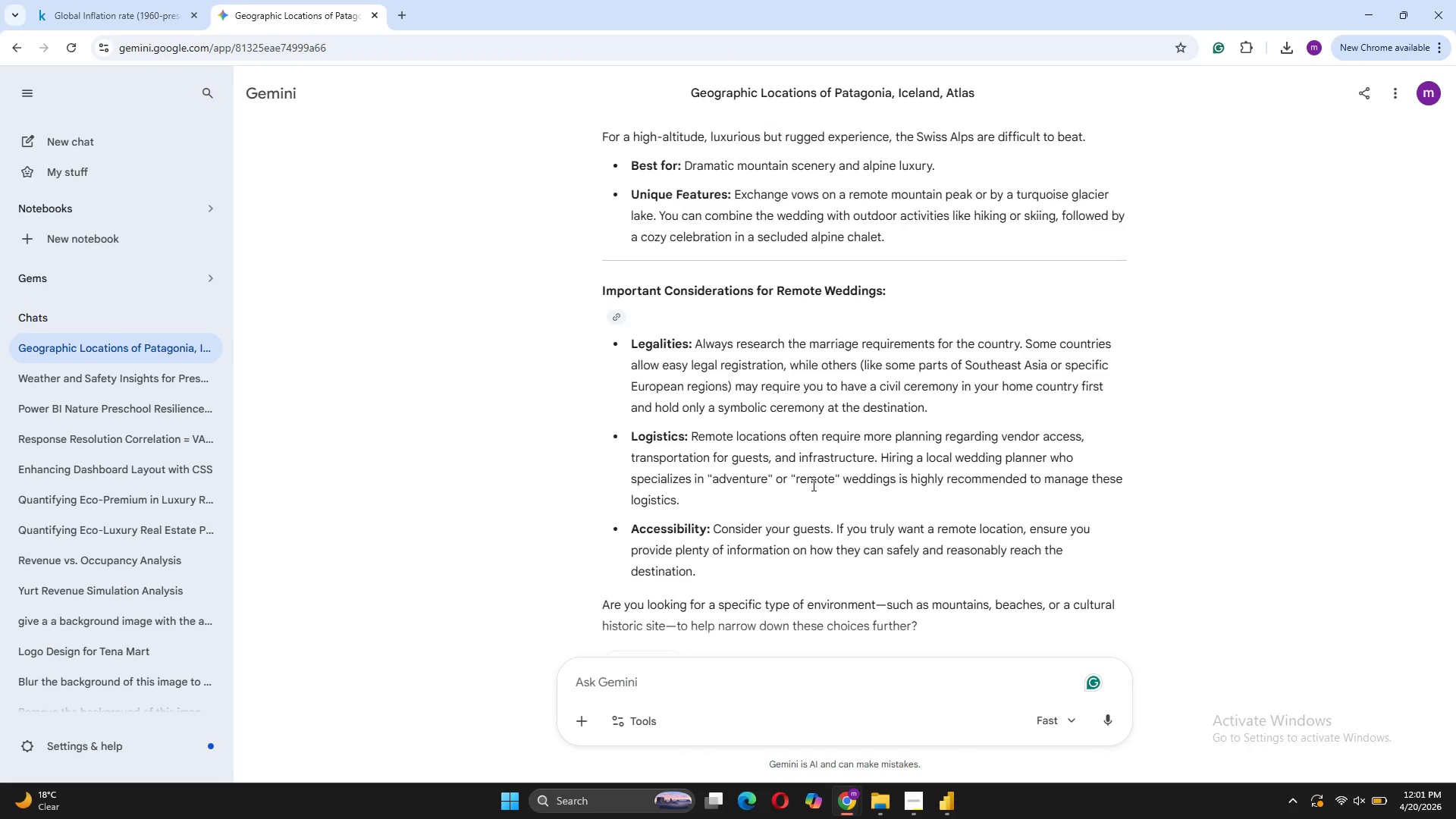 
scroll: coordinate [719, 344], scroll_direction: up, amount: 13.0
 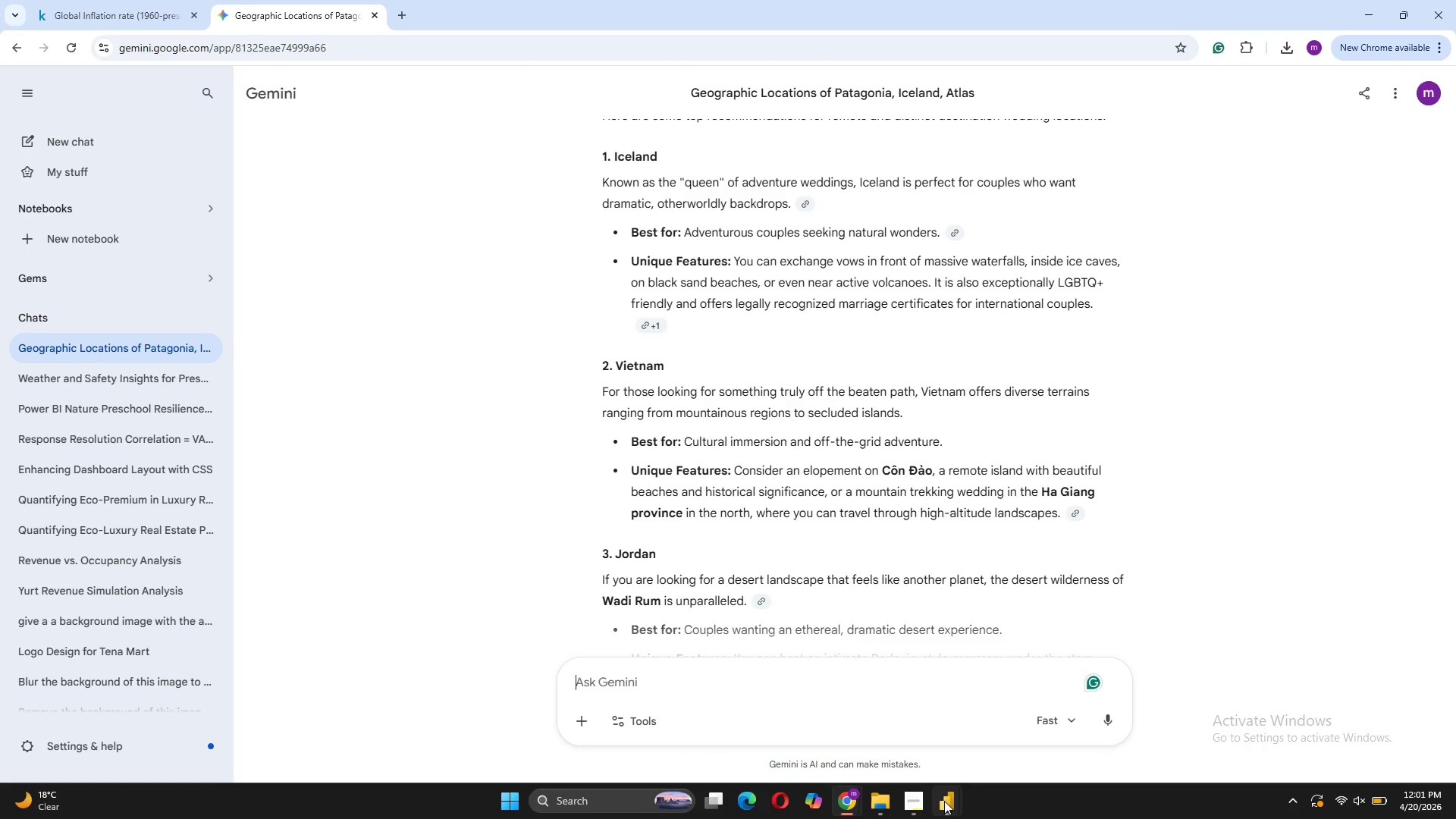 
left_click([1043, 704])
 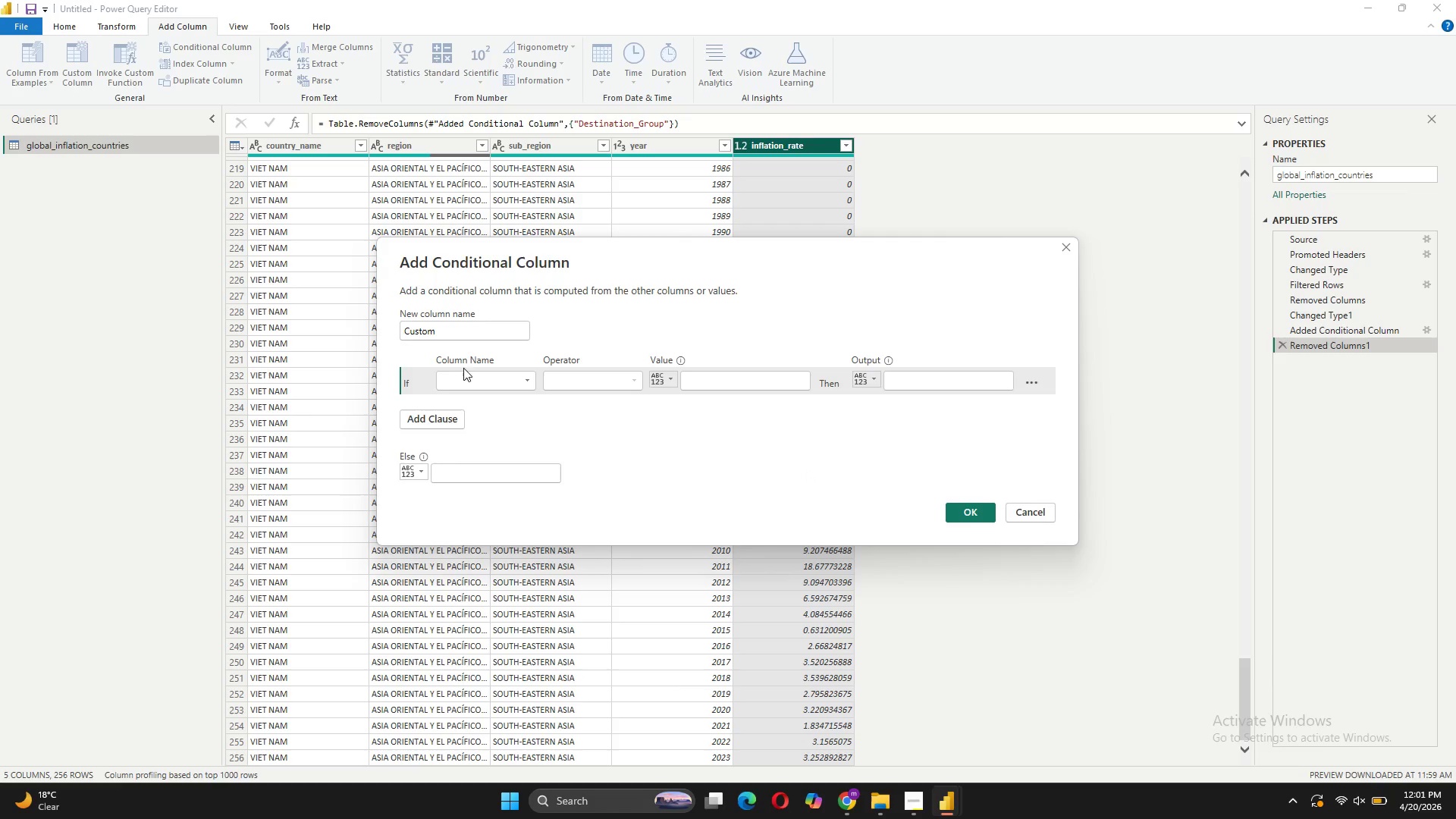 
left_click([465, 376])
 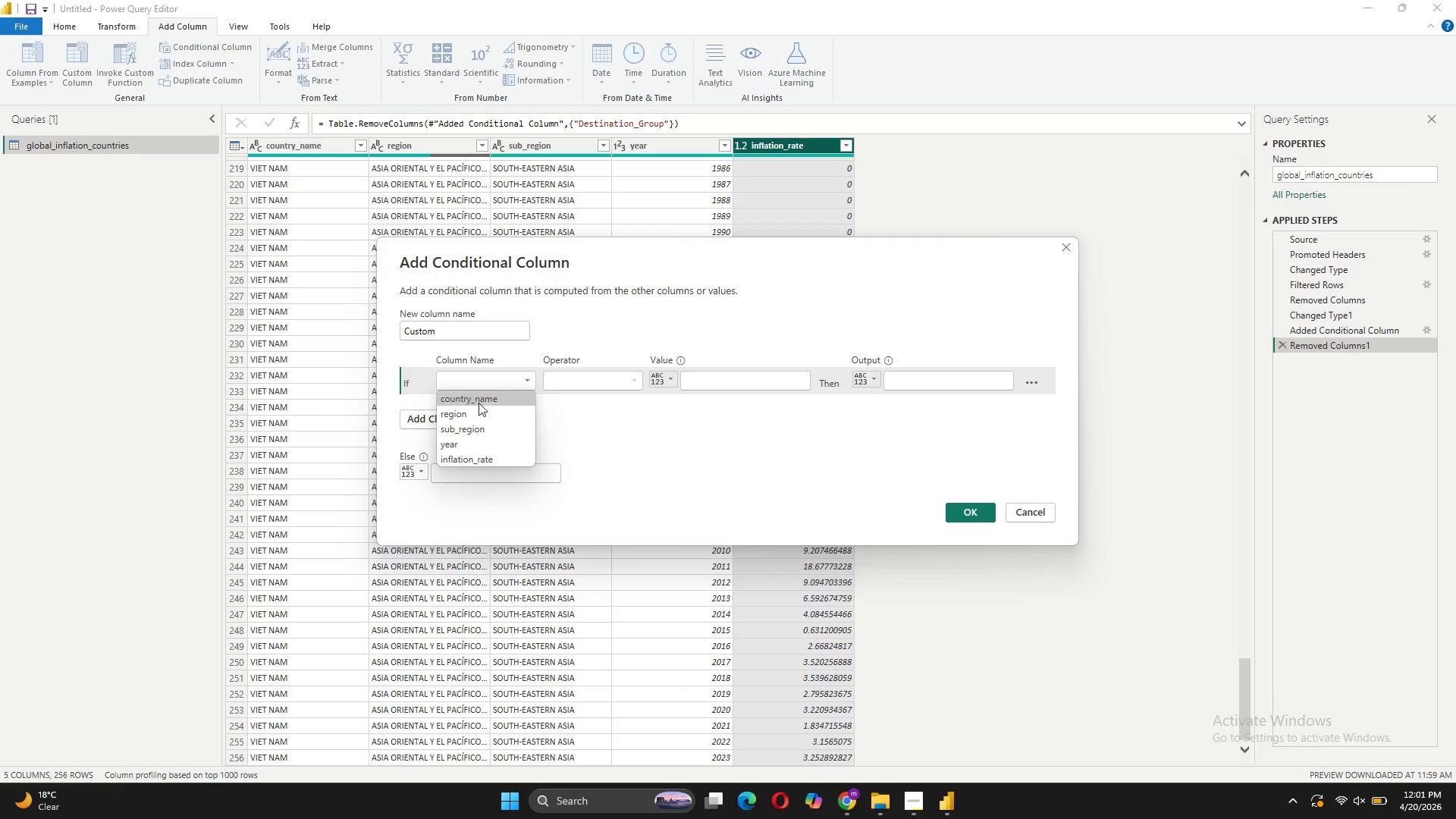 
left_click([487, 397])
 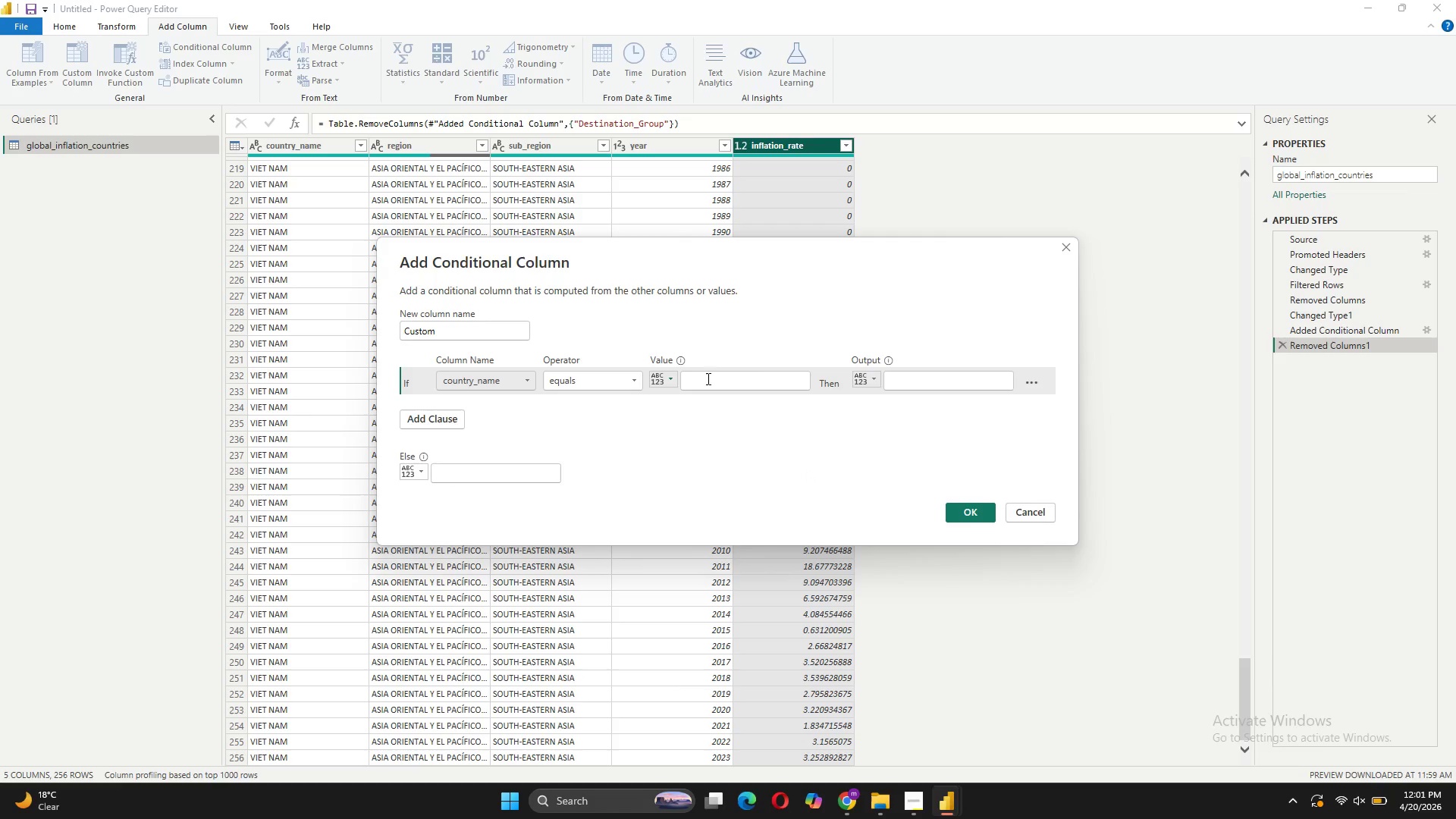 
left_click([763, 376])
 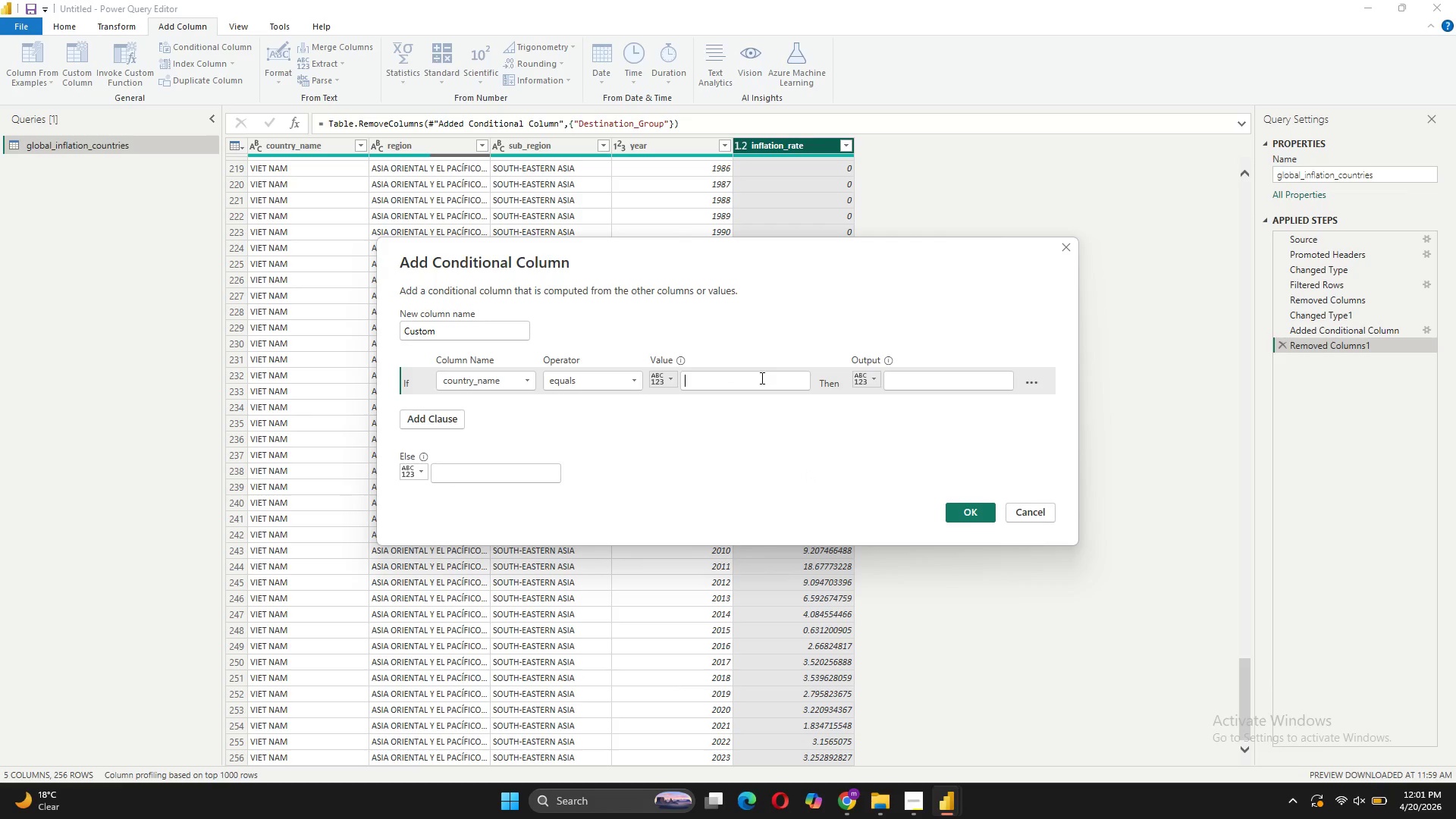 
type(VIET NAM)
 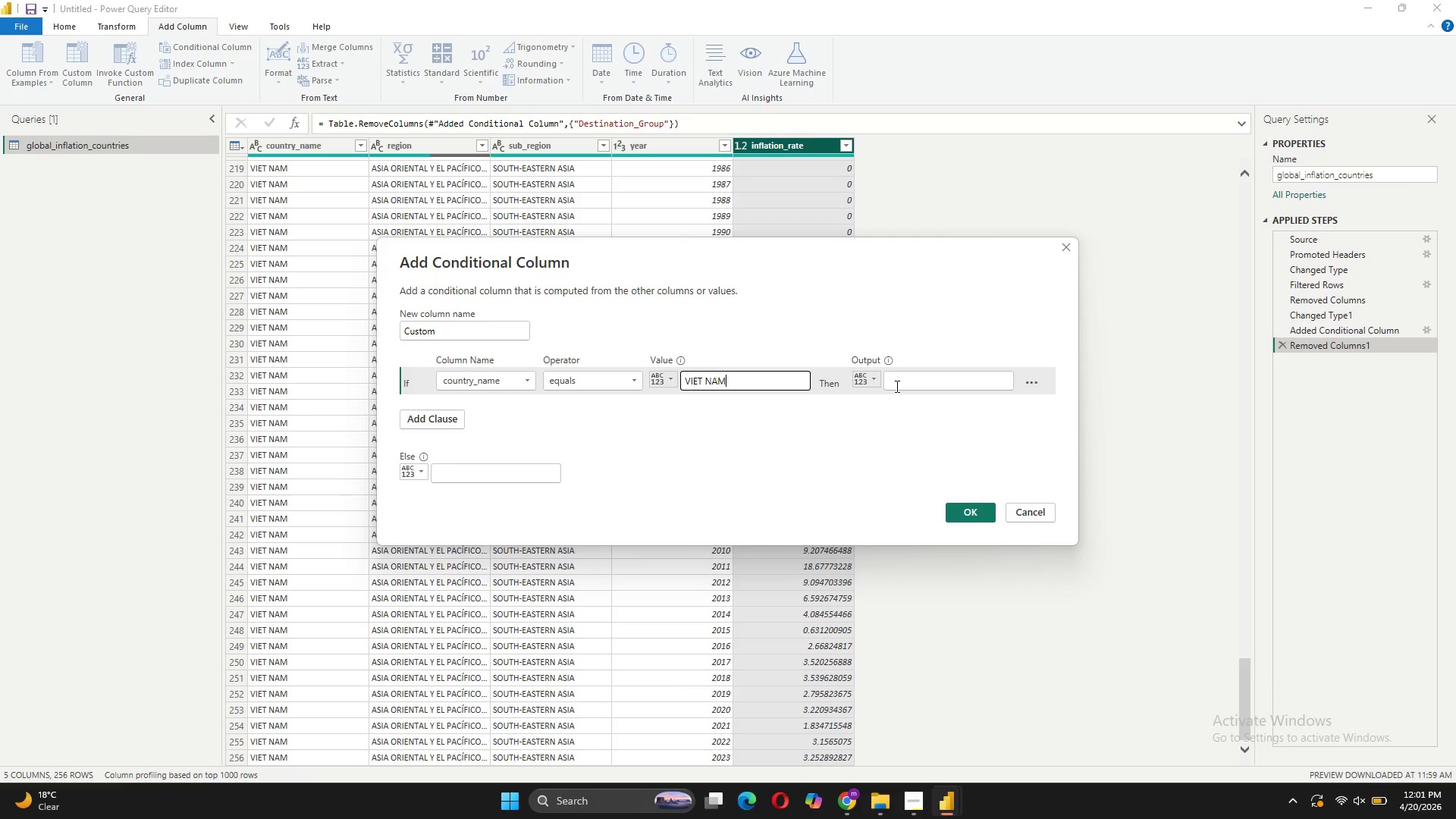 
left_click([896, 386])
 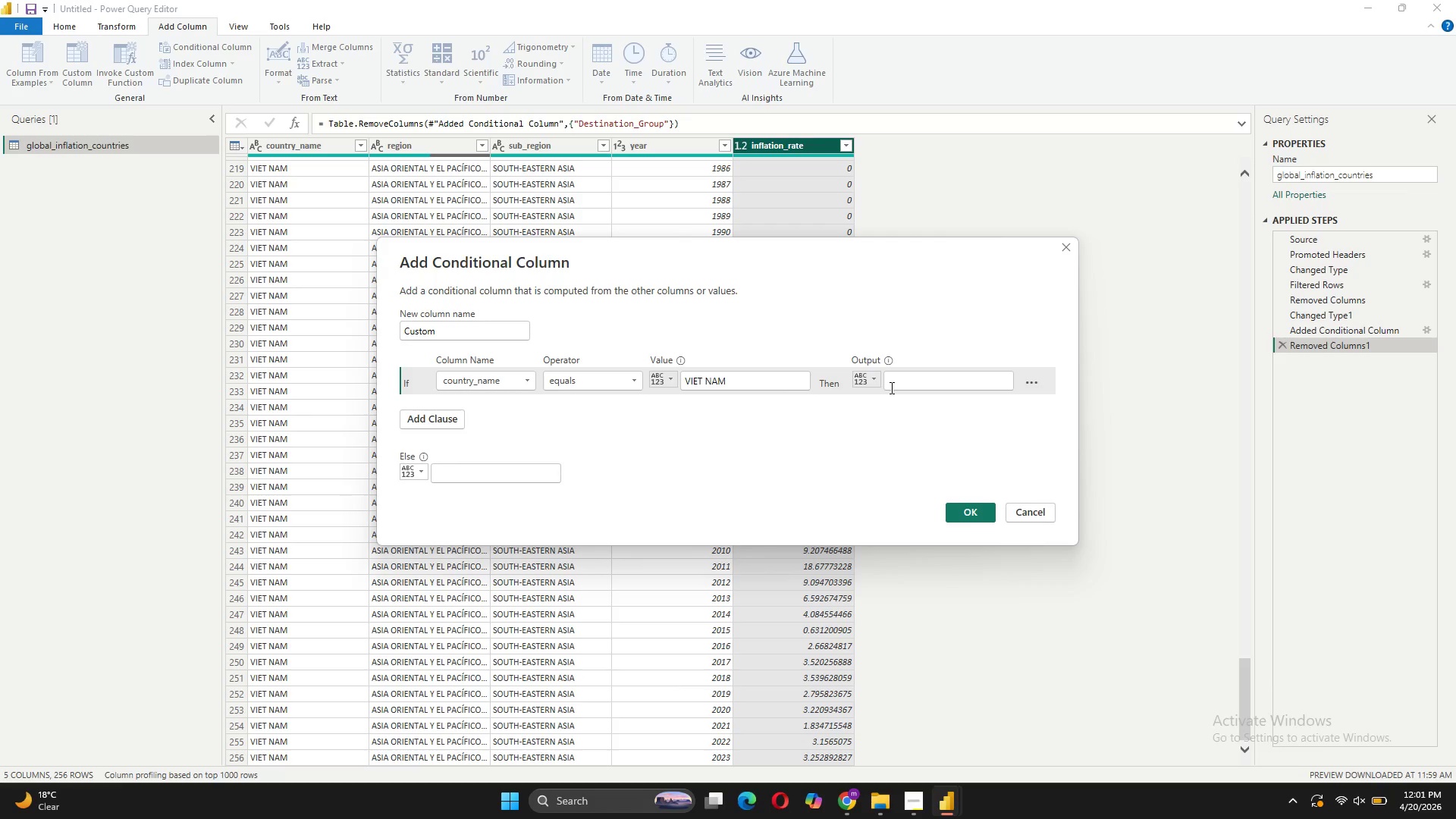 
type(Con Dao)
 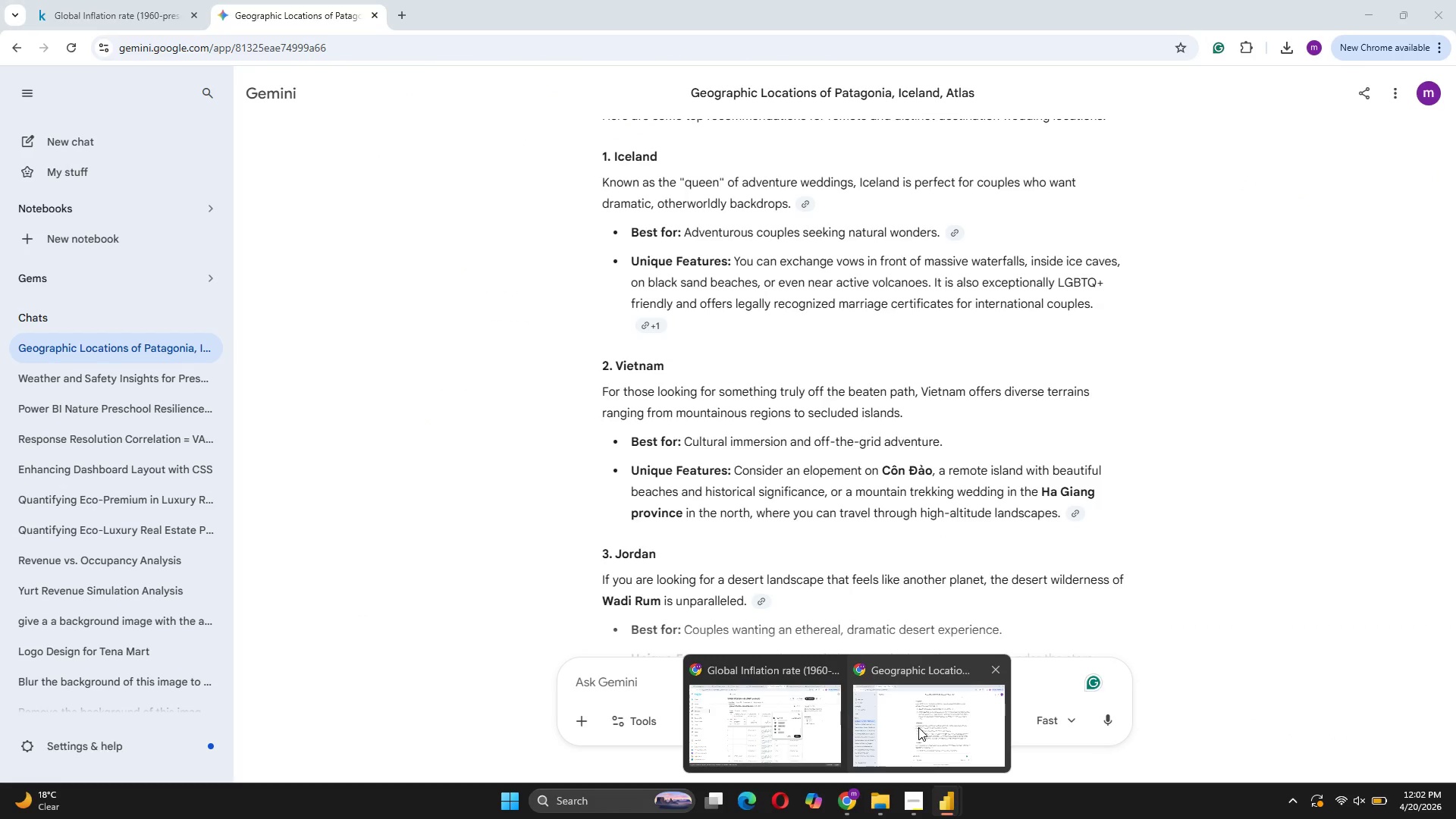 
wait(12.55)
 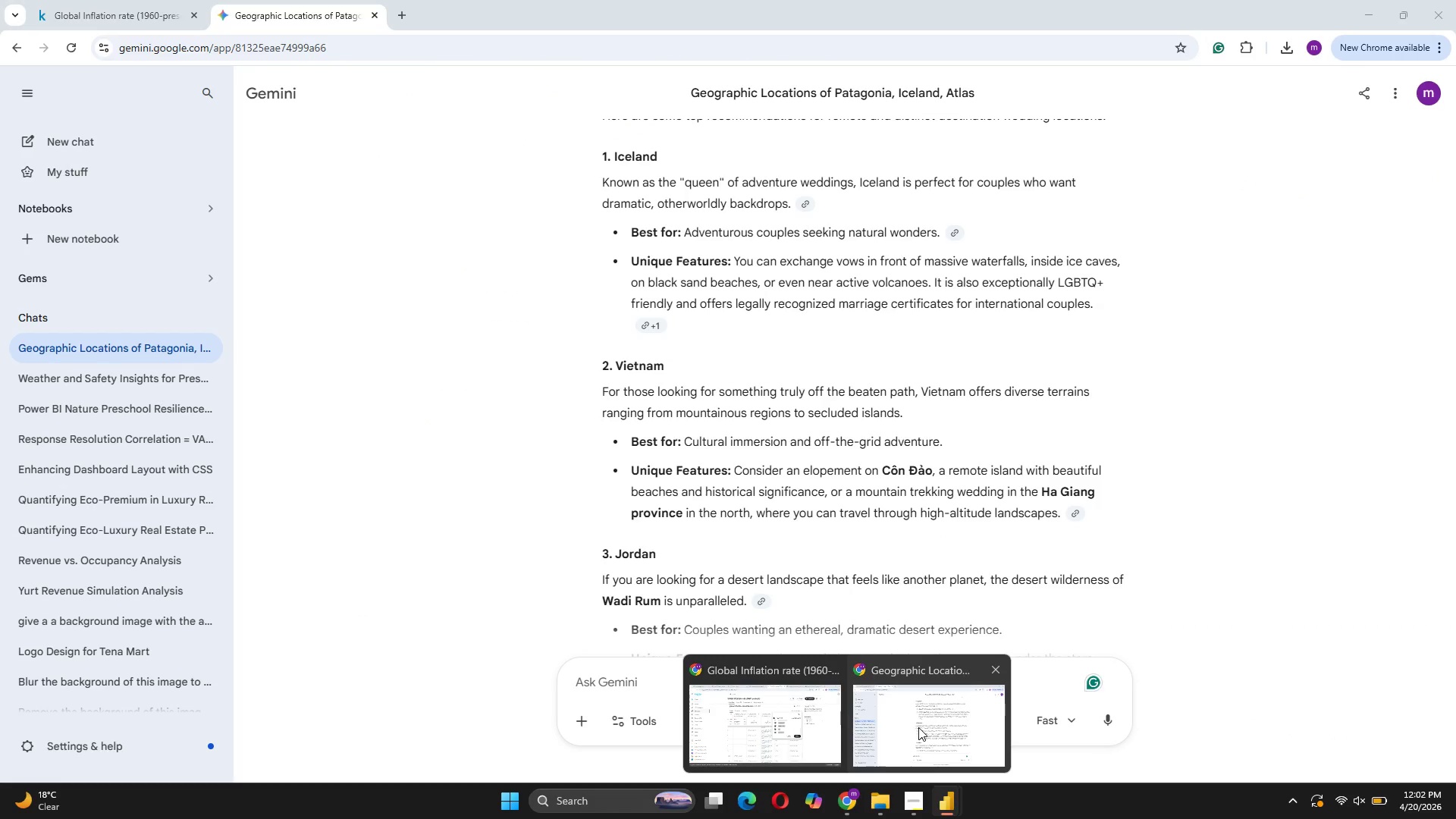 
left_click([525, 408])
 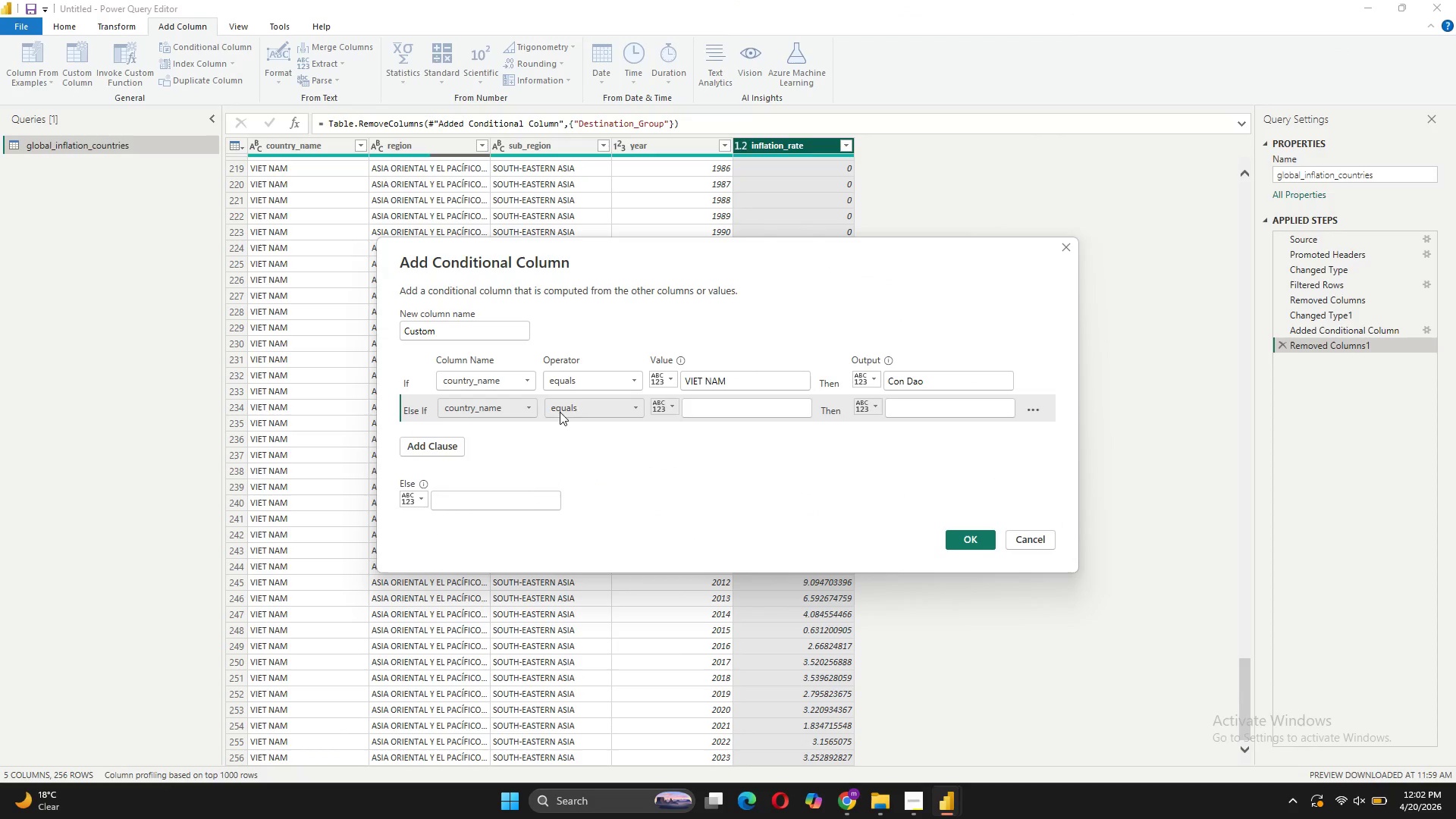 
left_click([736, 403])
 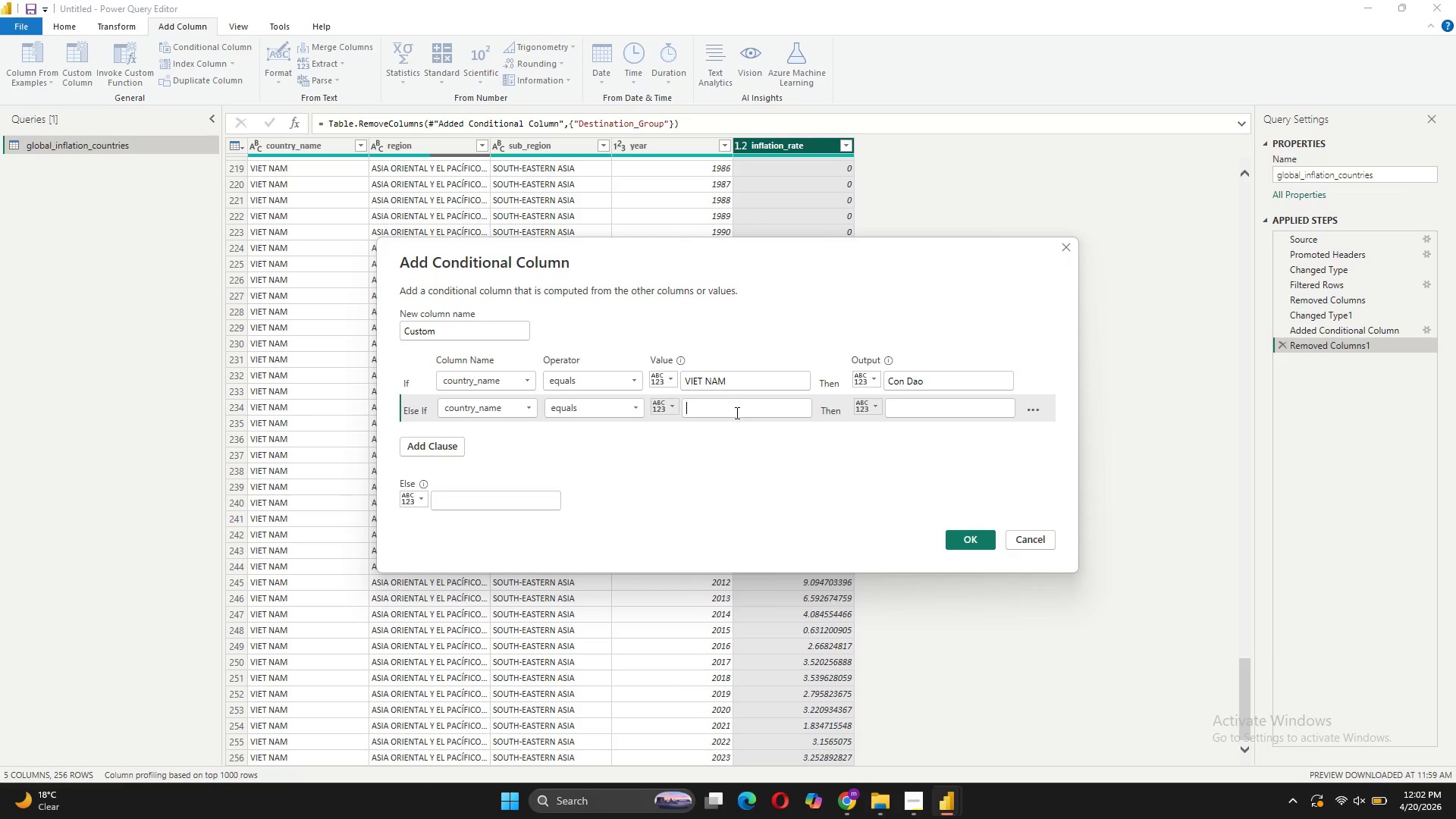 
type(CHILE)
 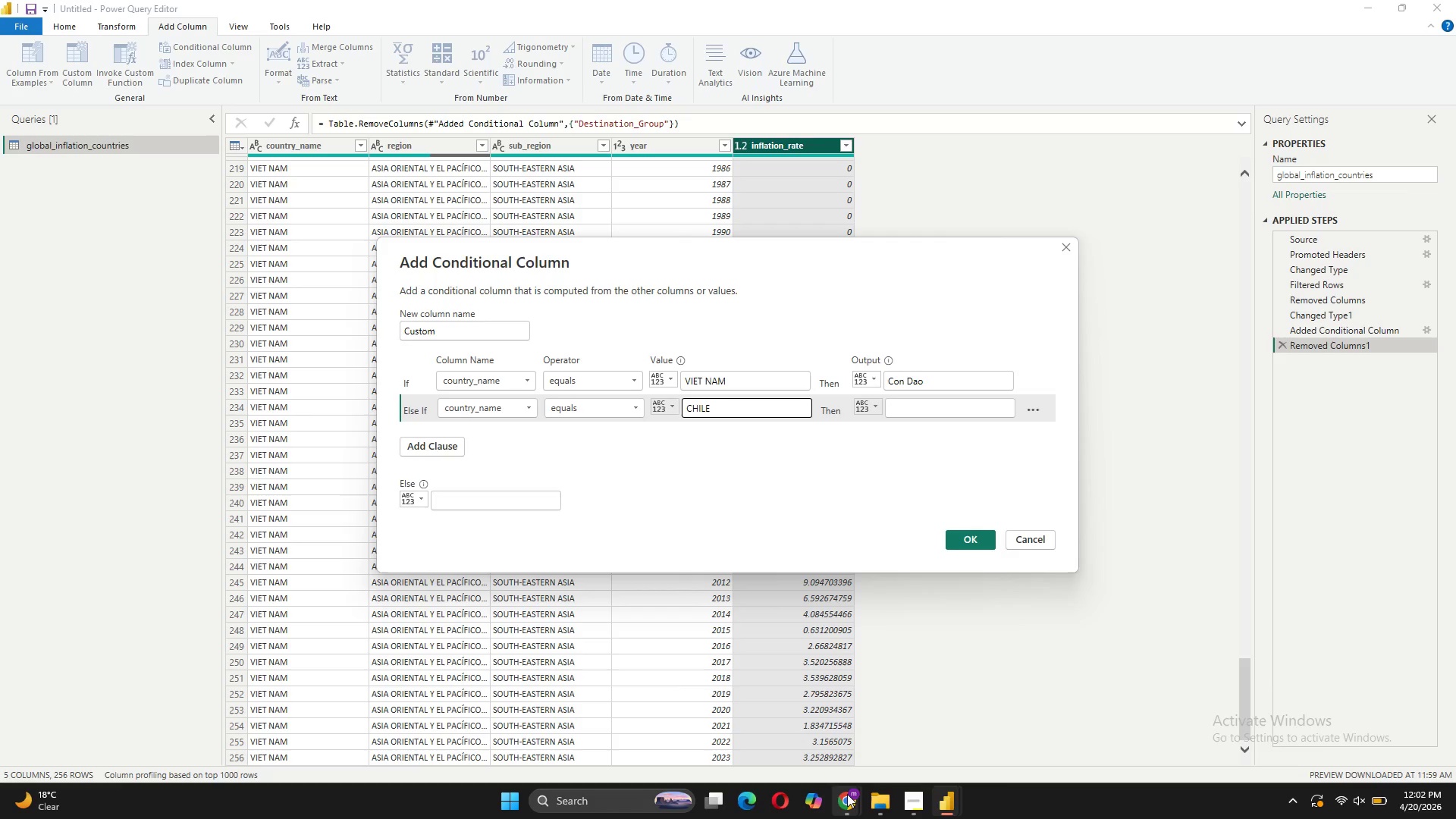 
left_click([896, 736])
 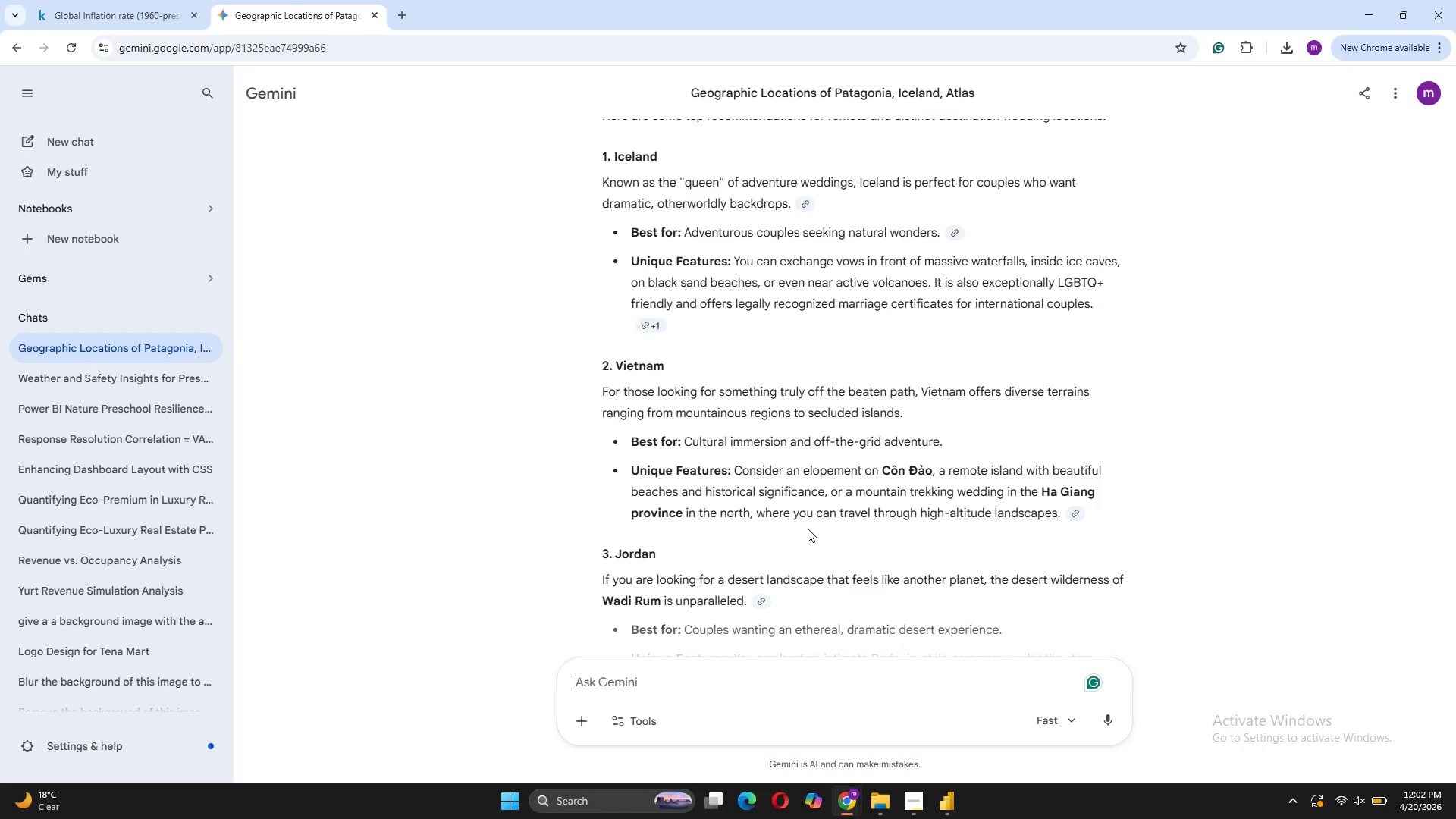 
scroll: coordinate [807, 535], scroll_direction: down, amount: 11.0
 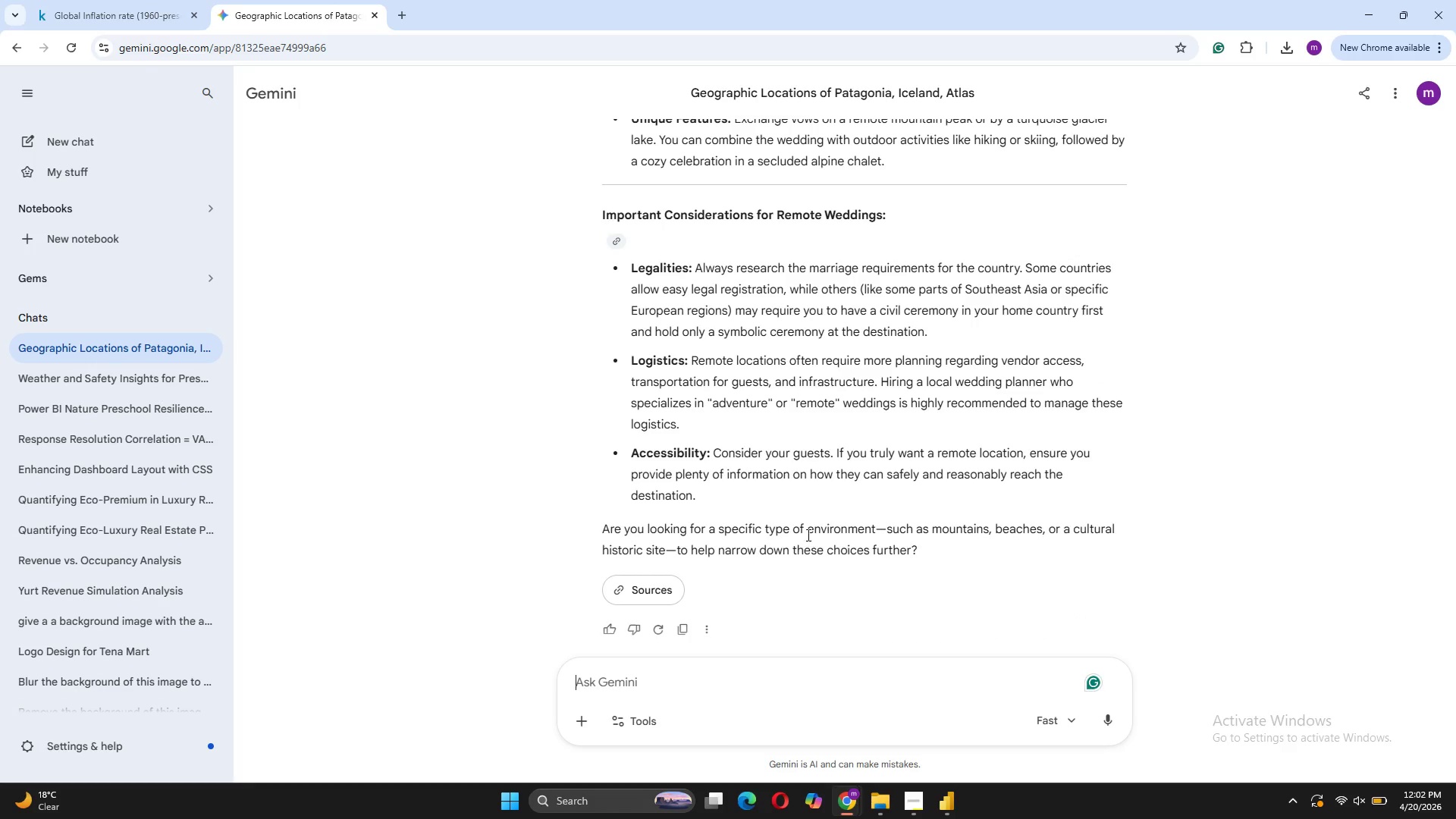 
scroll: coordinate [807, 535], scroll_direction: up, amount: 10.0
 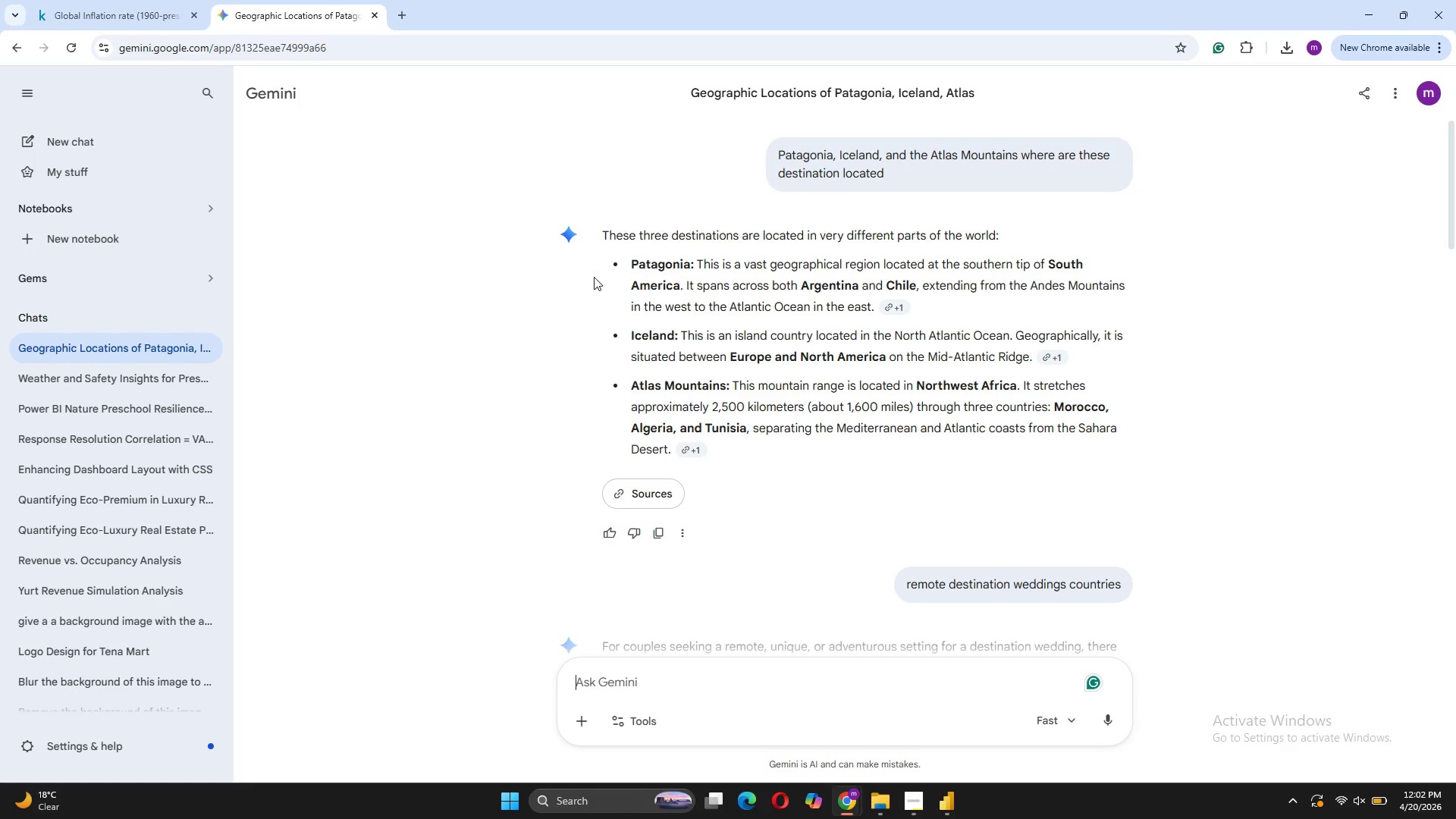 
wait(6.69)
 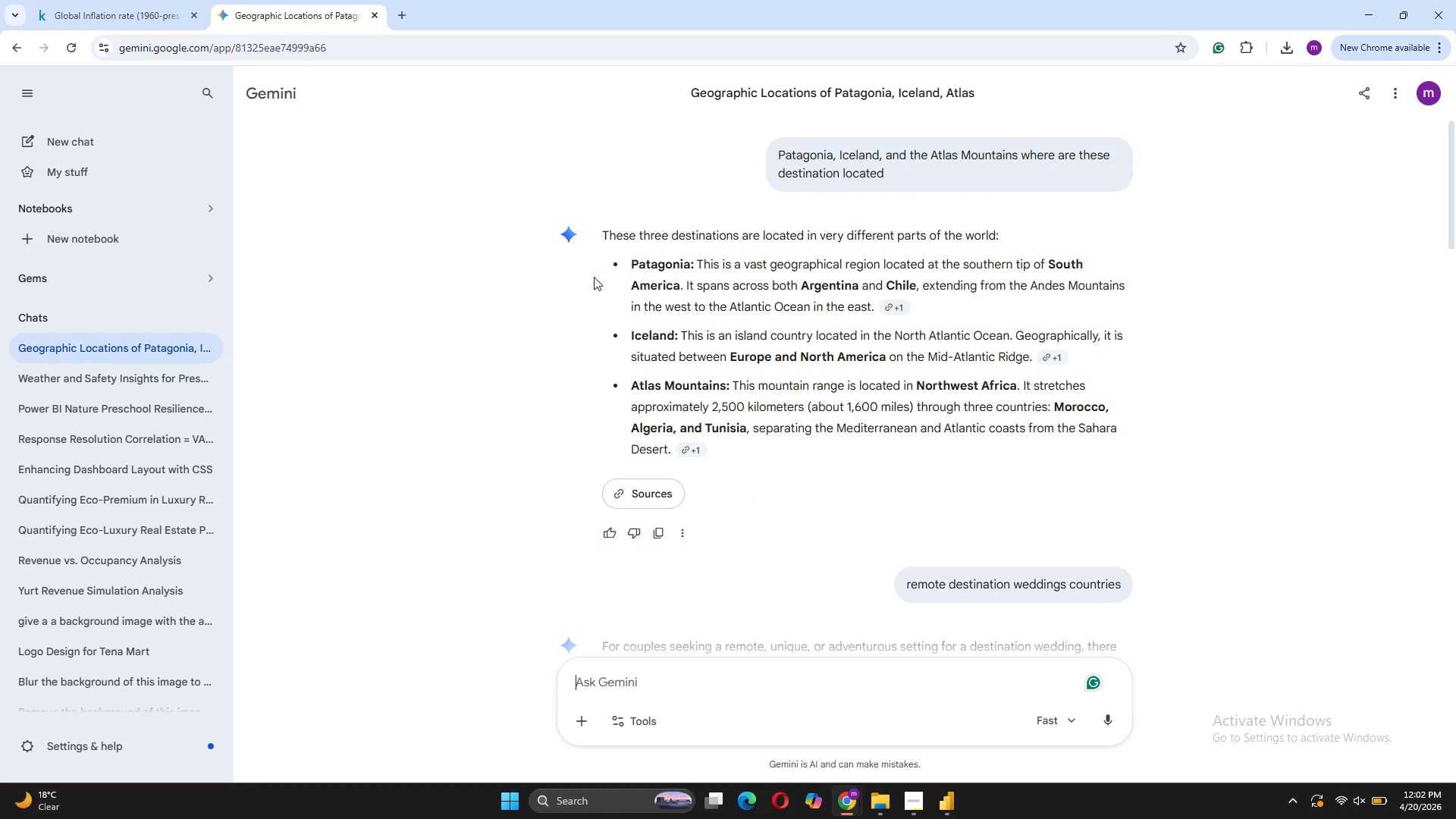 
scroll: coordinate [702, 523], scroll_direction: down, amount: 8.0
 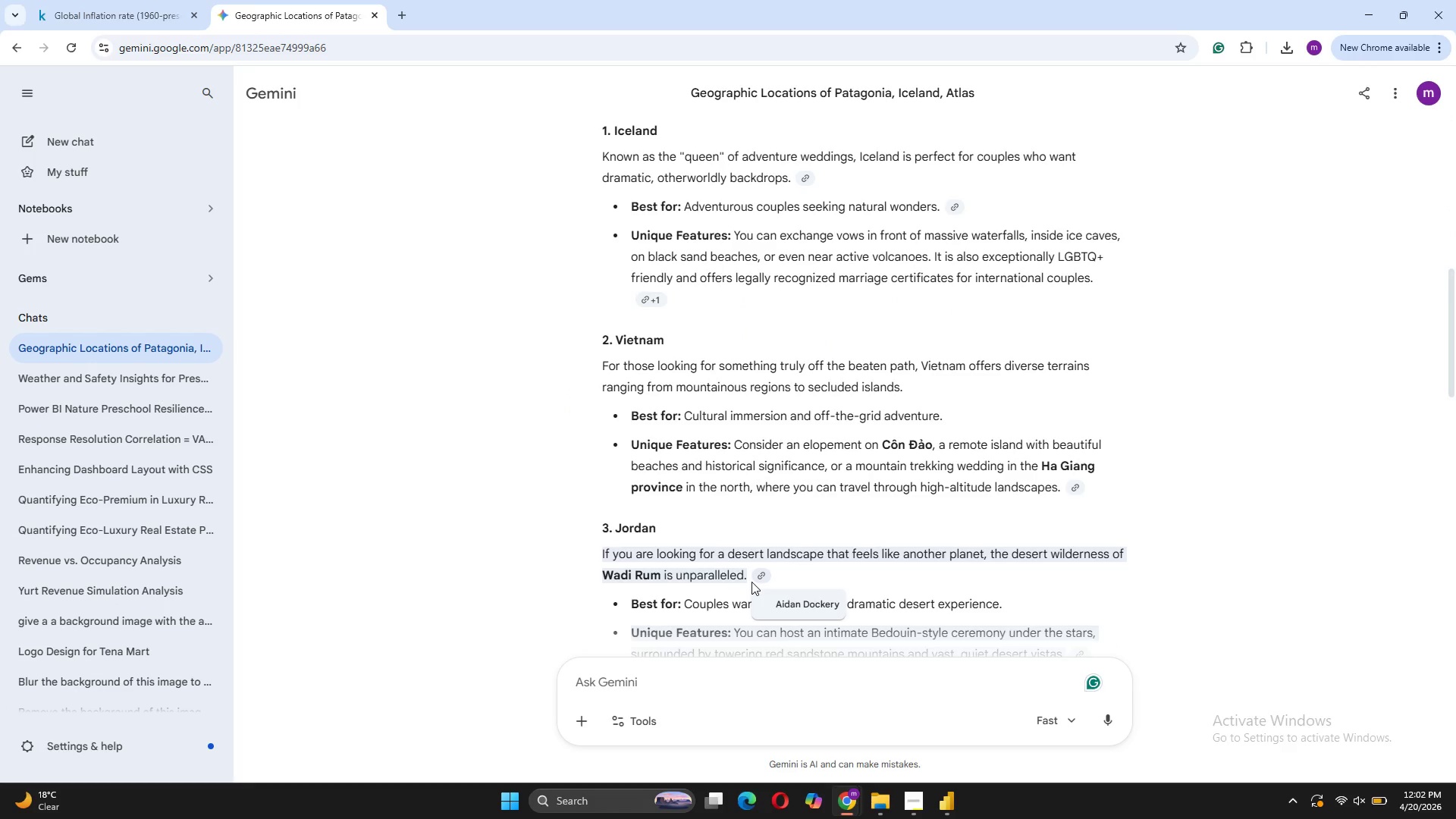 
wait(5.09)
 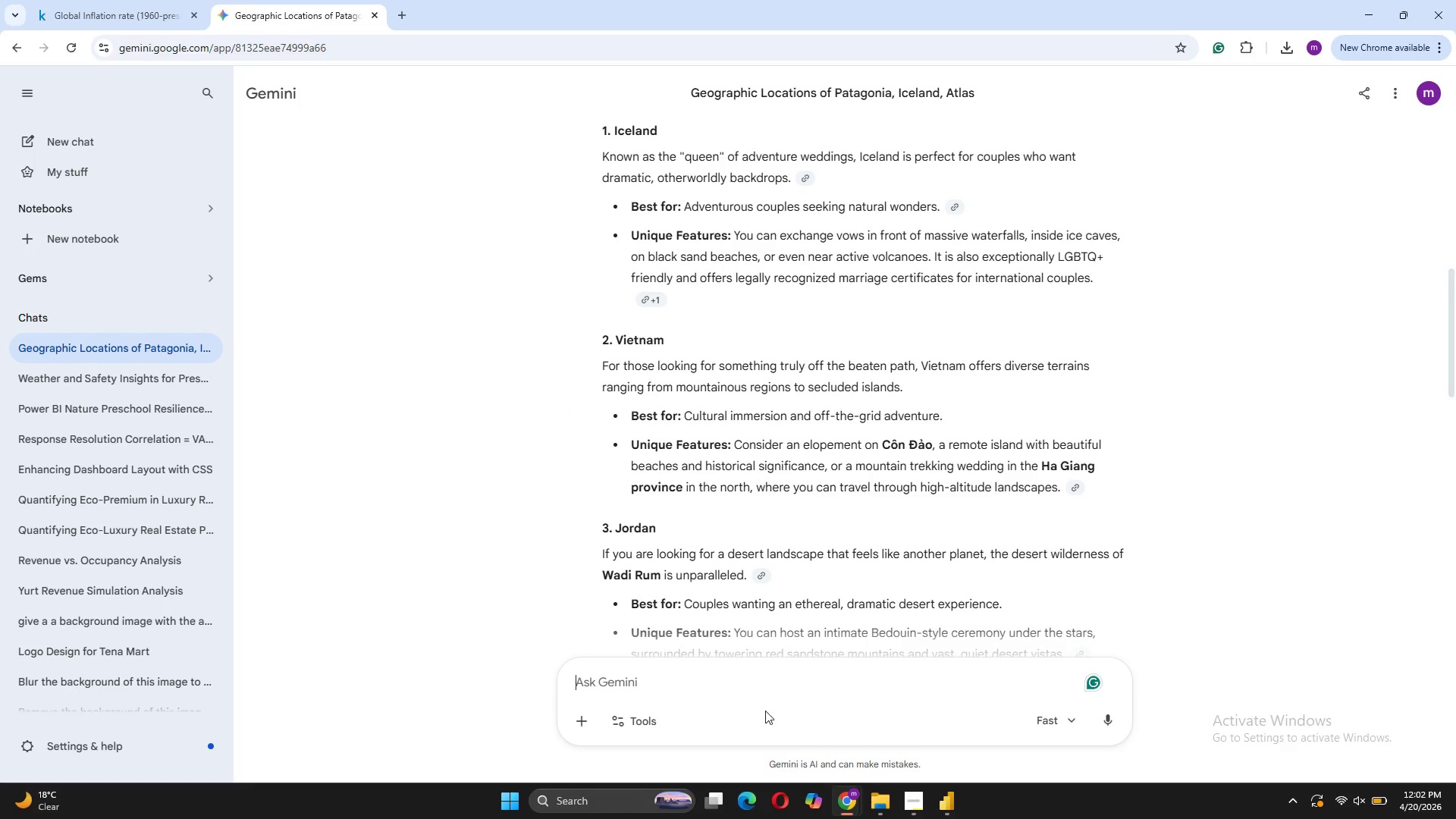 
scroll: coordinate [715, 516], scroll_direction: down, amount: 6.0
 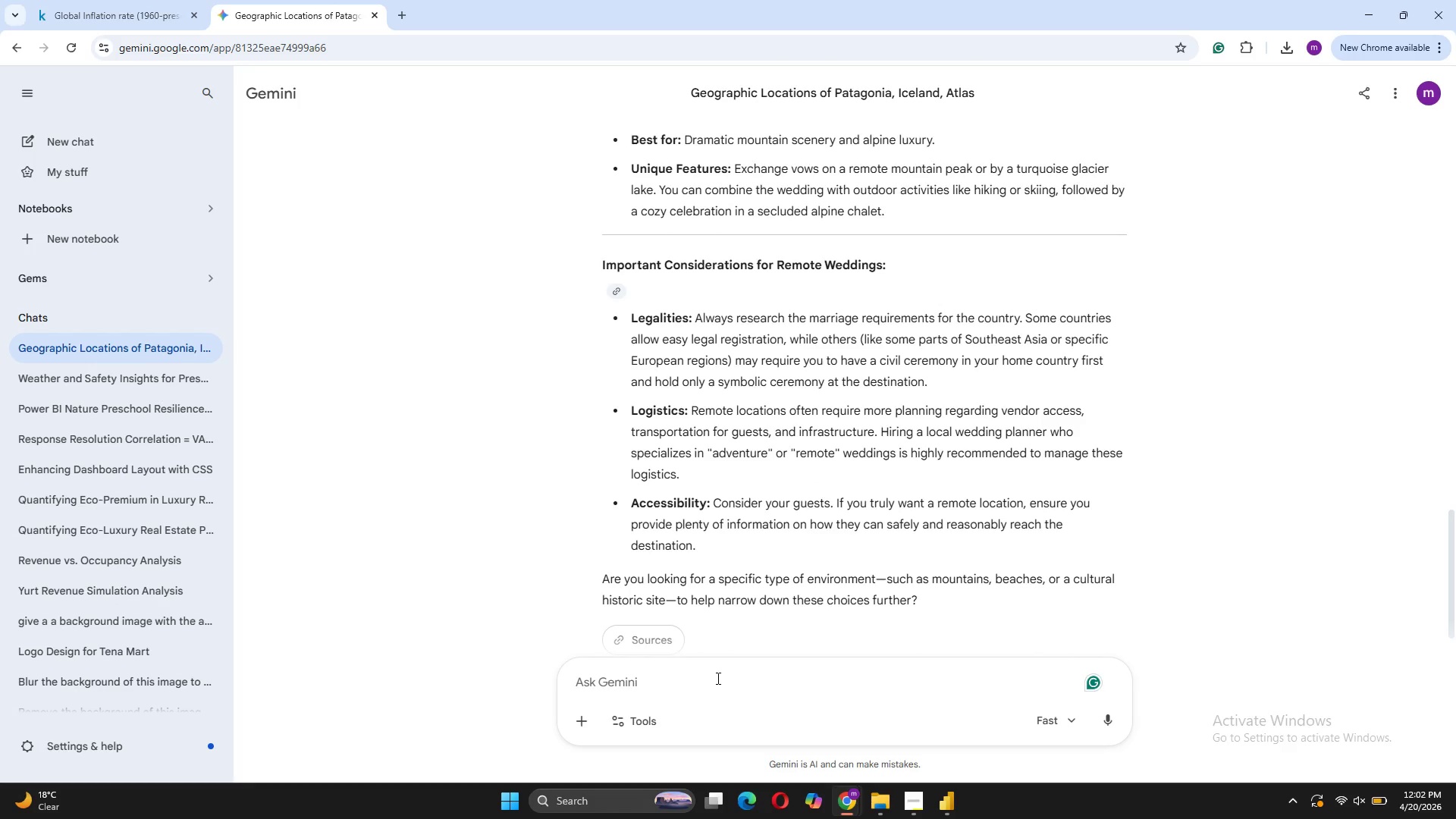 
type(WHAT about chile?)
 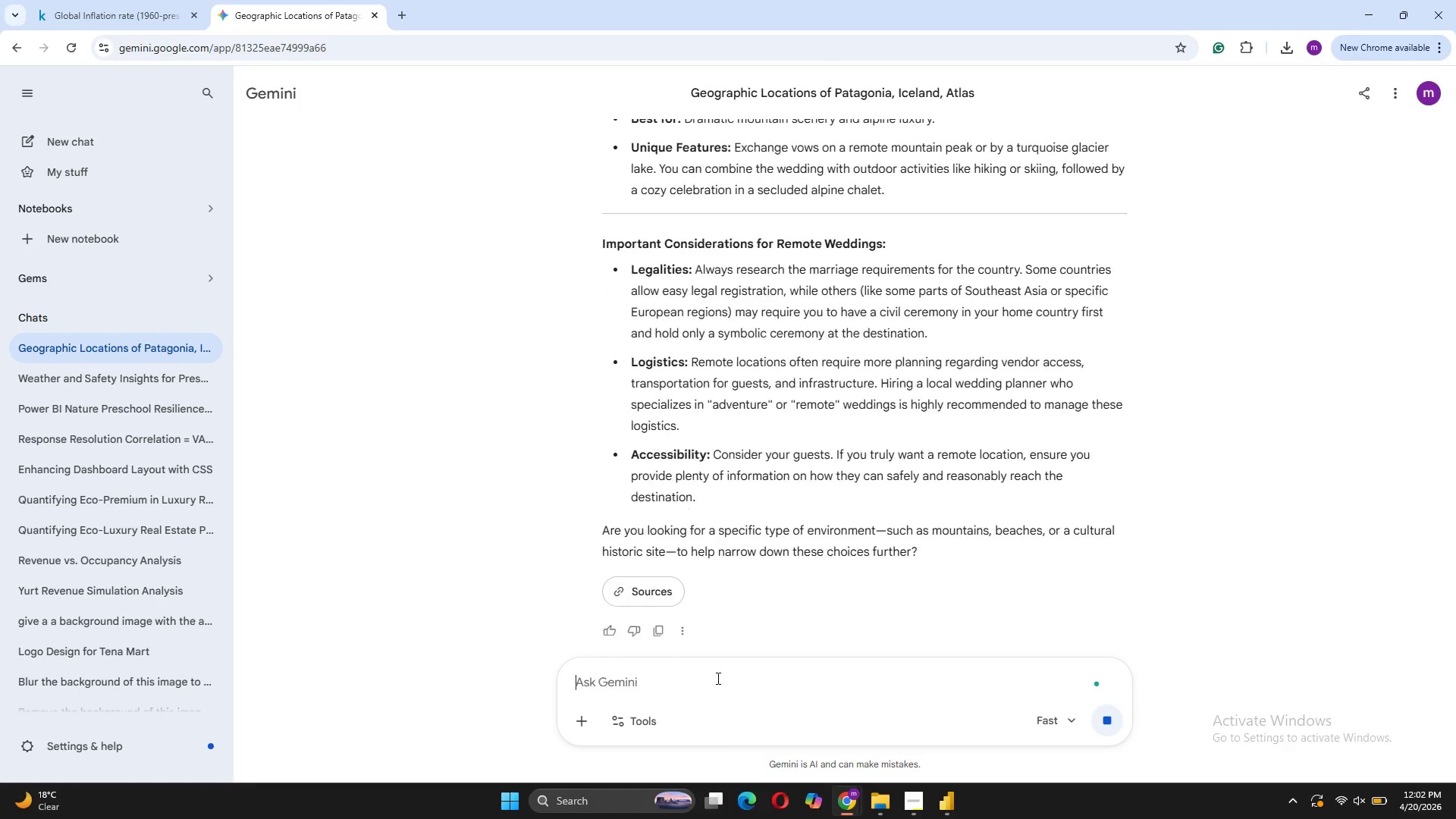 
 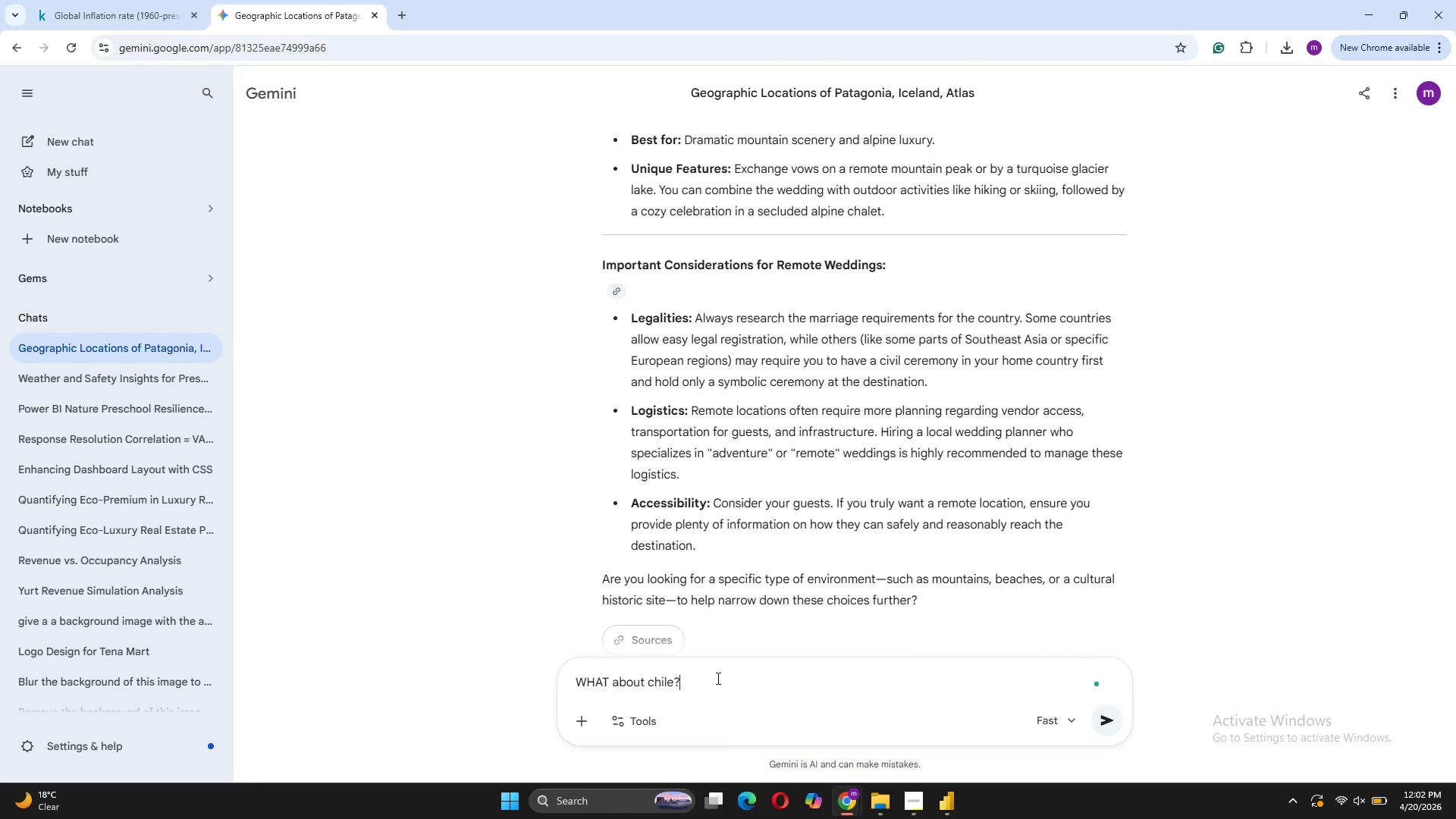 
key(Enter)
 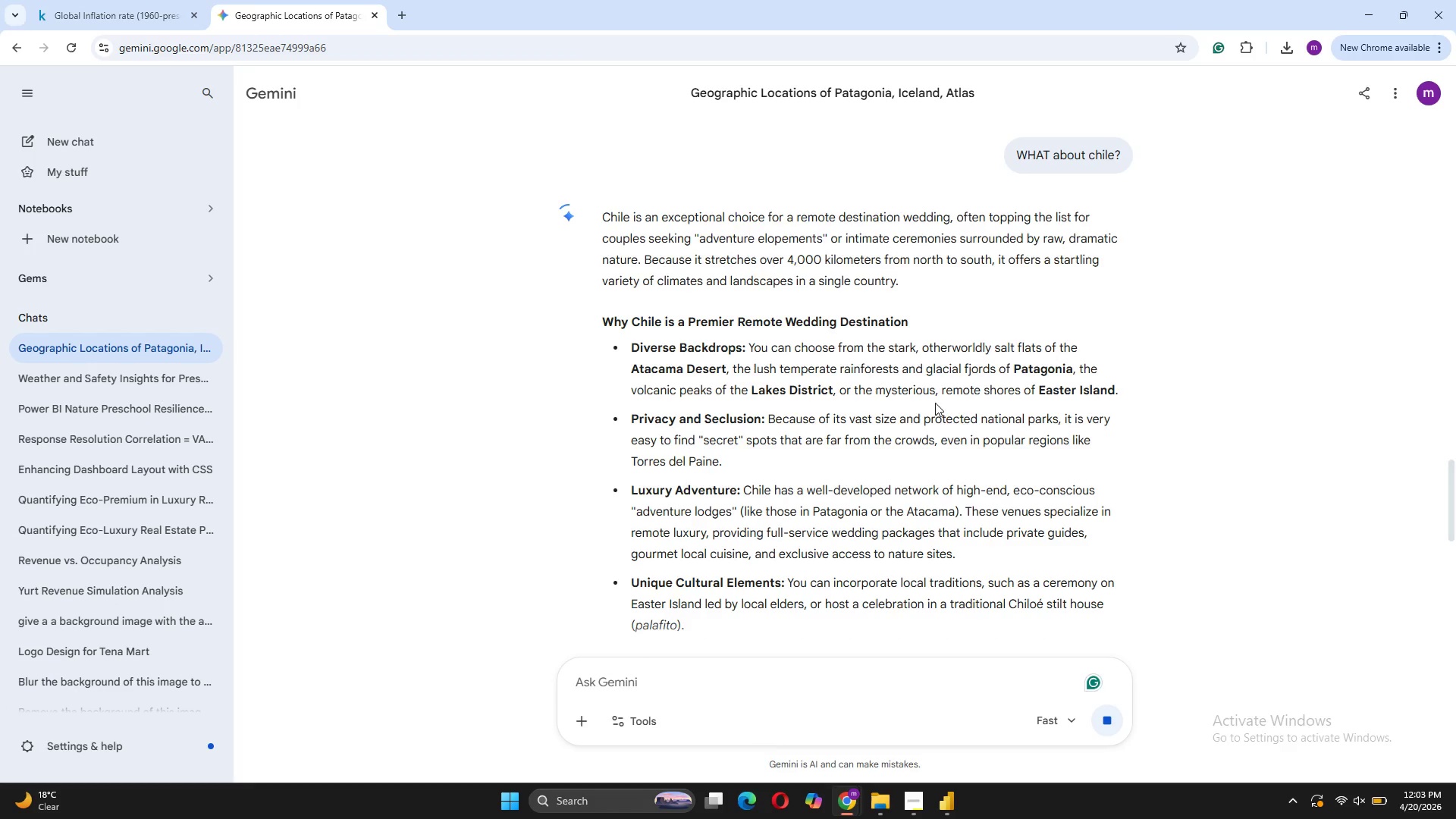 
wait(13.66)
 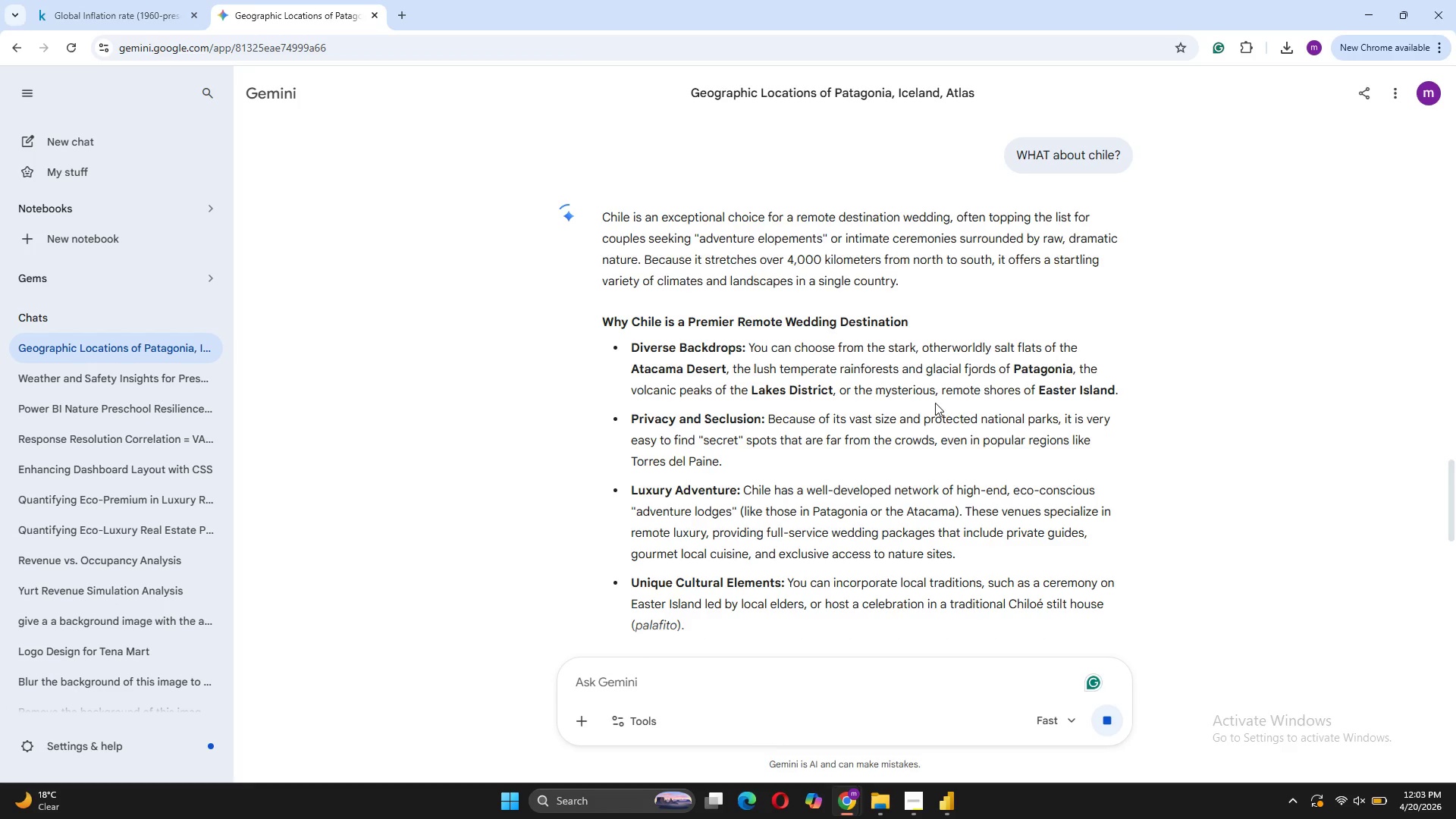 
left_click_drag(start_coordinate=[724, 369], to_coordinate=[632, 368])
 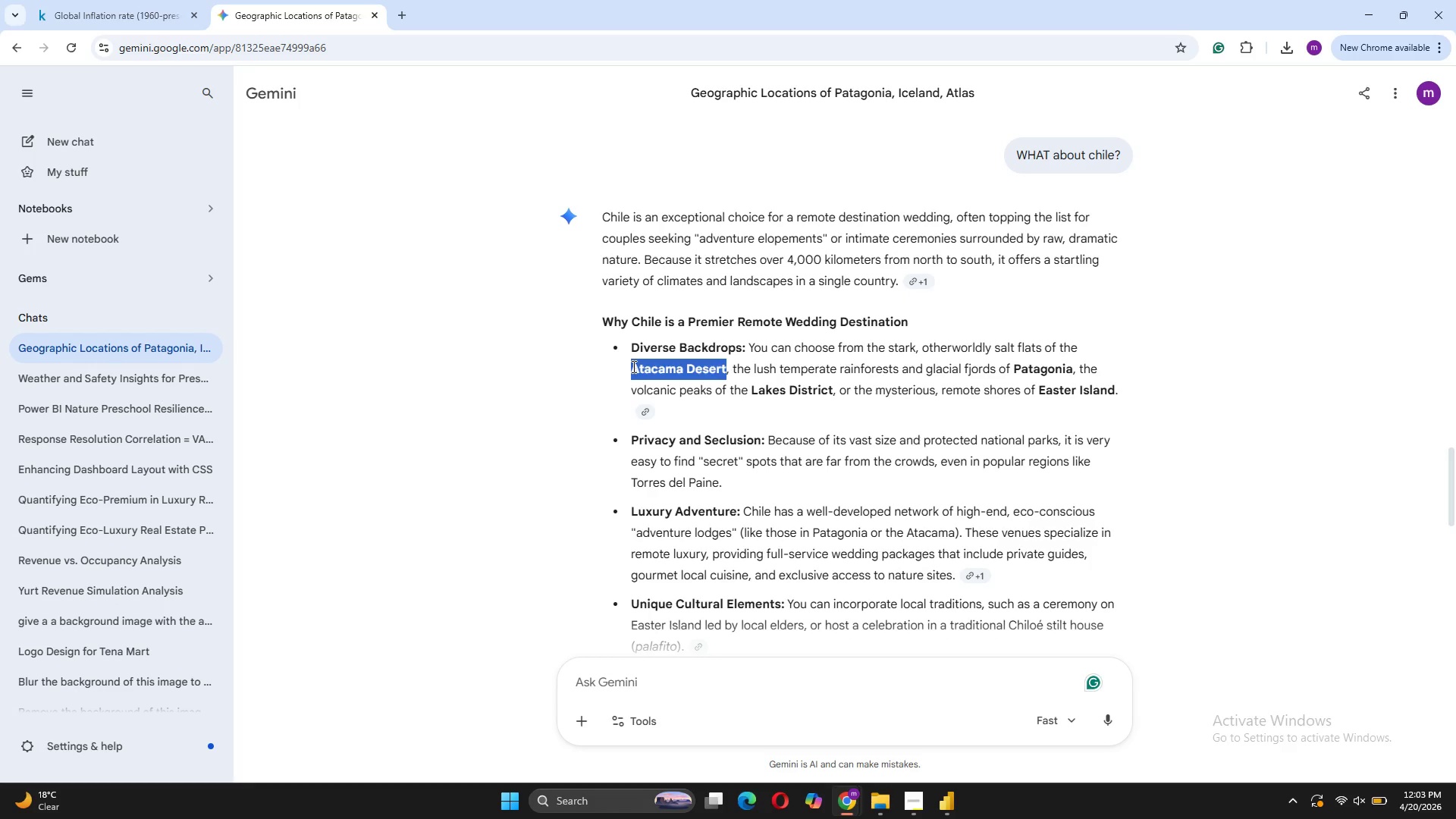 
key(Control+C)
 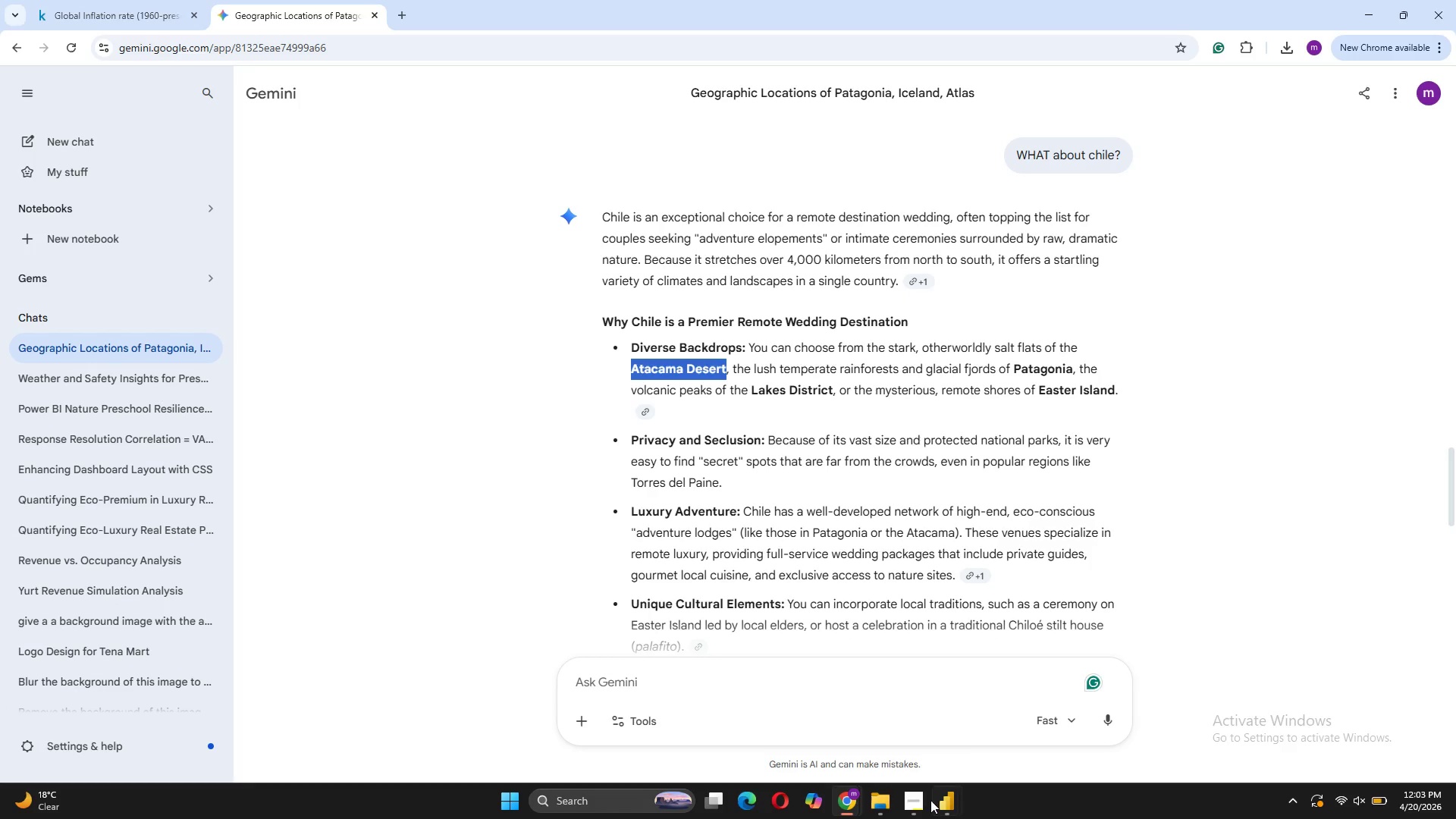 
wait(9.06)
 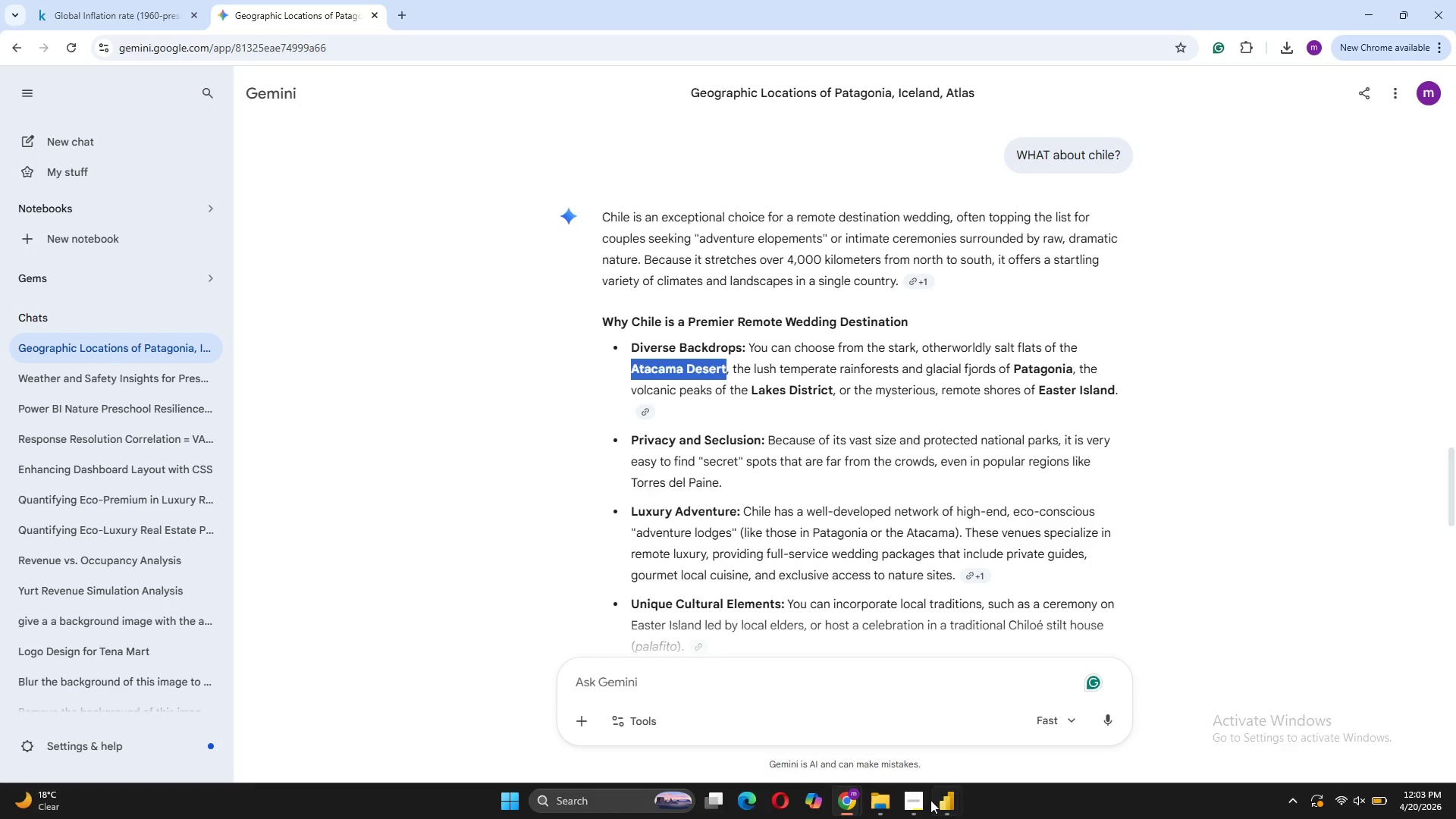 
left_click([970, 410])
 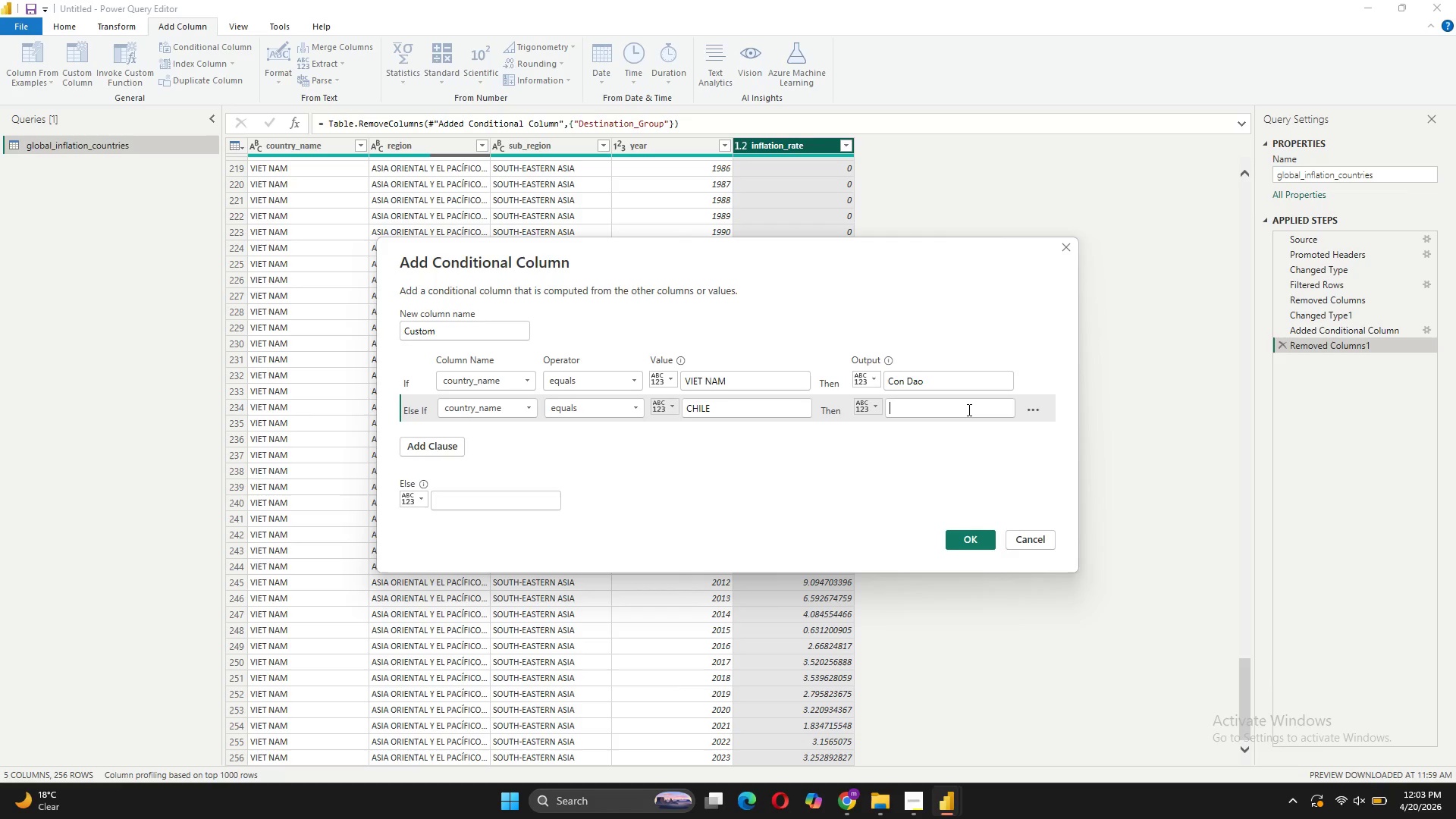 
key(Control+V)
 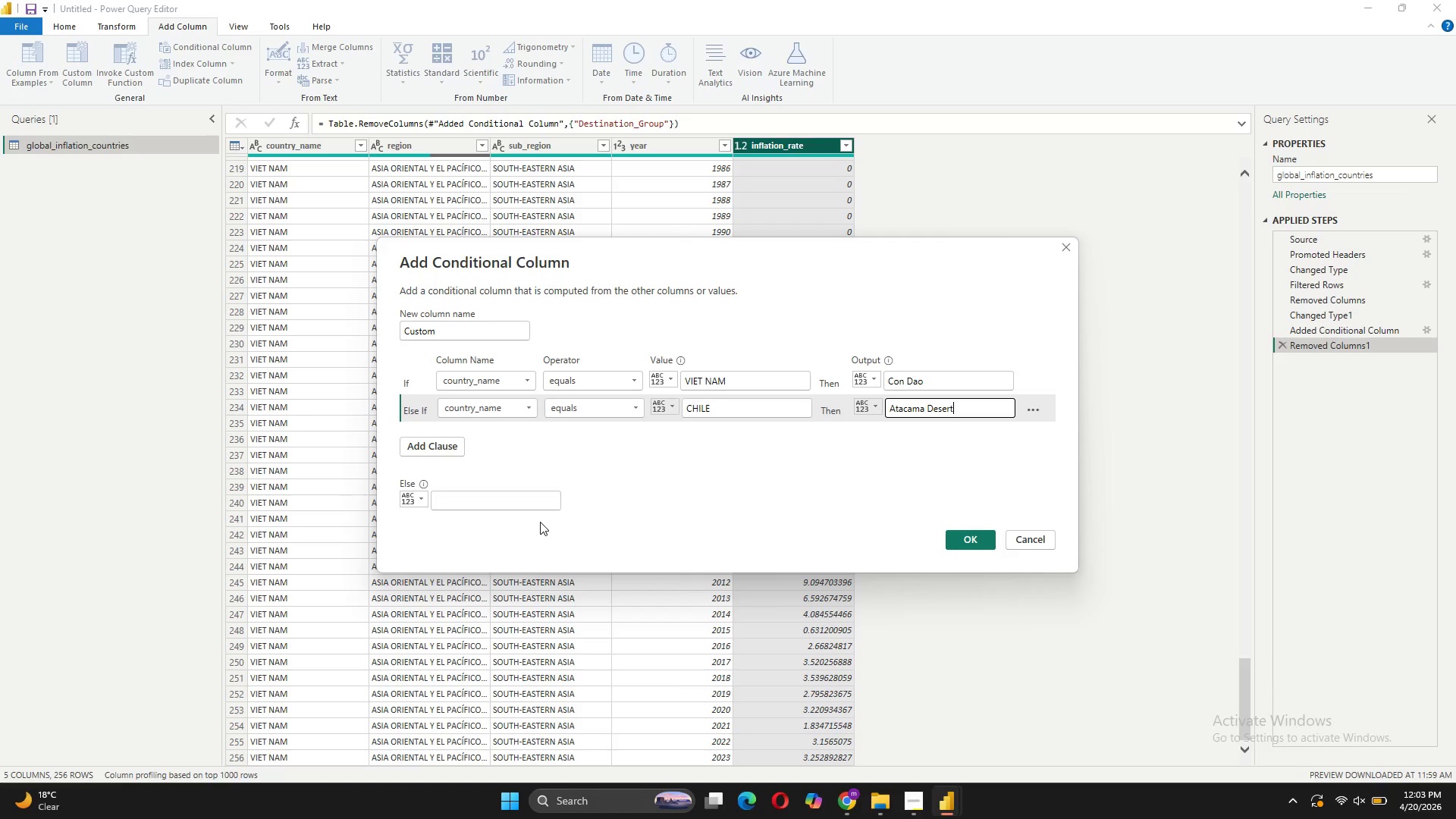 
mouse_move([451, 447])
 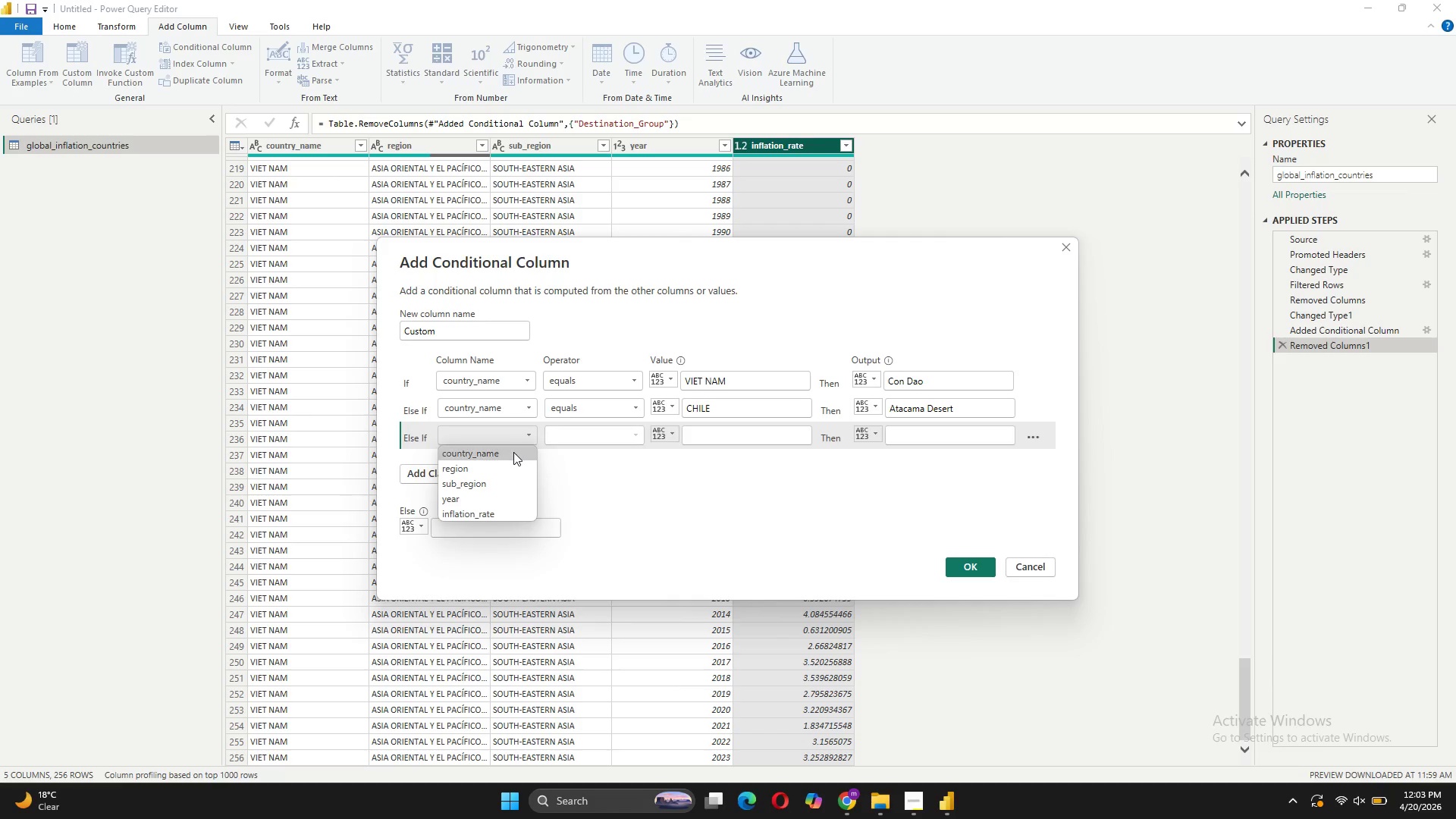 
left_click([513, 453])
 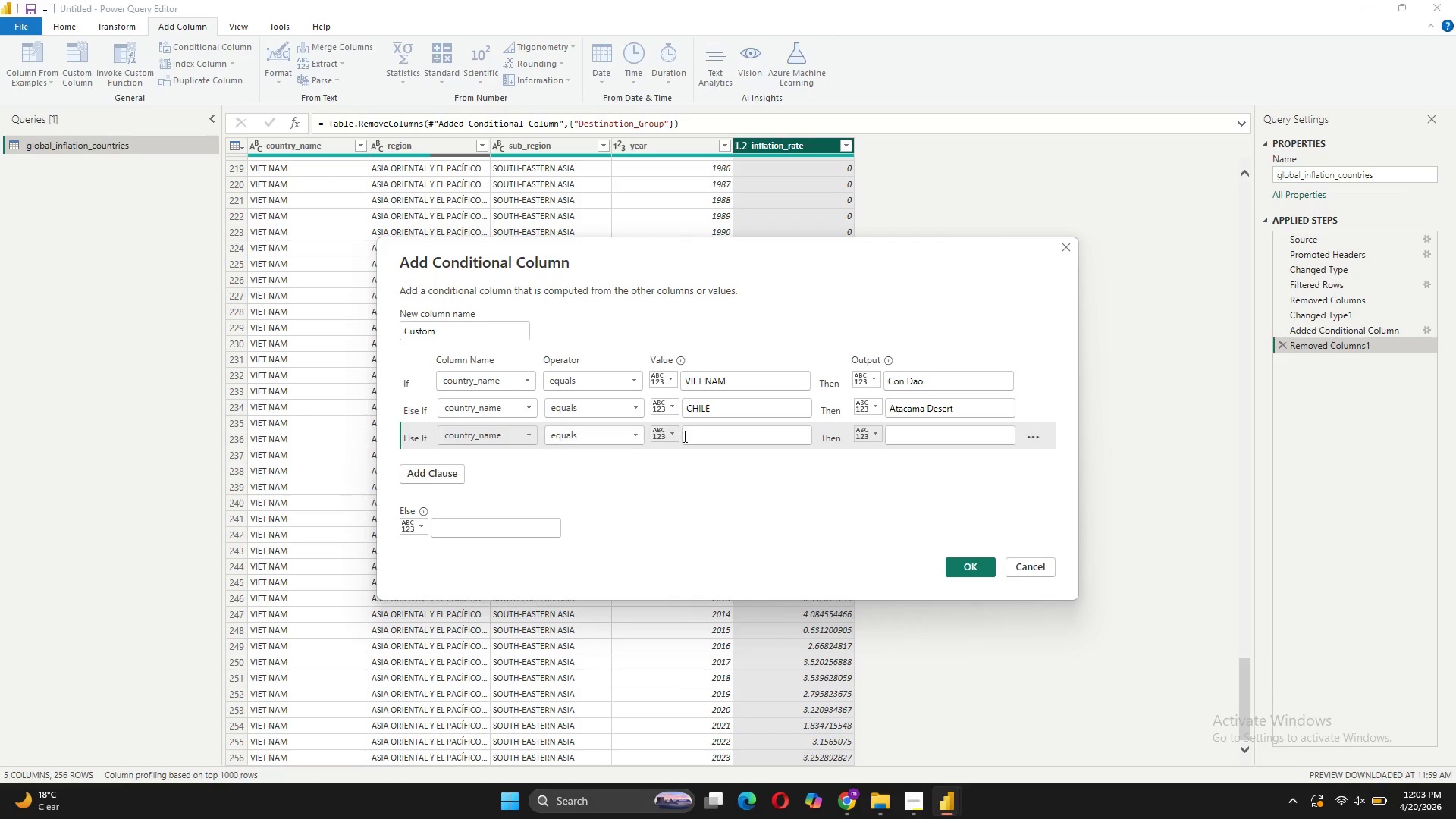 
left_click([739, 436])
 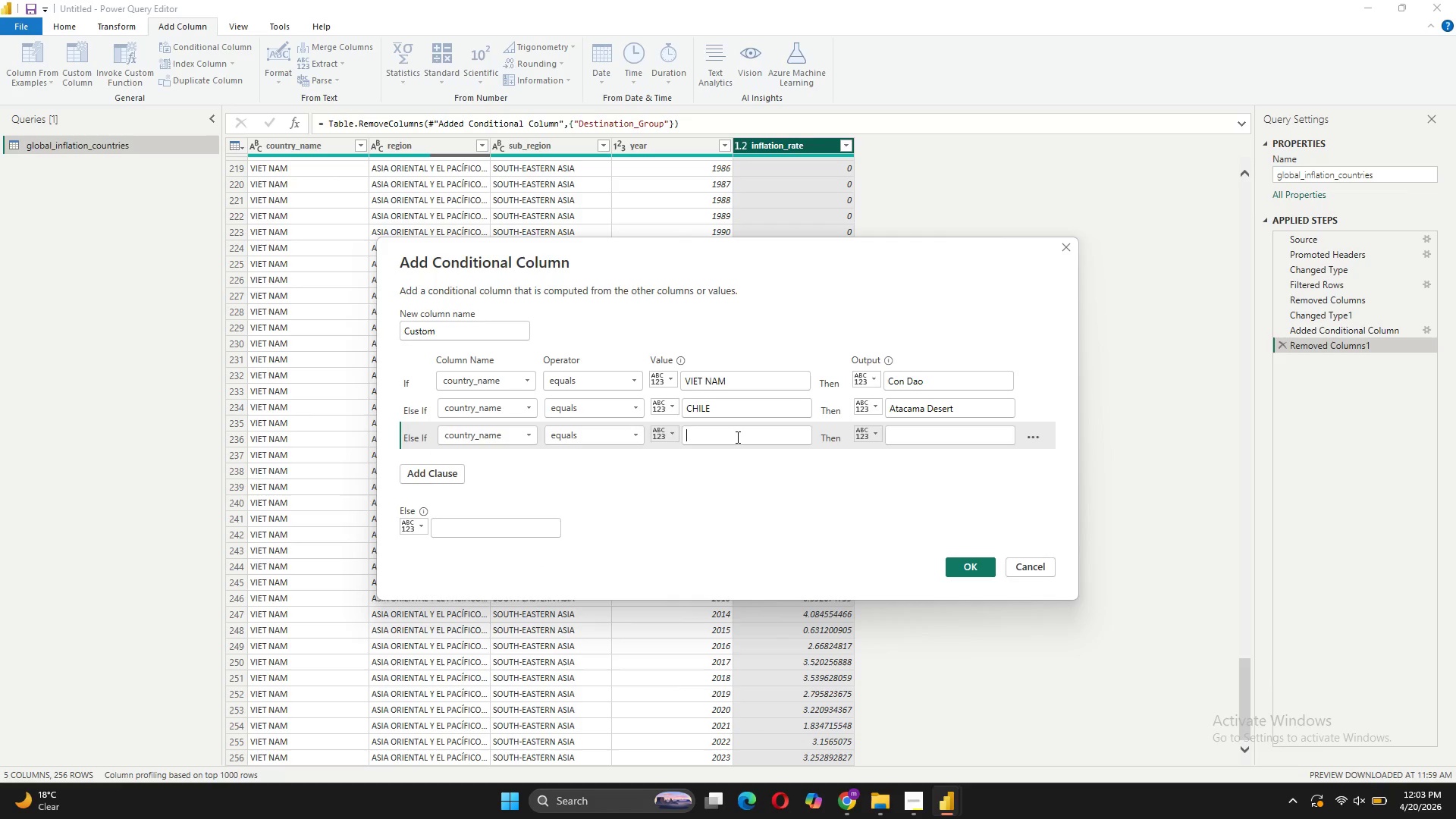 
type(PORTUGAL)
 